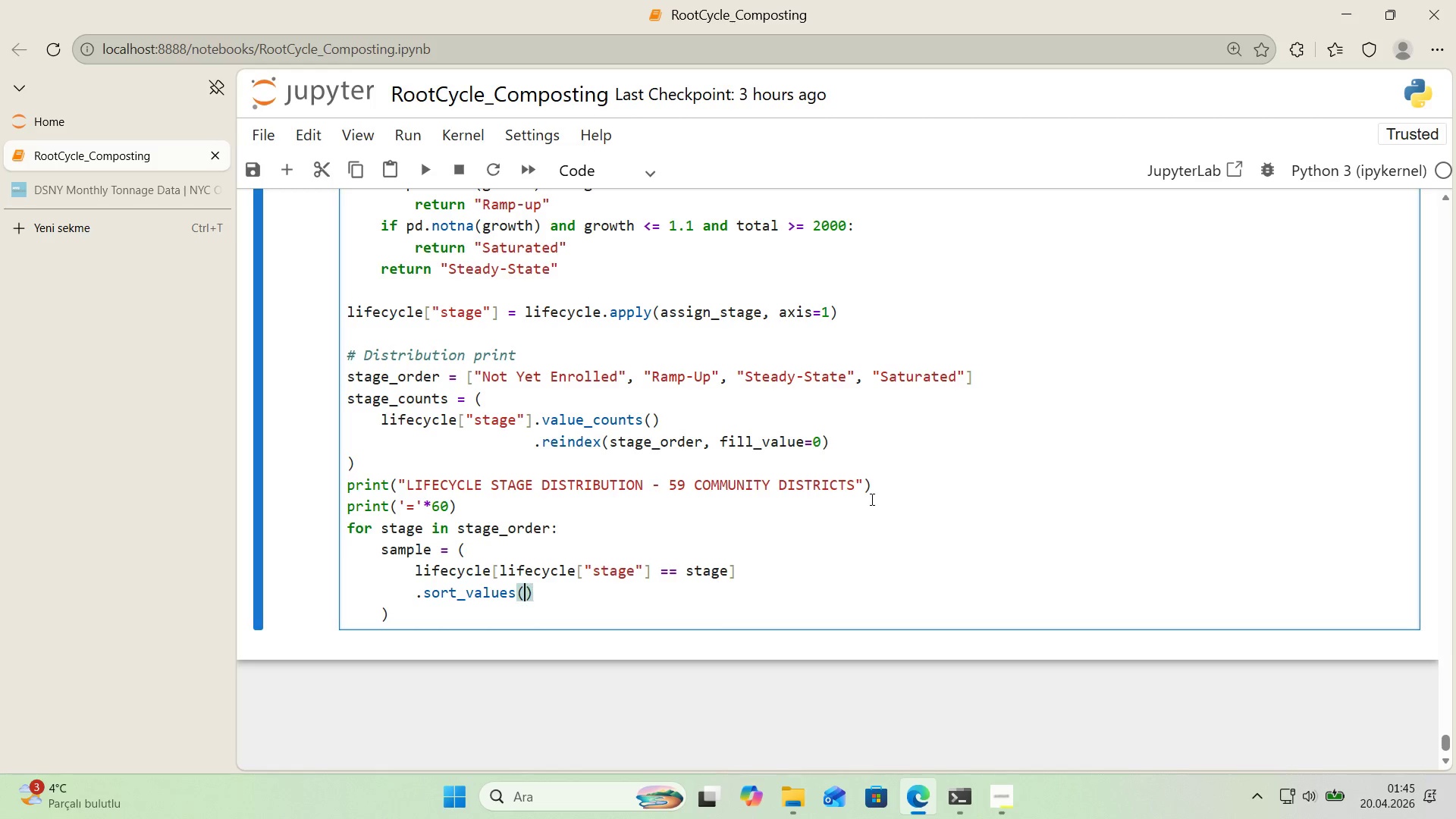 
key(ArrowLeft)
 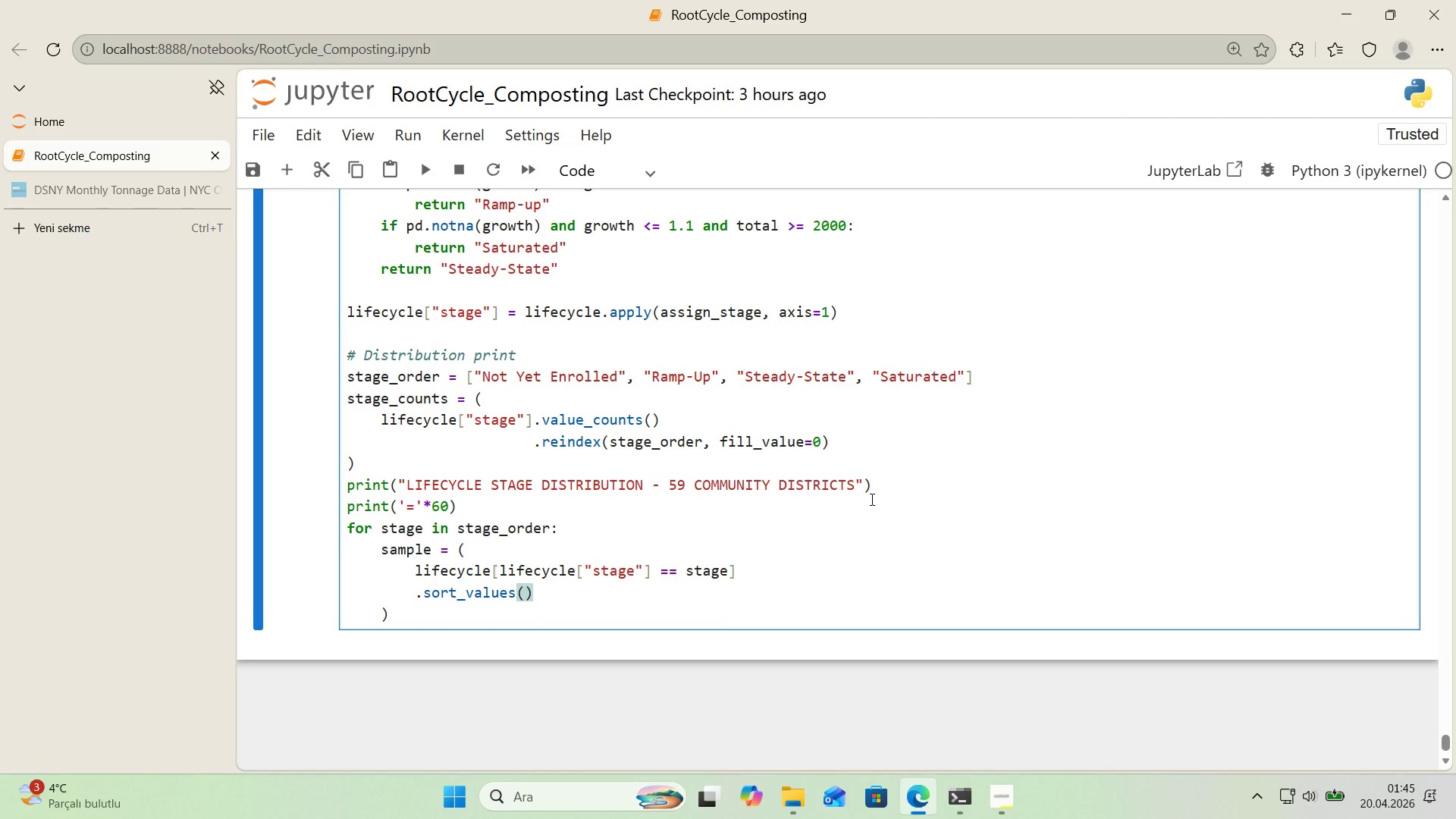 
key(Backquote)
 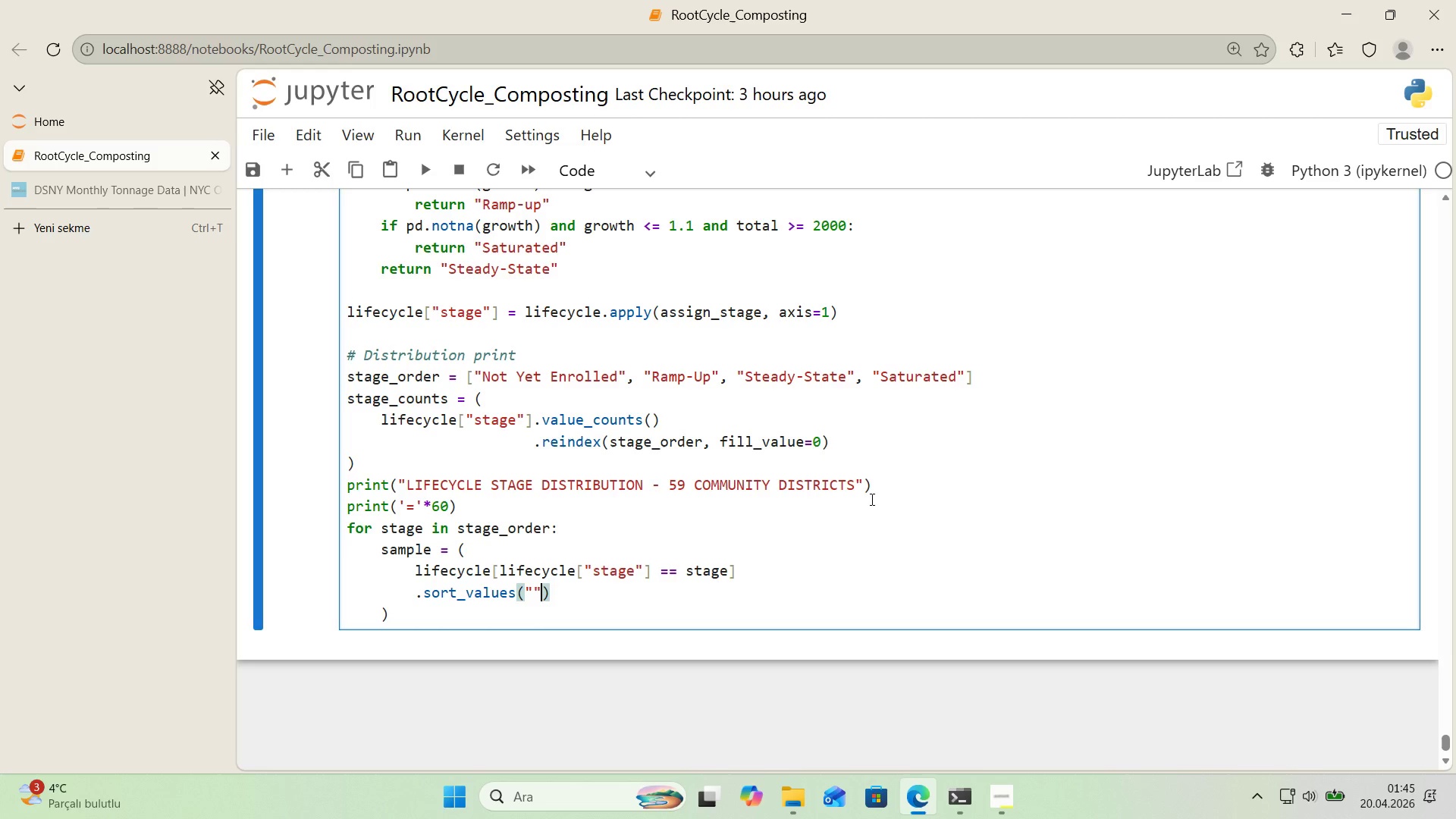 
key(Backquote)
 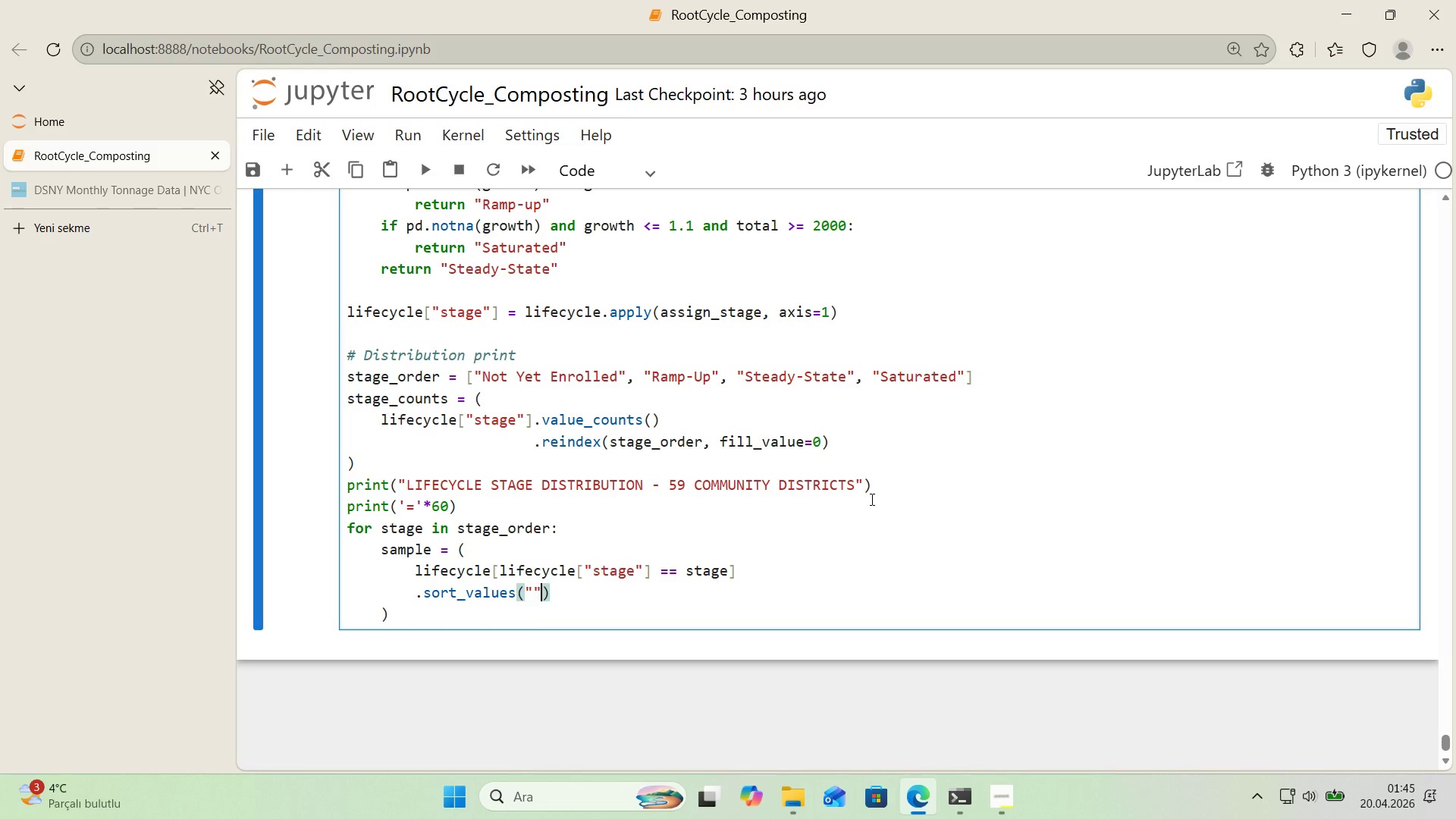 
key(ArrowLeft)
 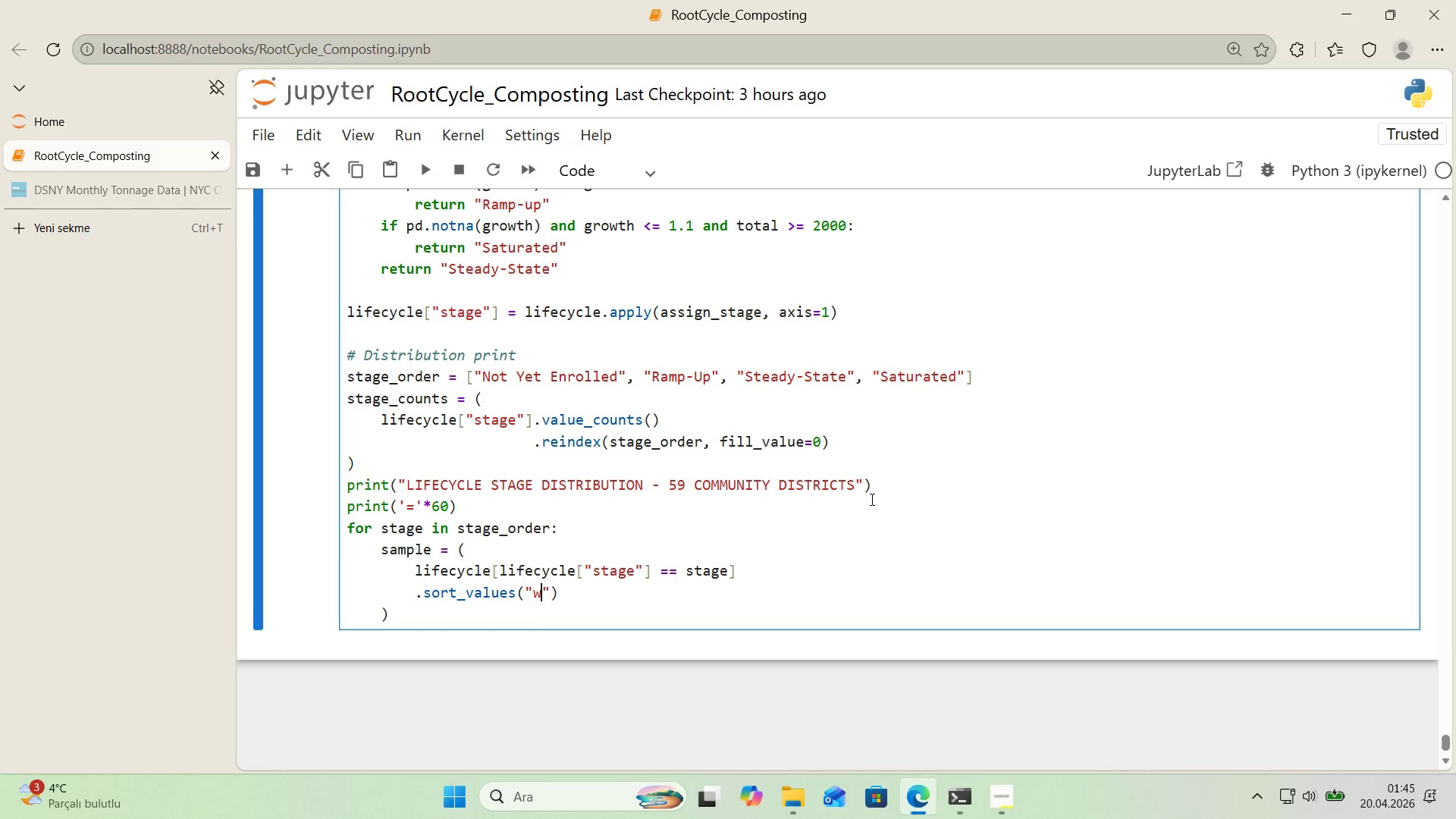 
type(w'ndow_total_tons)
 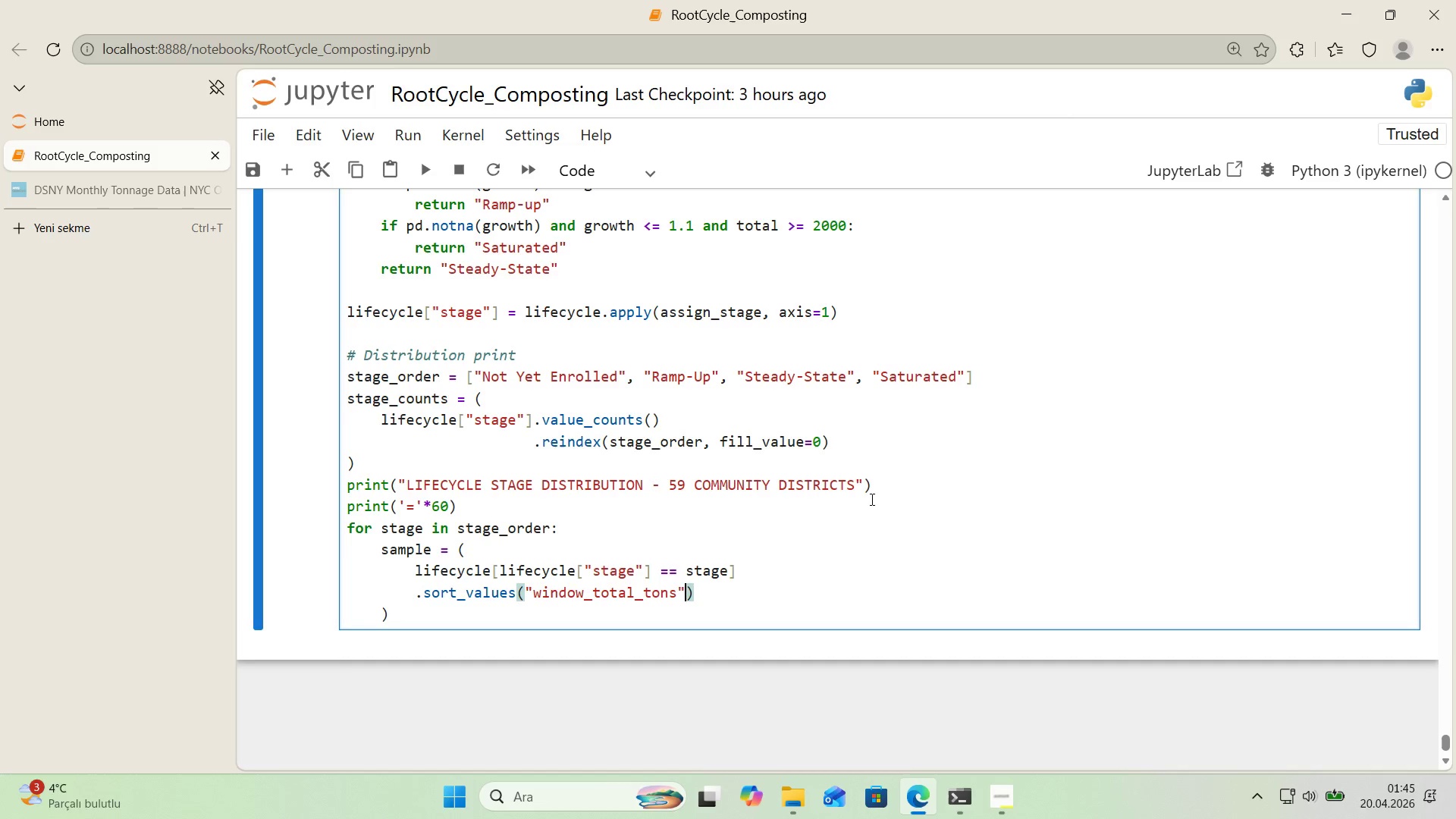 
 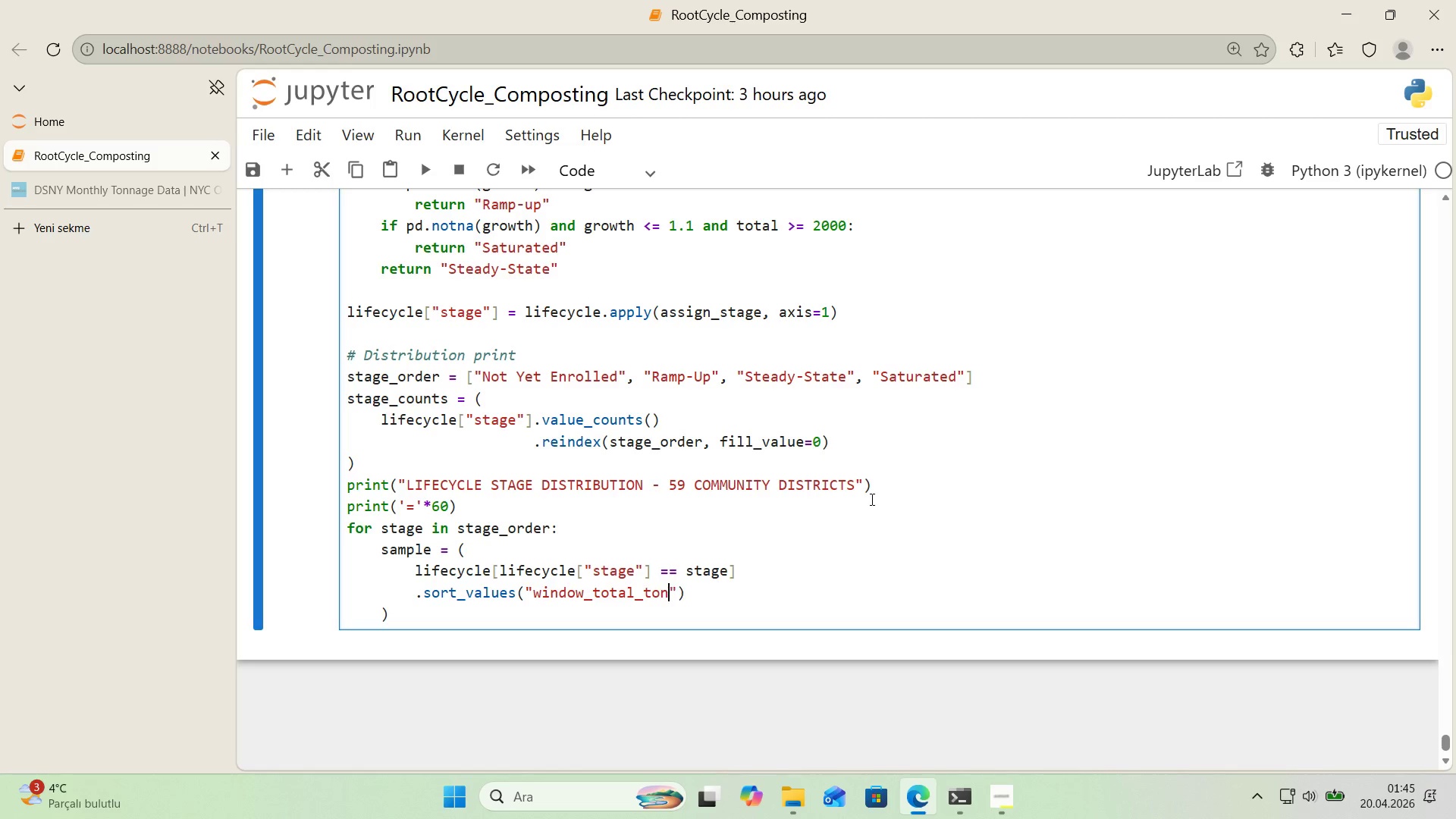 
key(ArrowRight)
 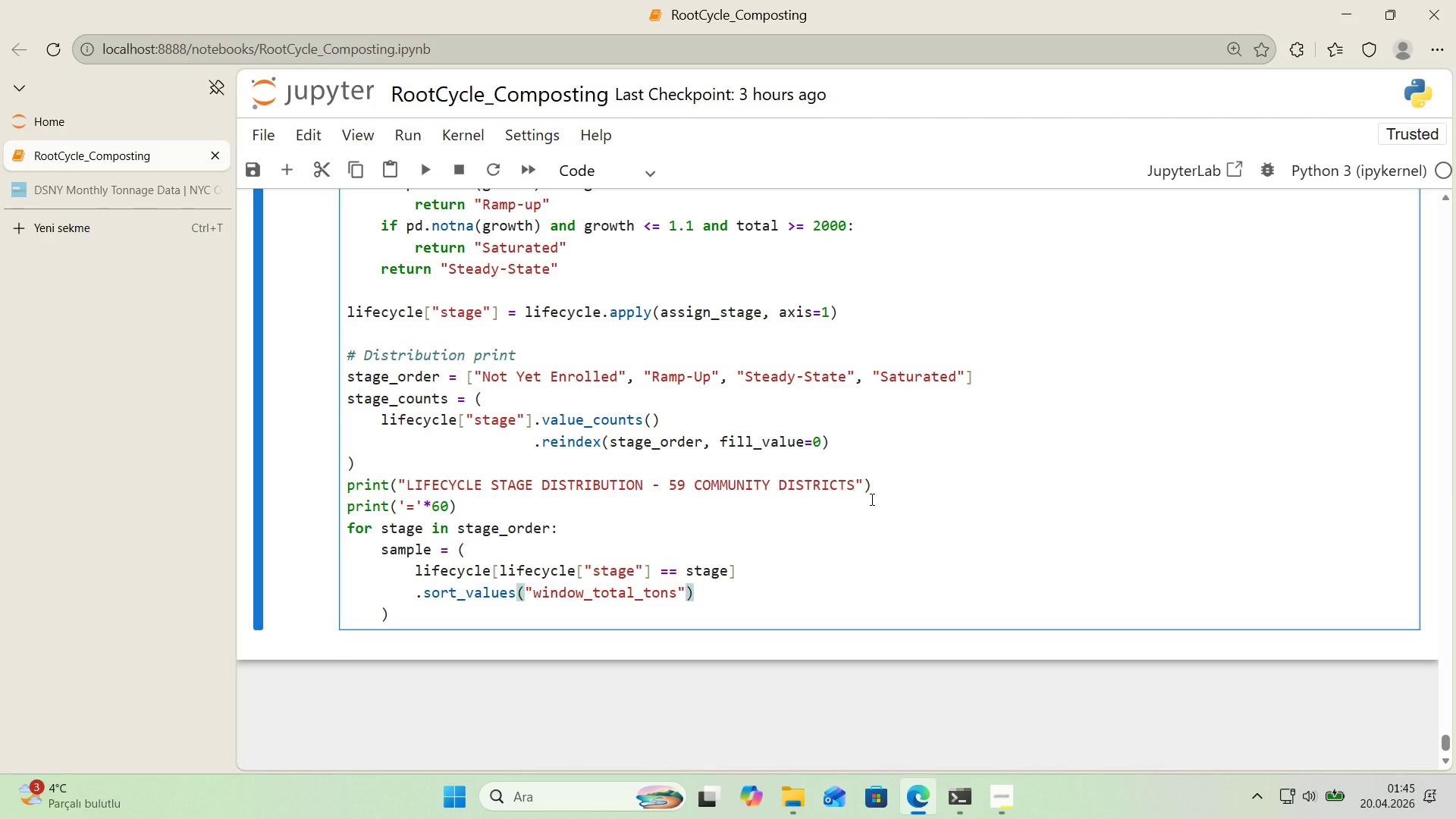 
type(, ascend'ng)False)
 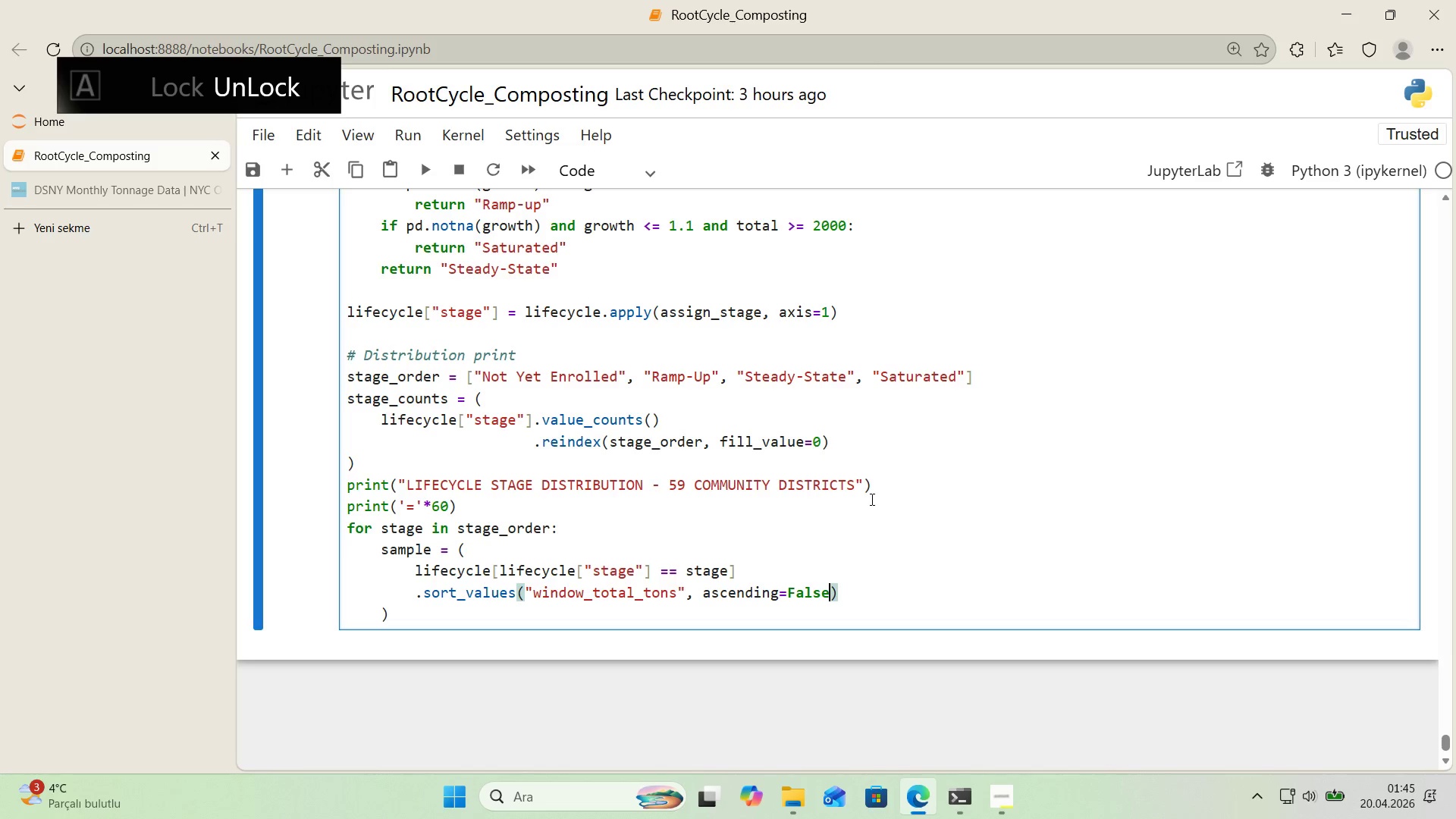 
key(ArrowRight)
 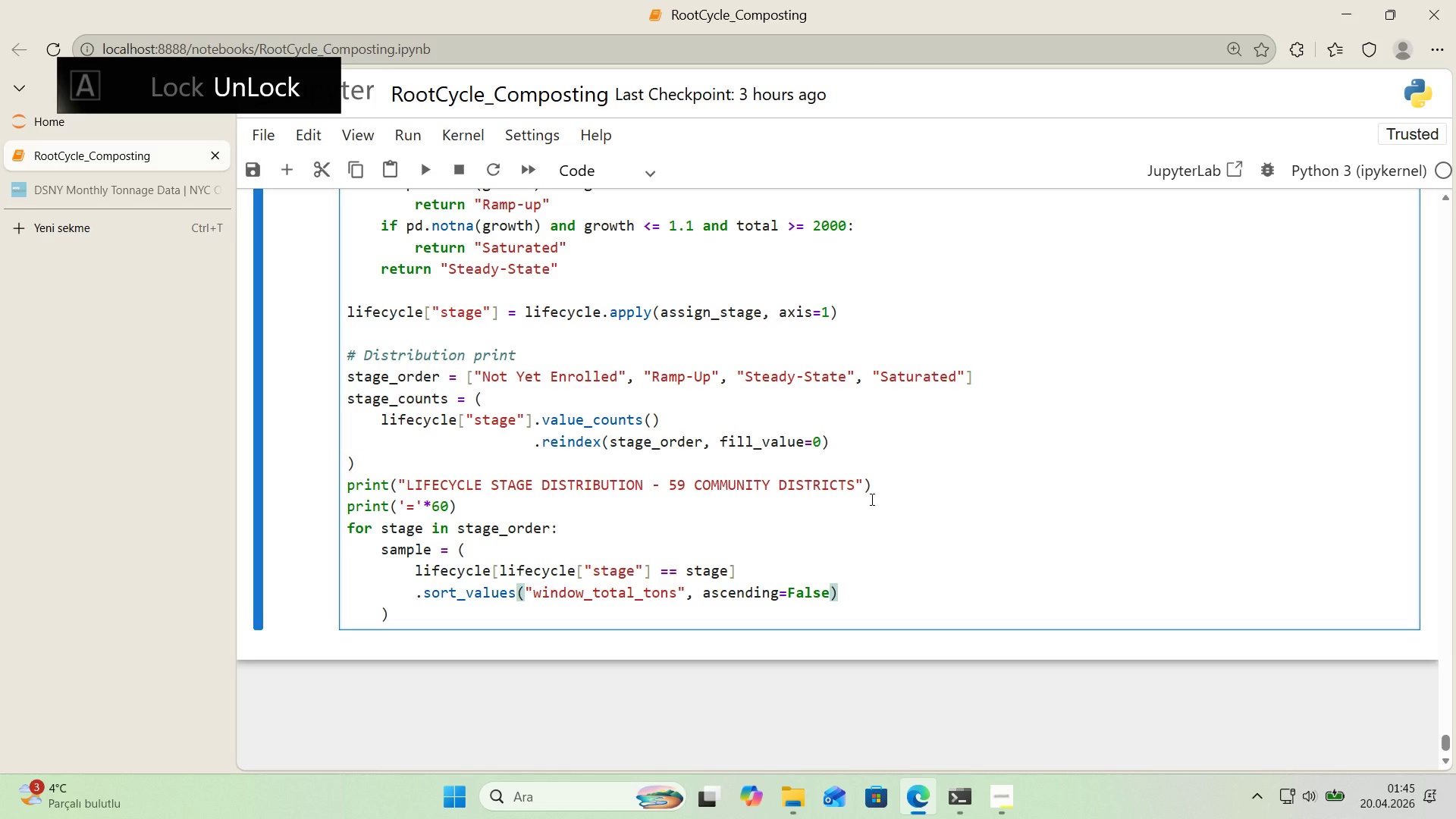 
key(Enter)
 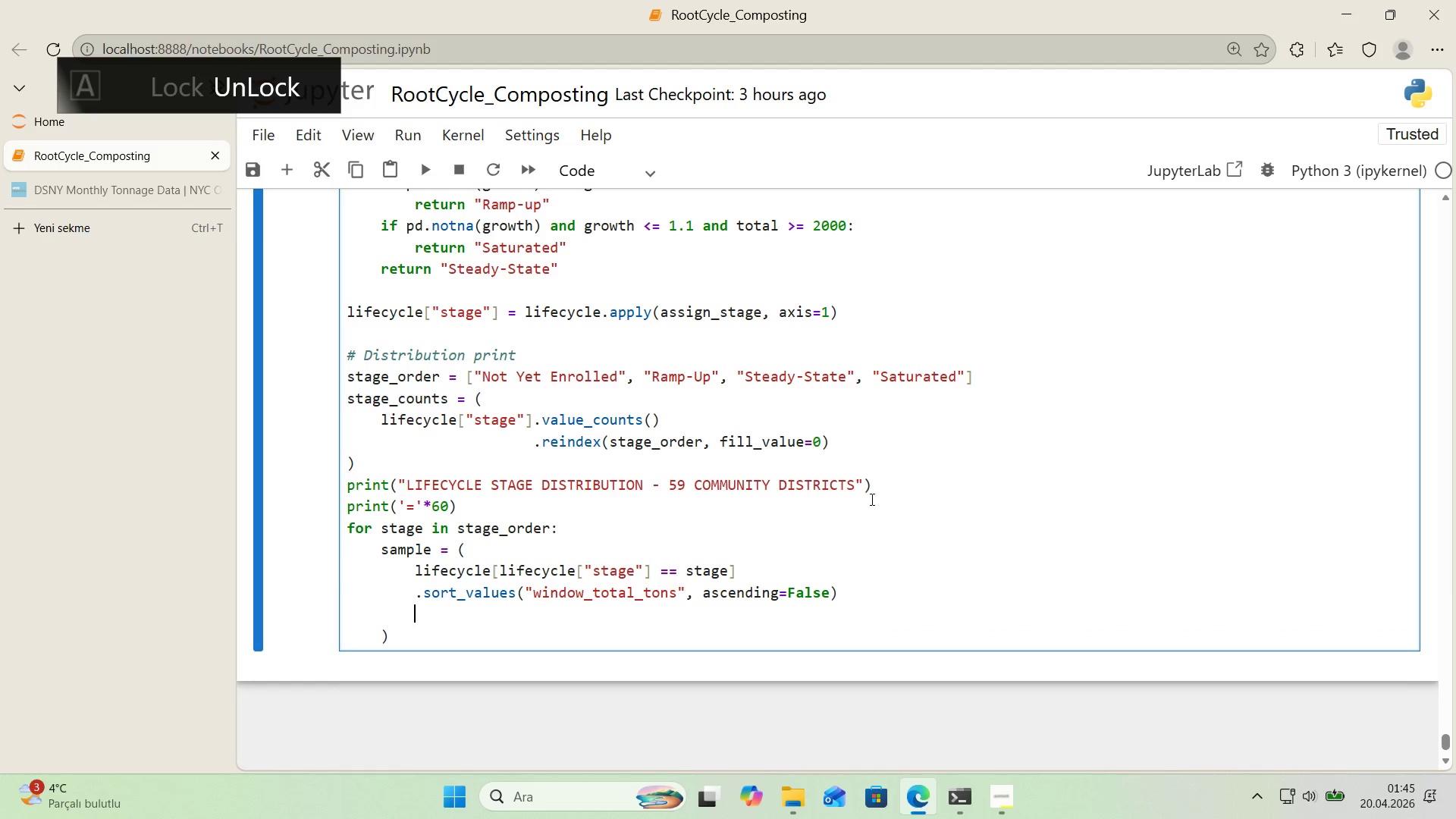 
type(.head*()
 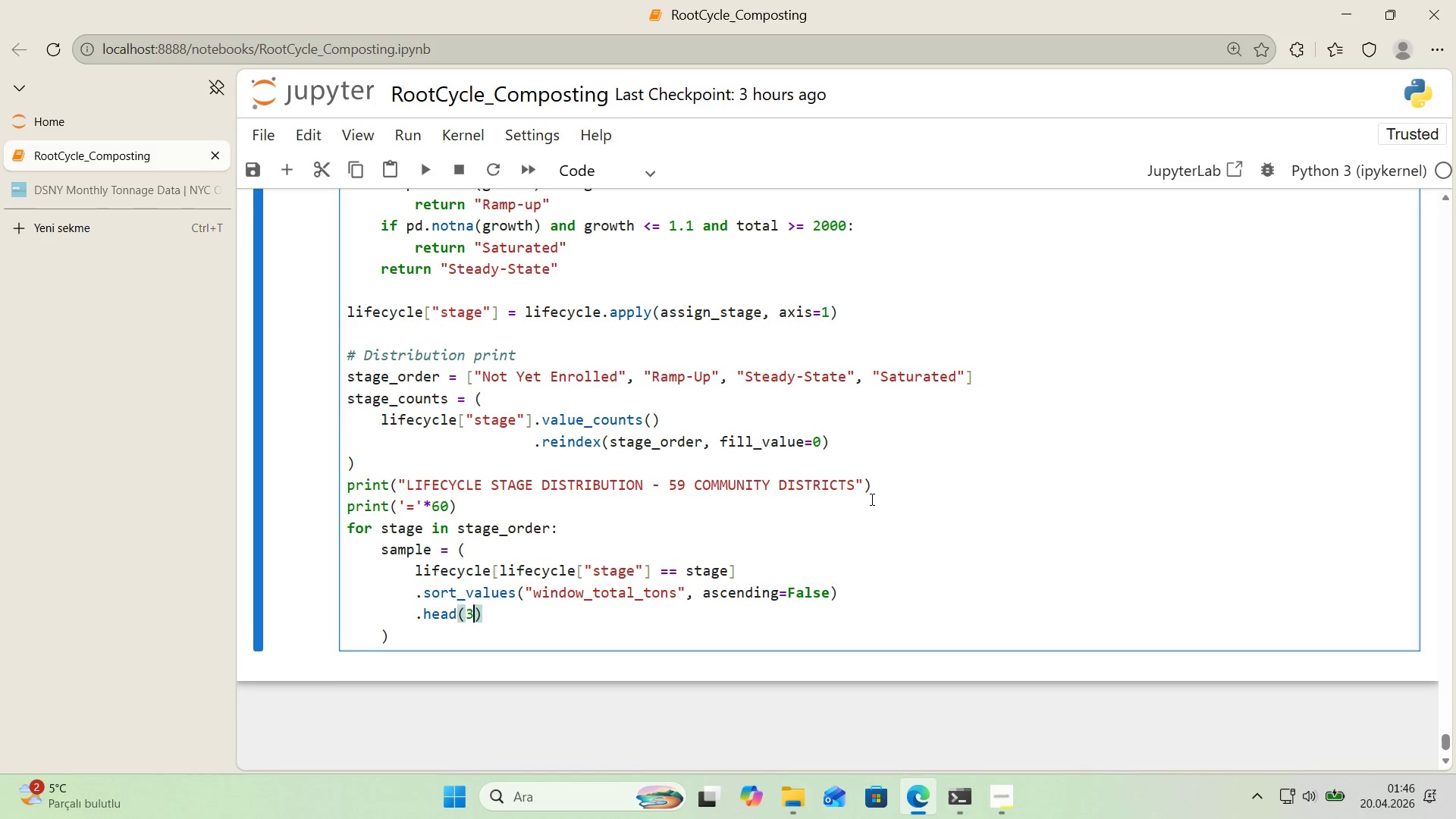 
 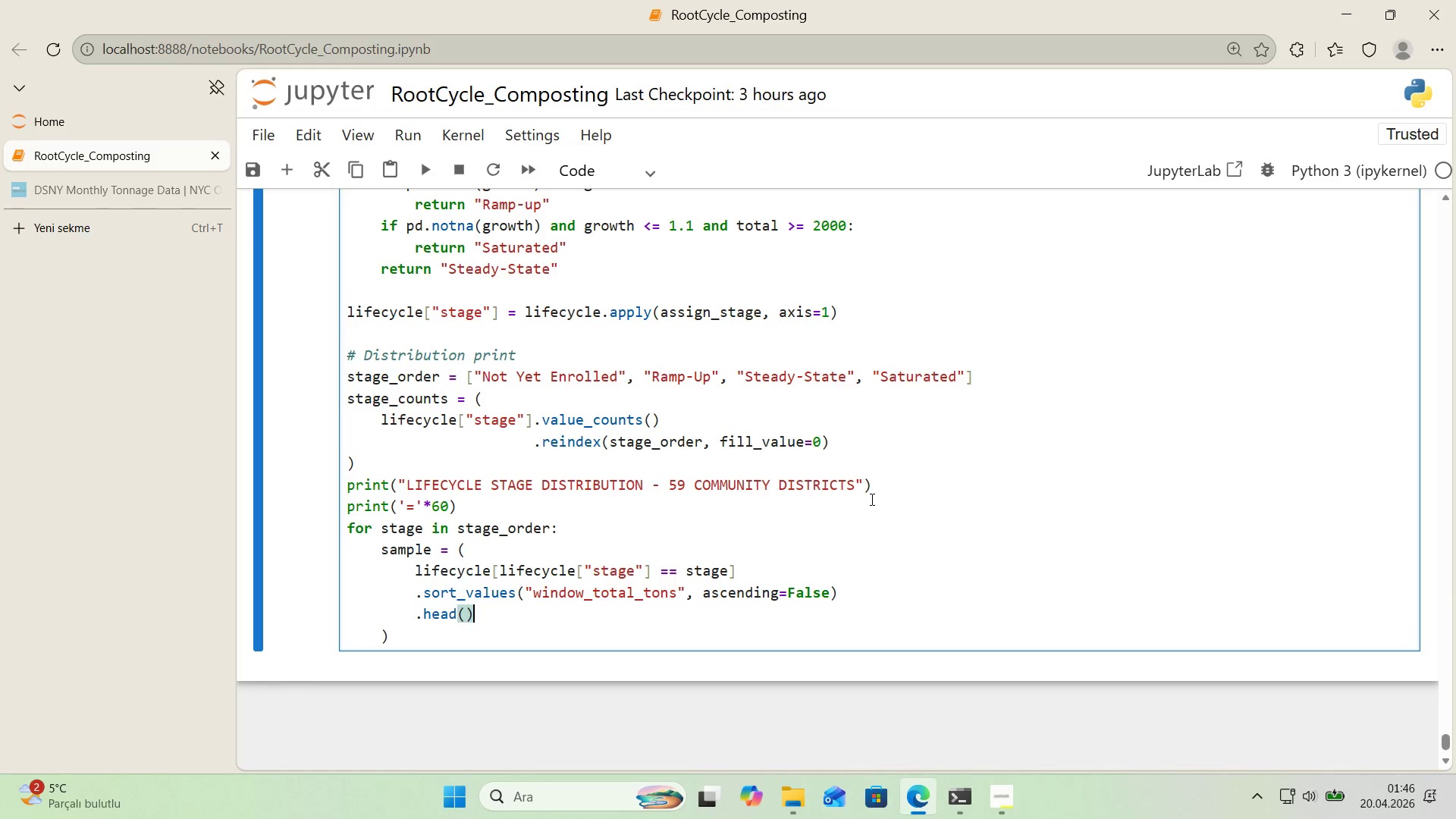 
key(ArrowLeft)
 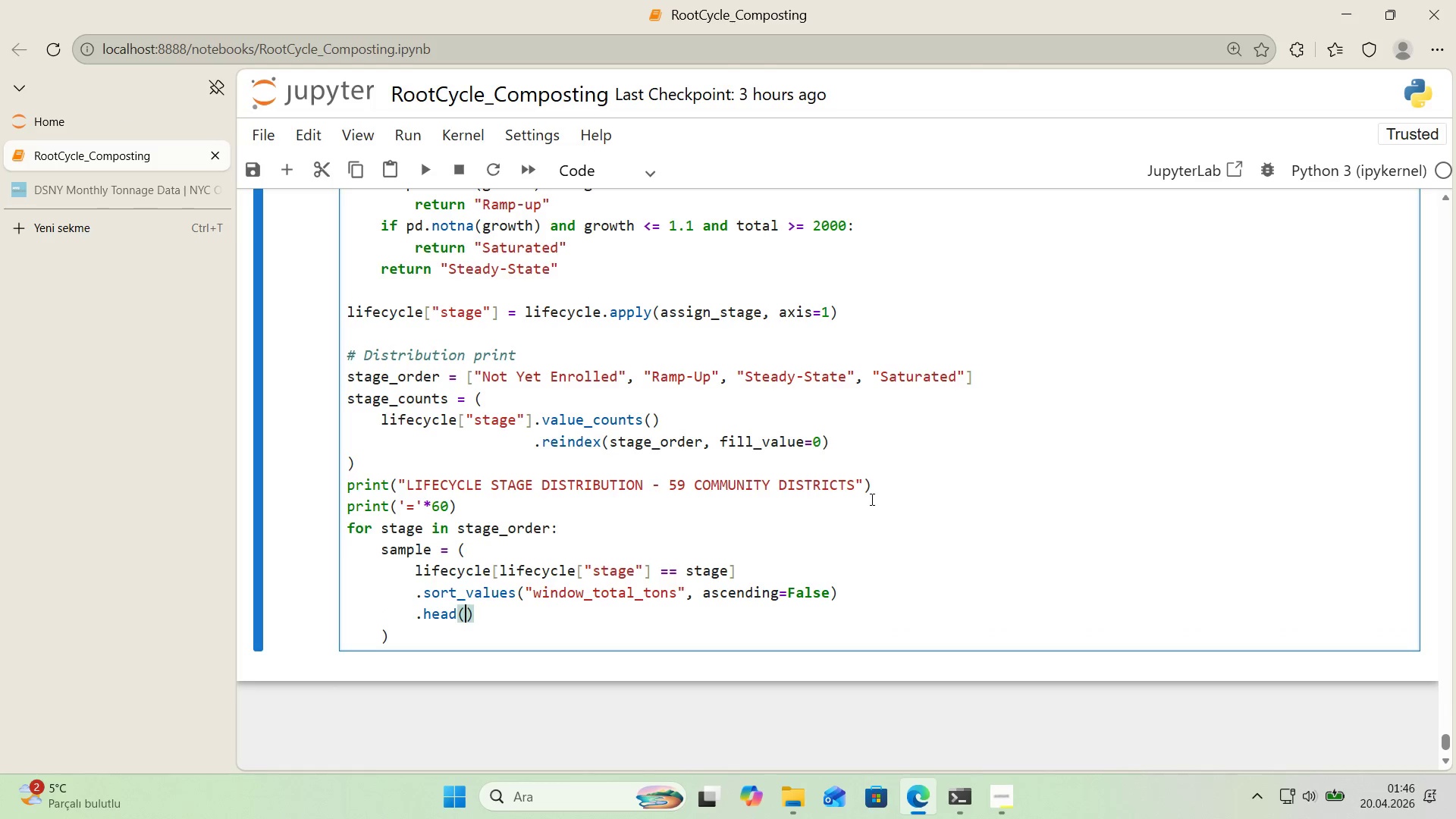 
key(3)
 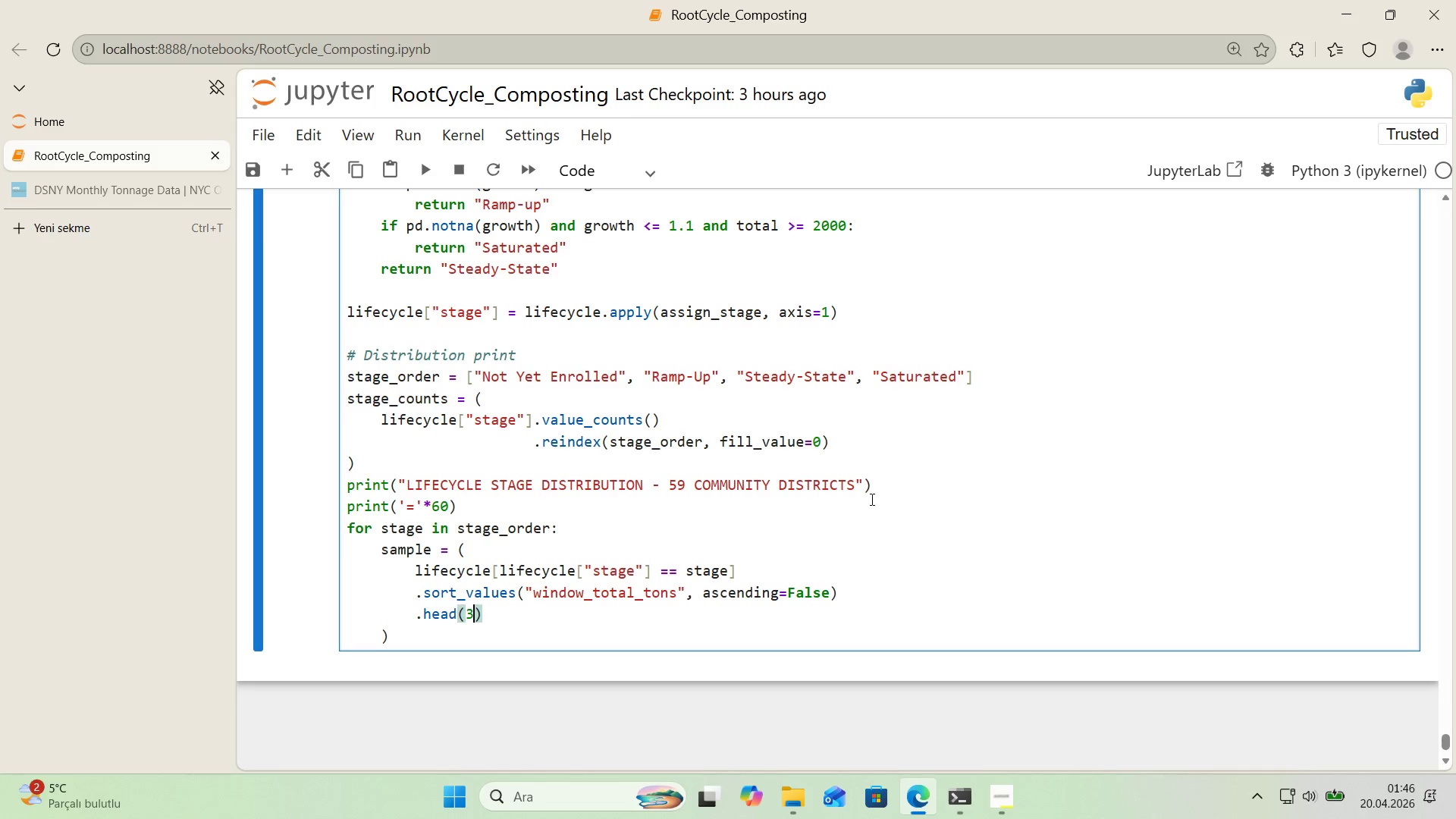 
key(ArrowRight)
 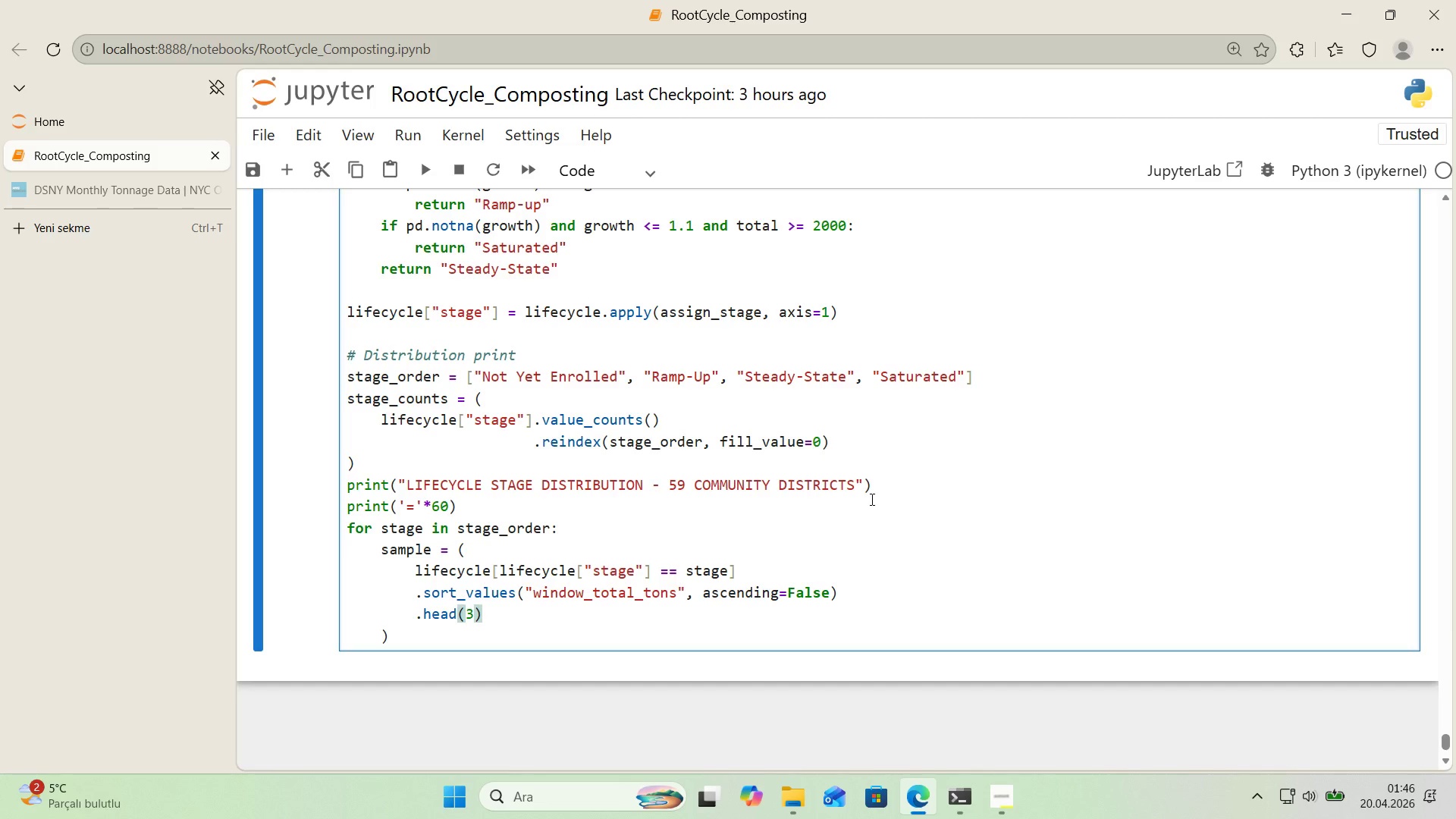 
key(Alt+Control+8)
 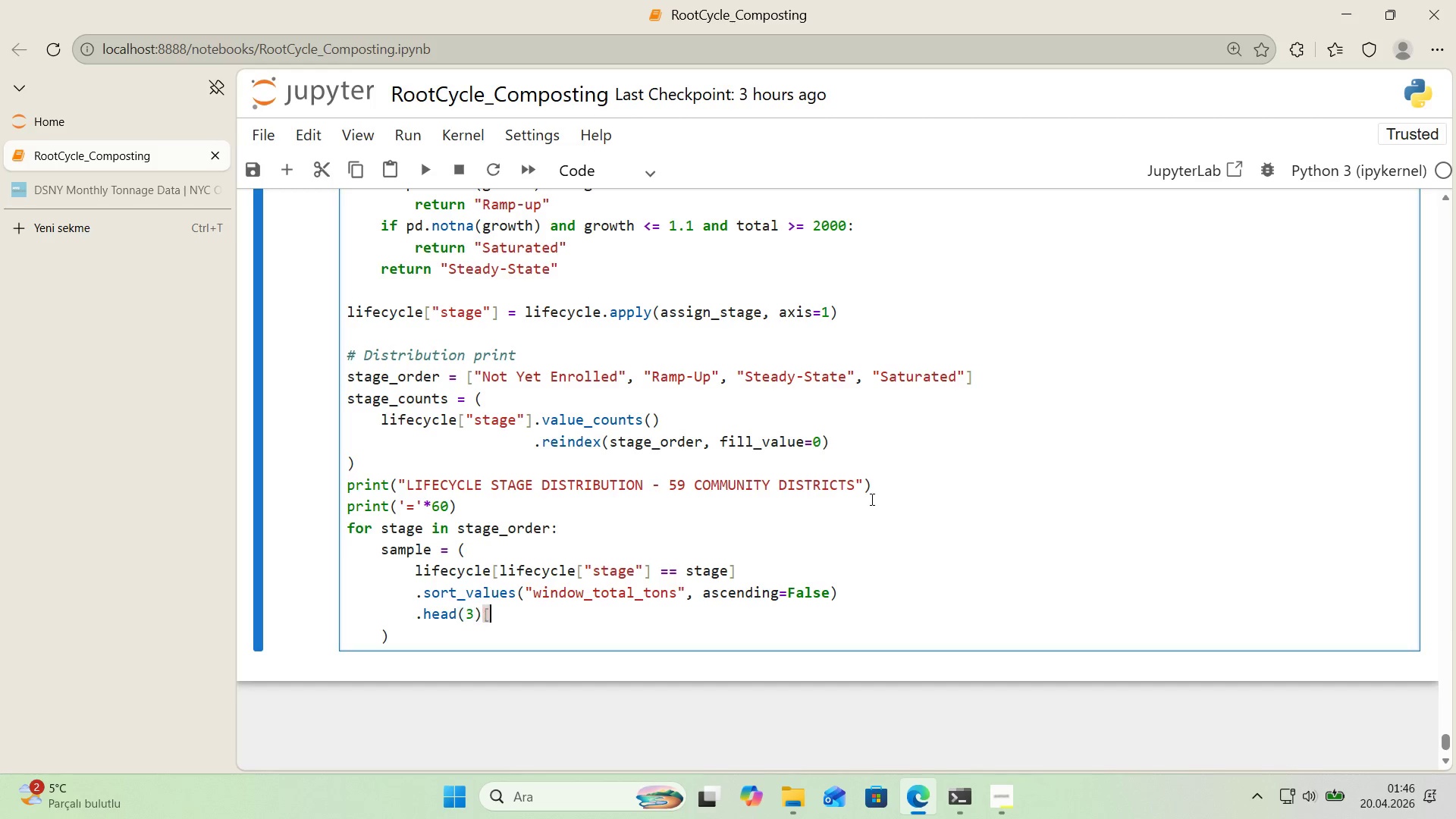 
key(Alt+Control+9)
 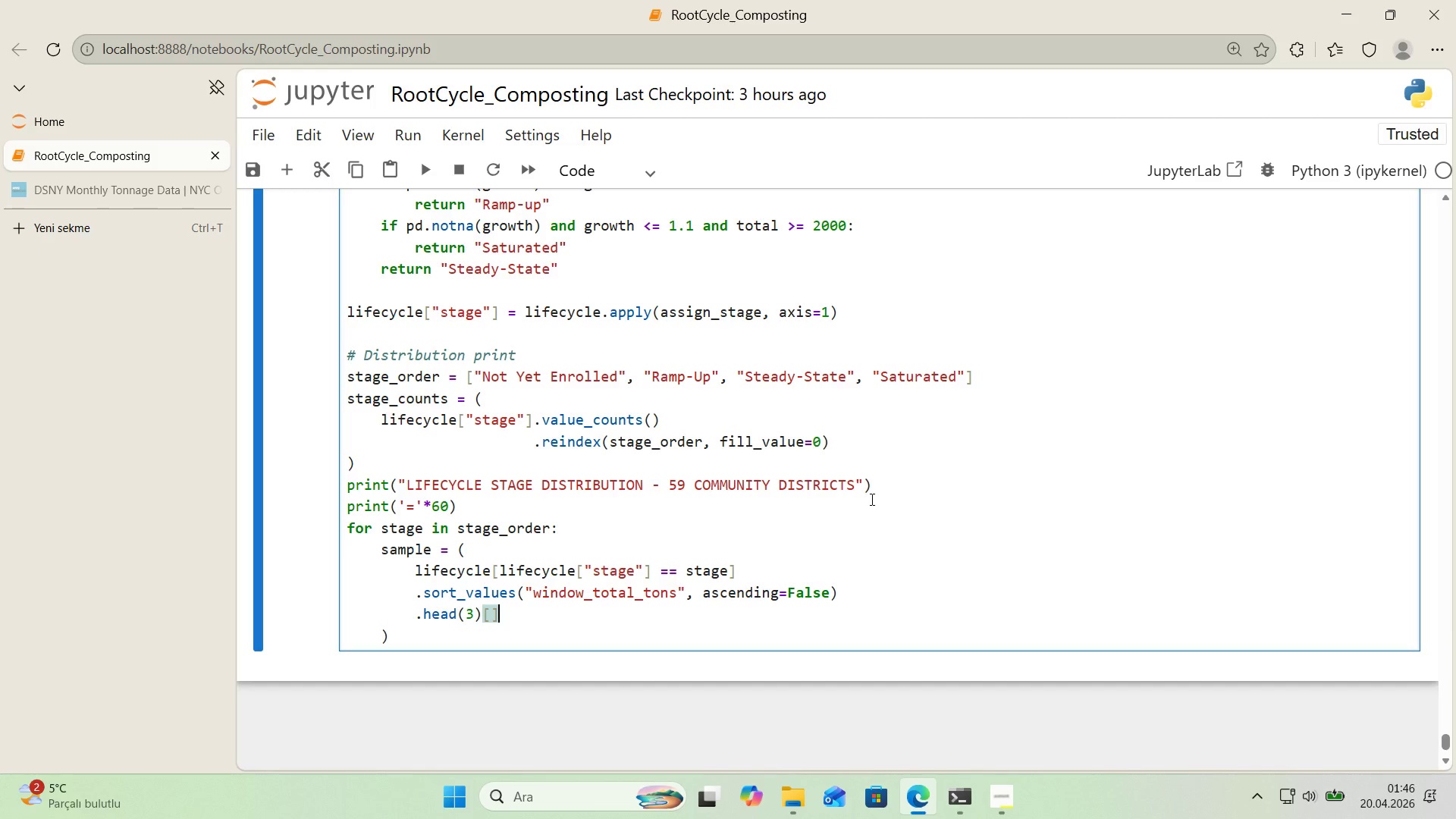 
key(ArrowLeft)
 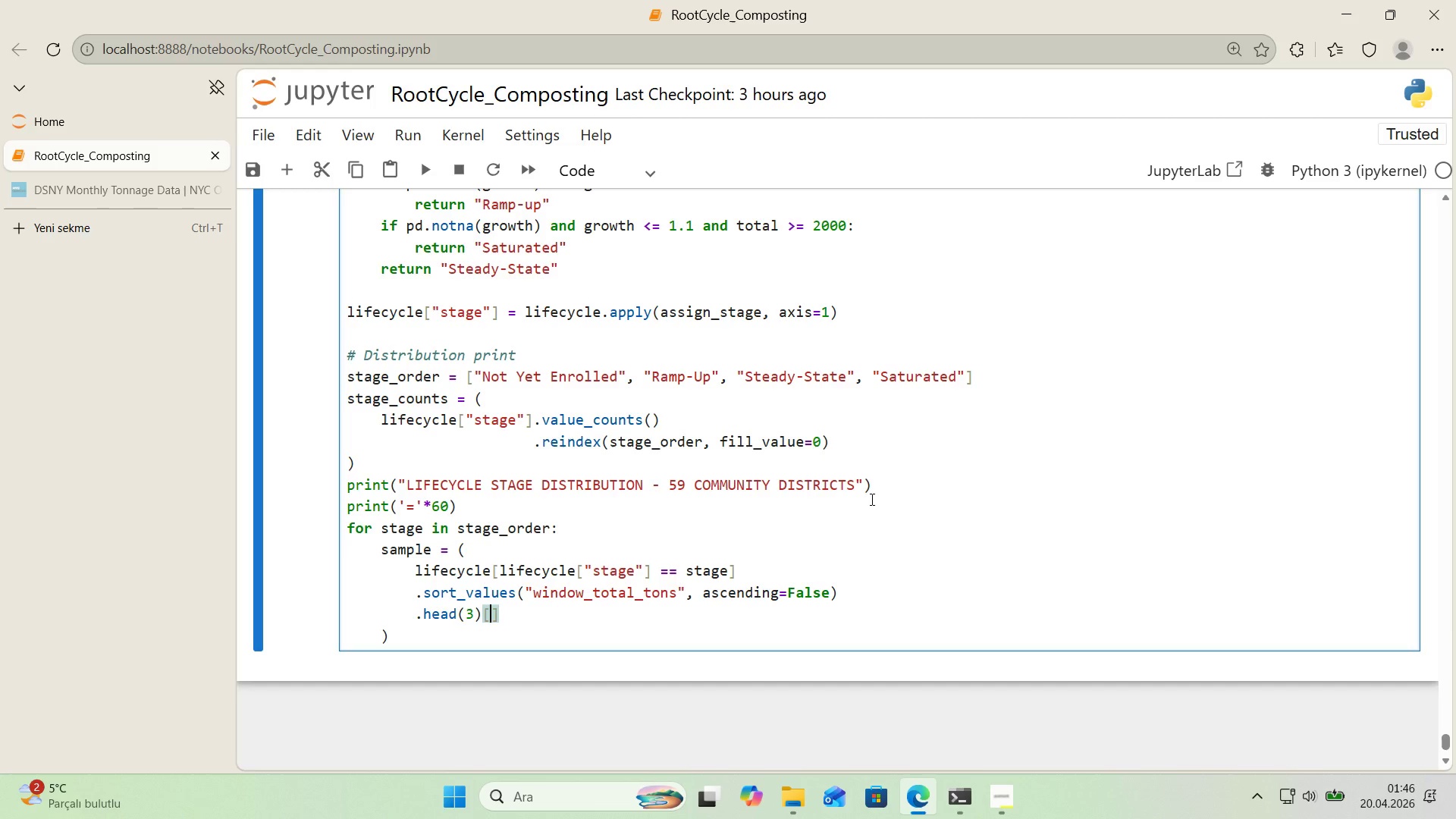 
key(Alt+Control+AltRight)
 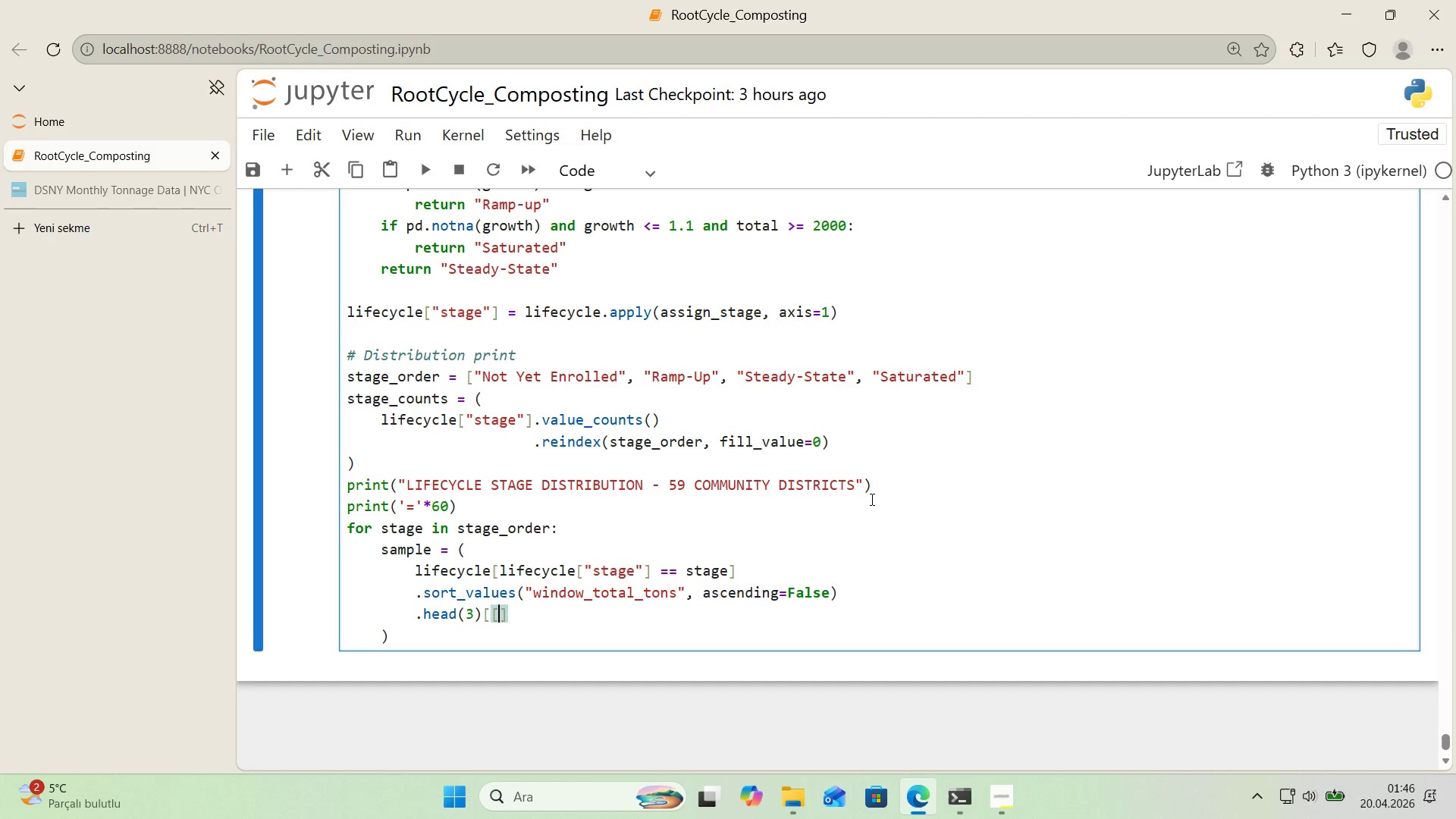 
key(Control+ControlLeft)
 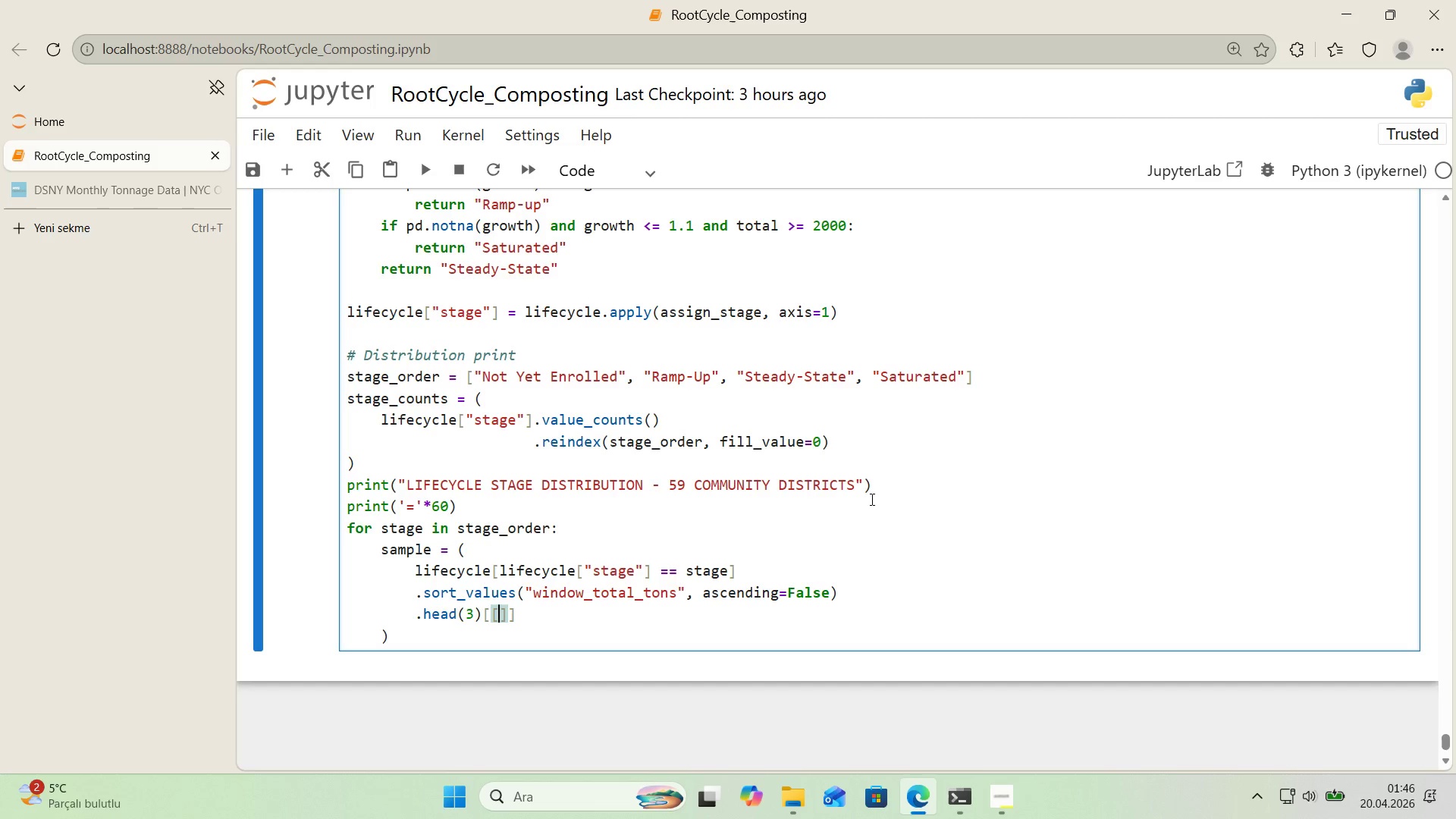 
key(Alt+Control+8)
 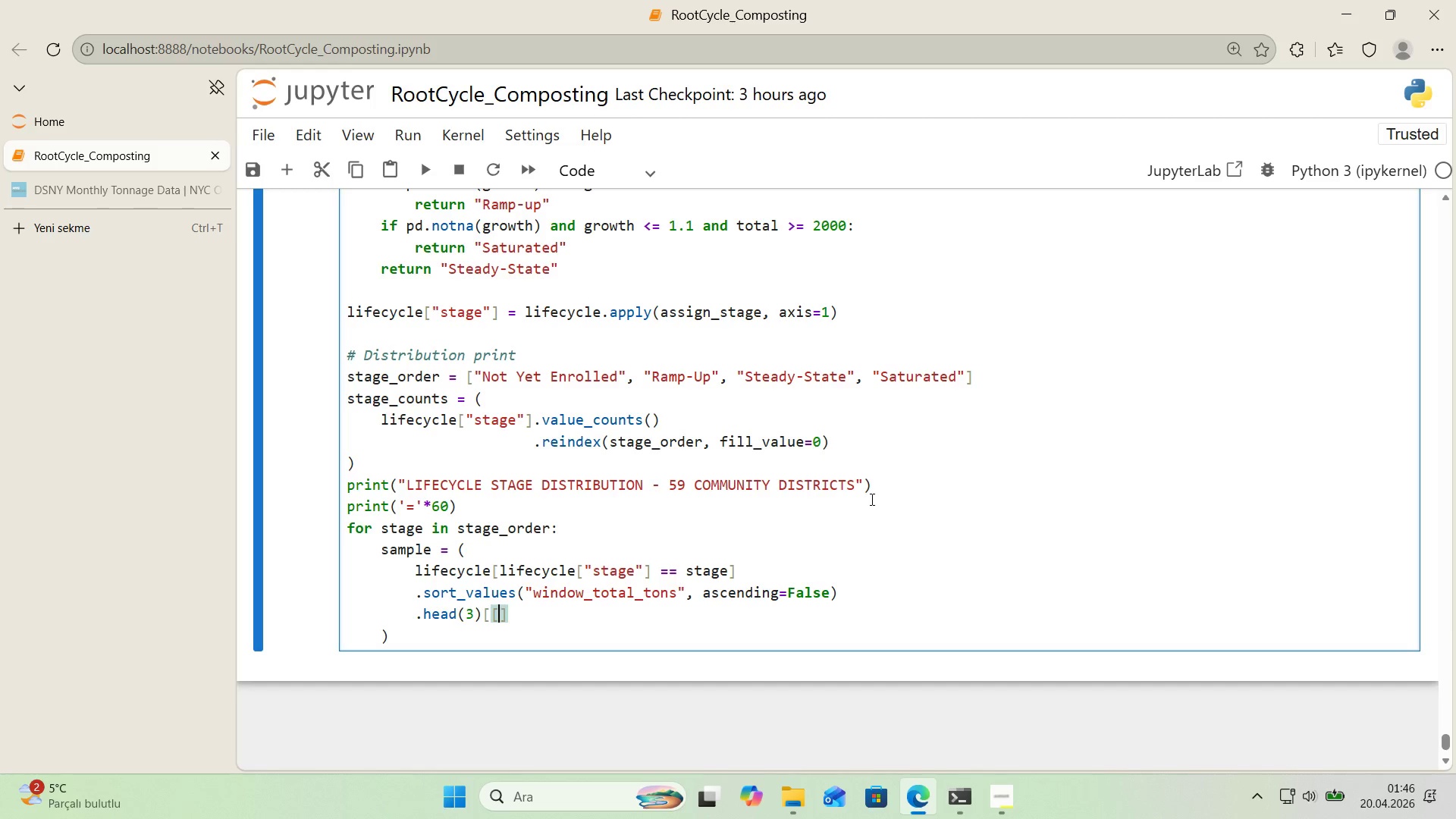 
key(Alt+Control+9)
 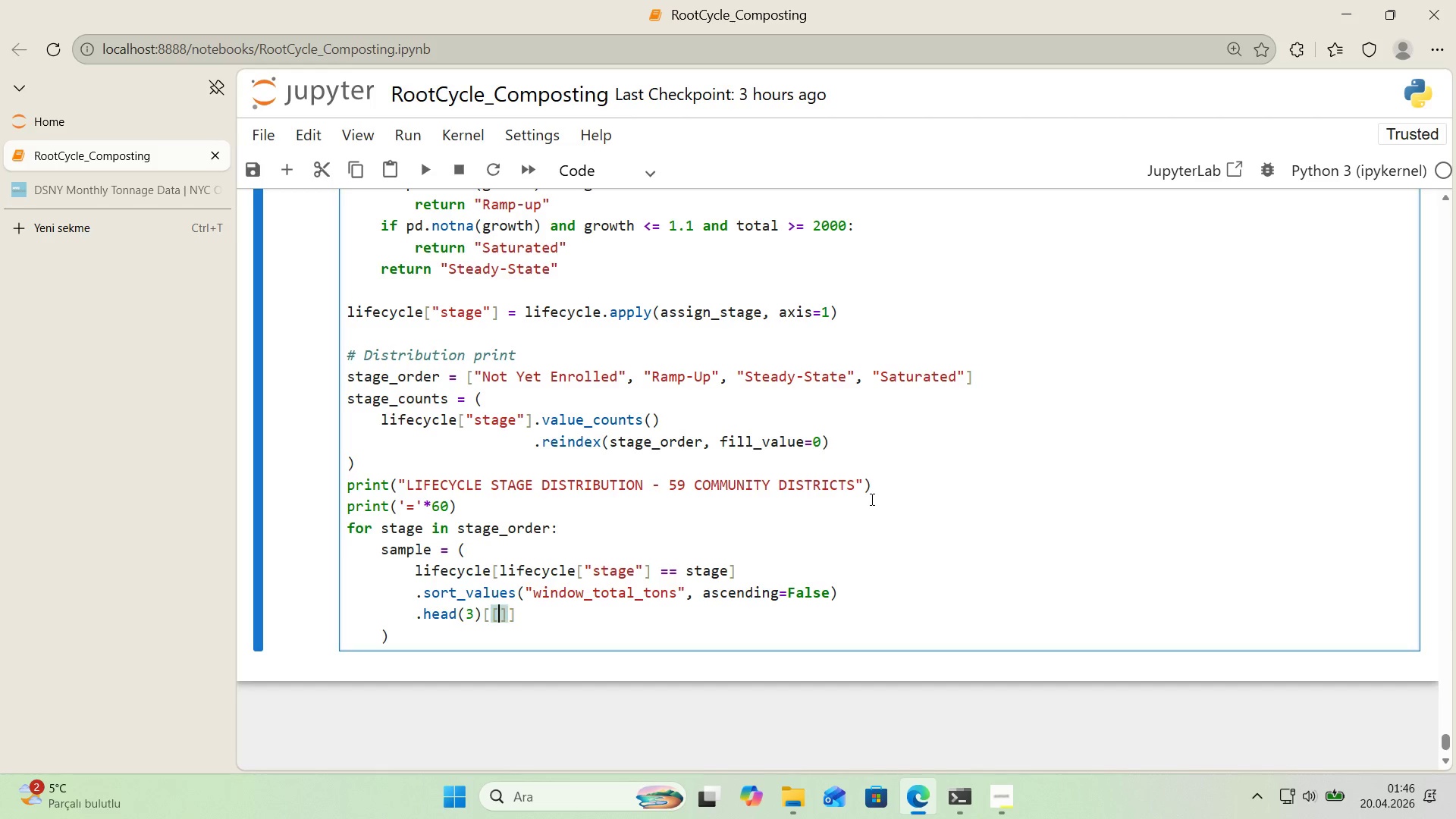 
key(ArrowLeft)
 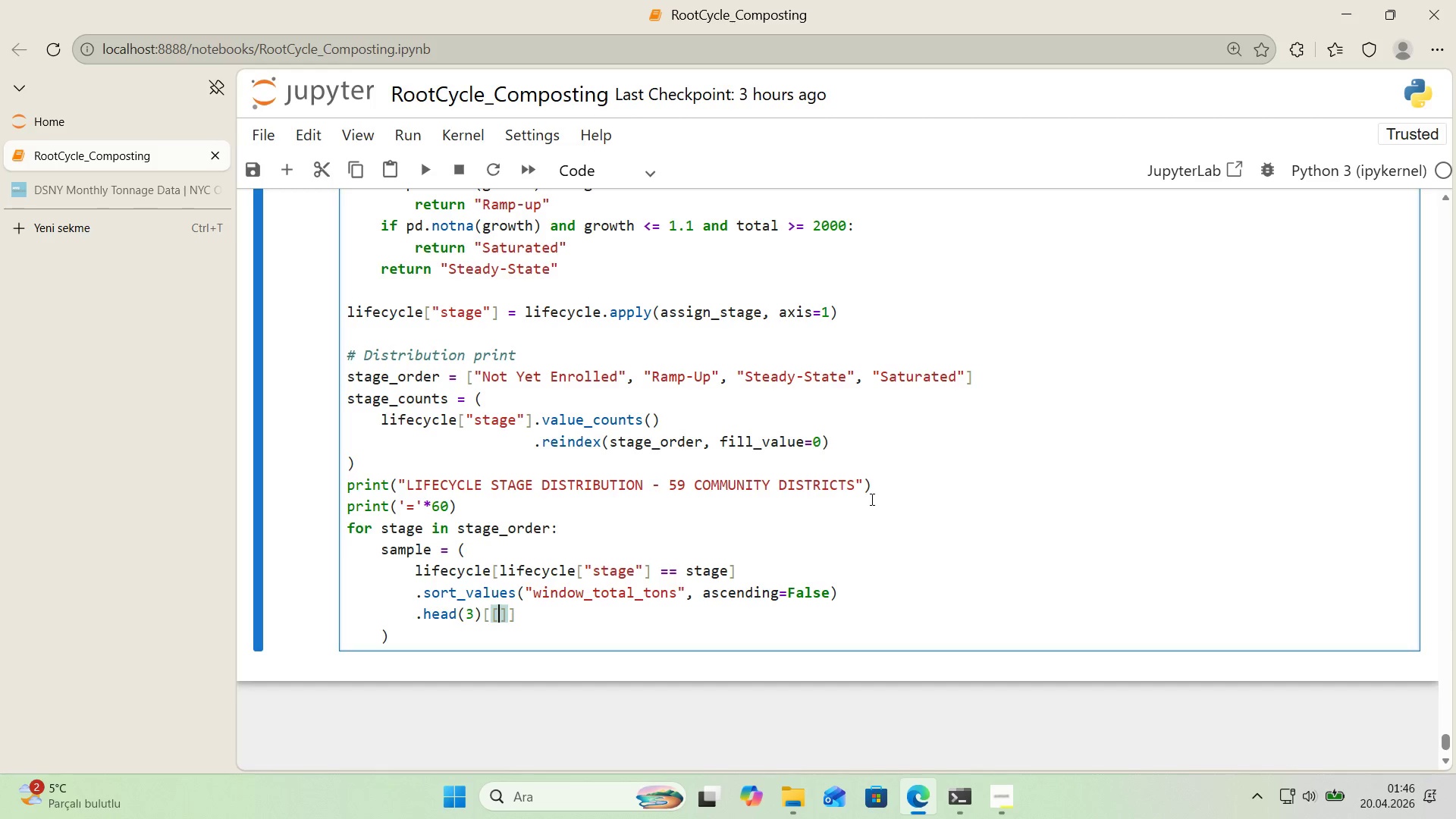 
key(Backquote)
 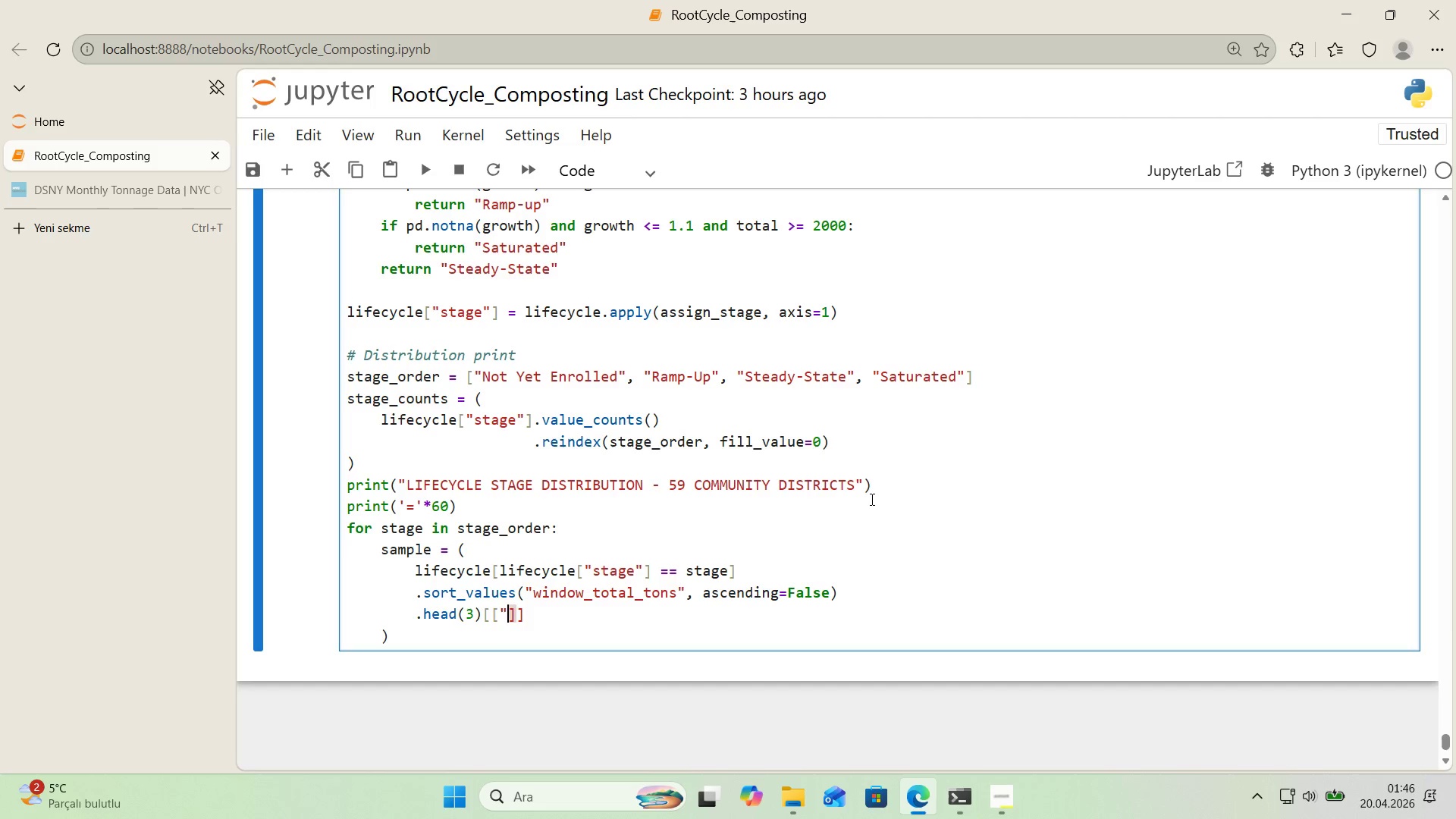 
key(Backquote)
 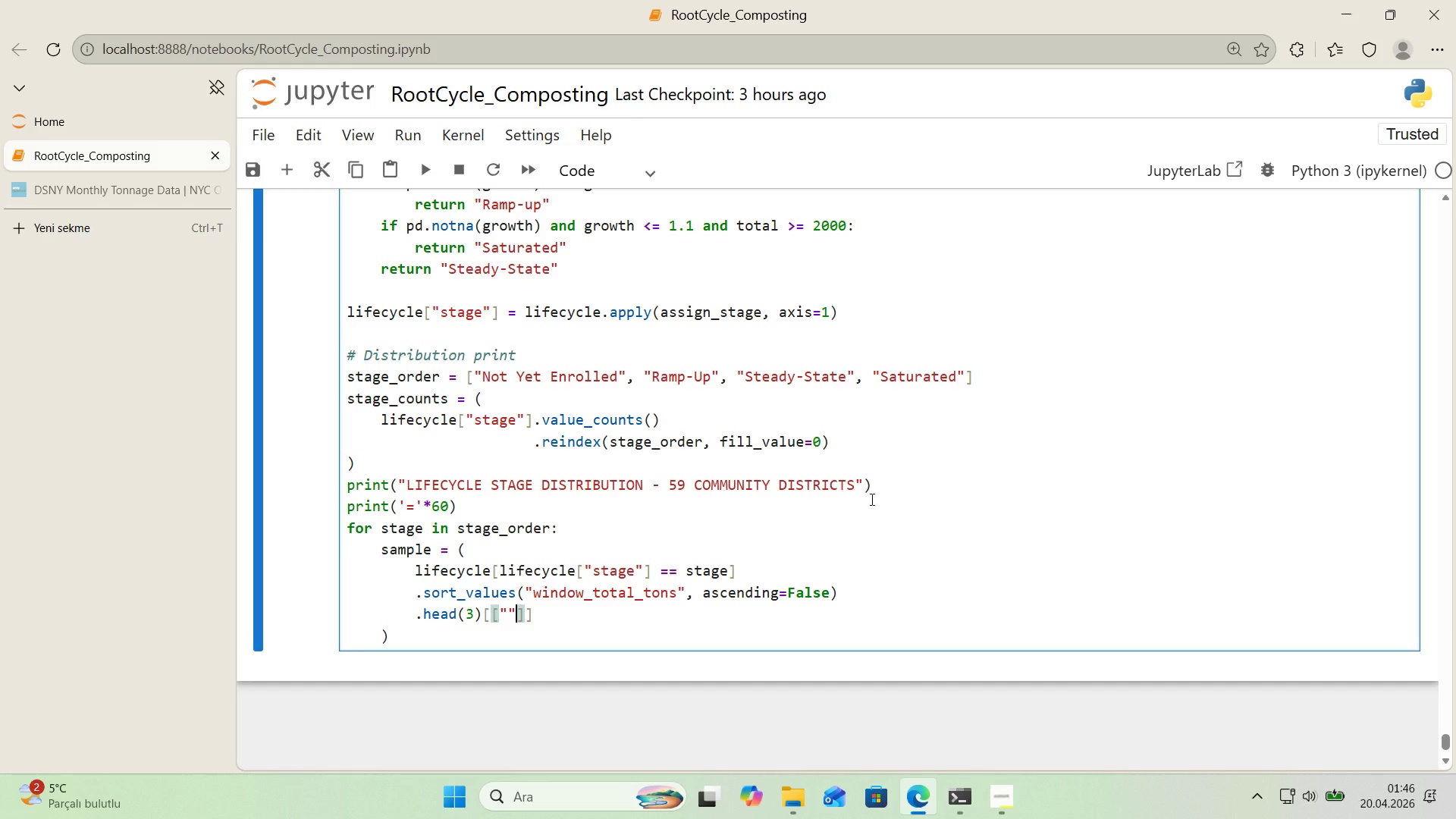 
key(ArrowLeft)
 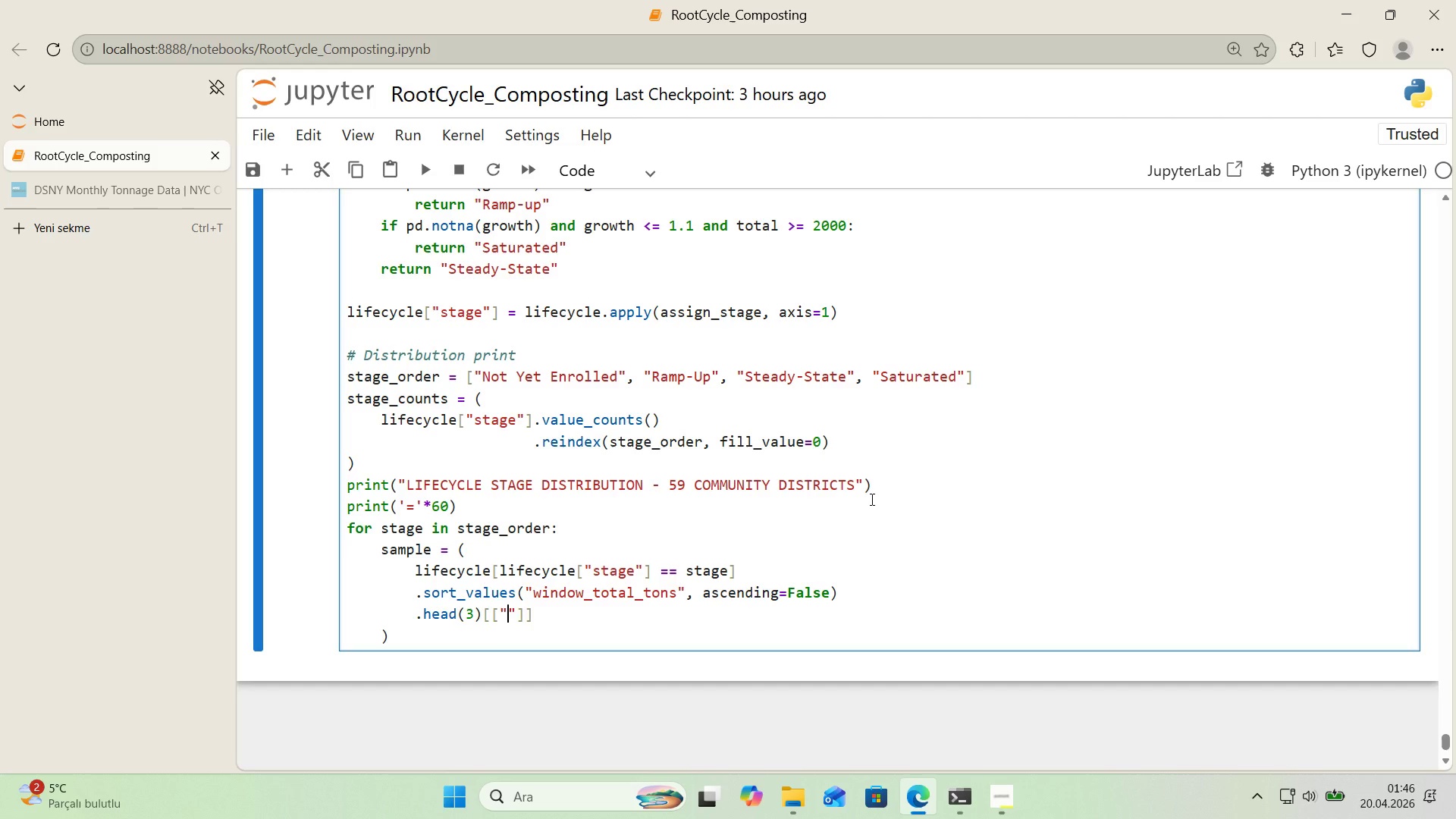 
type(CD GLOBAL)
 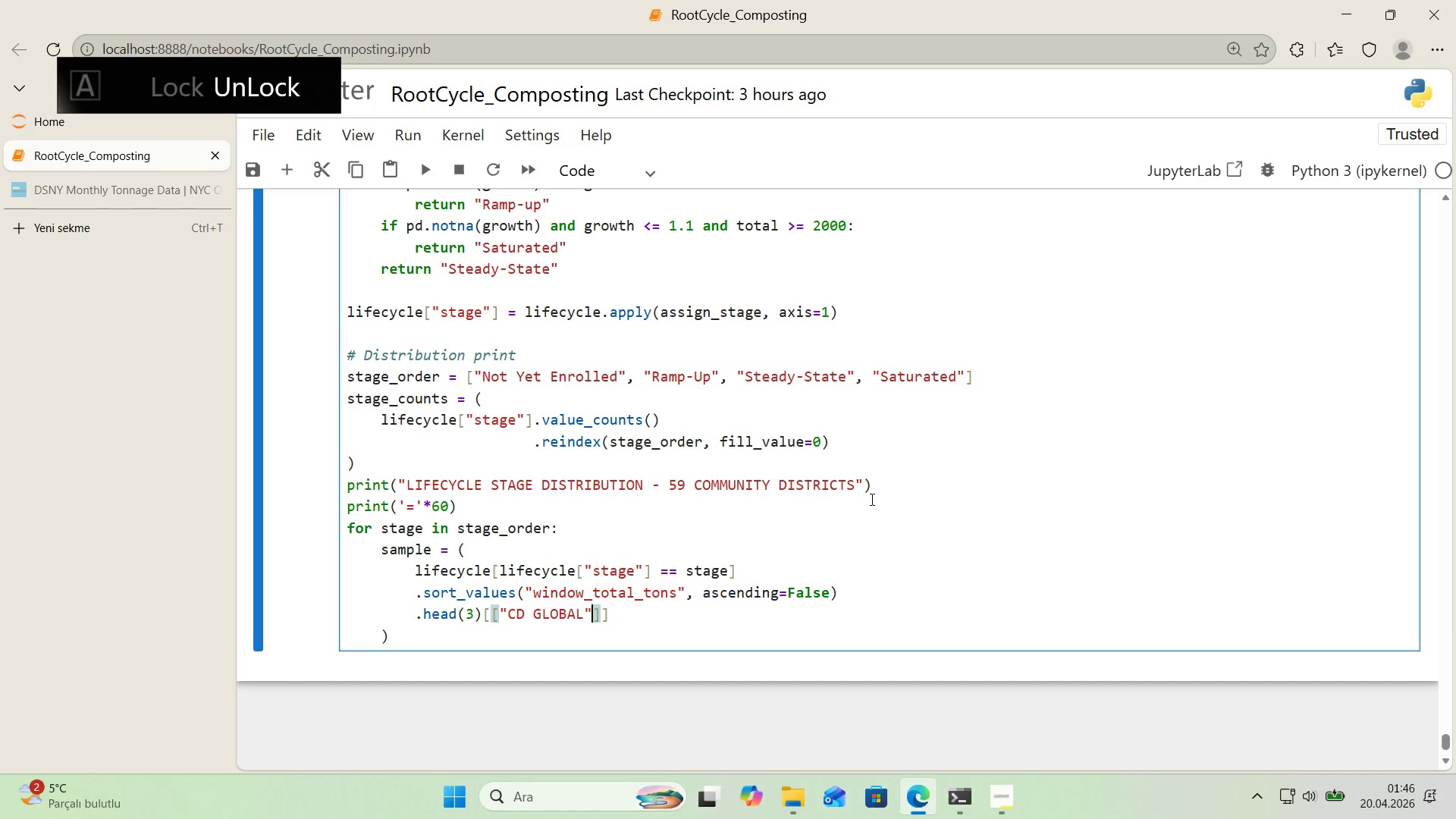 
key(ArrowRight)
 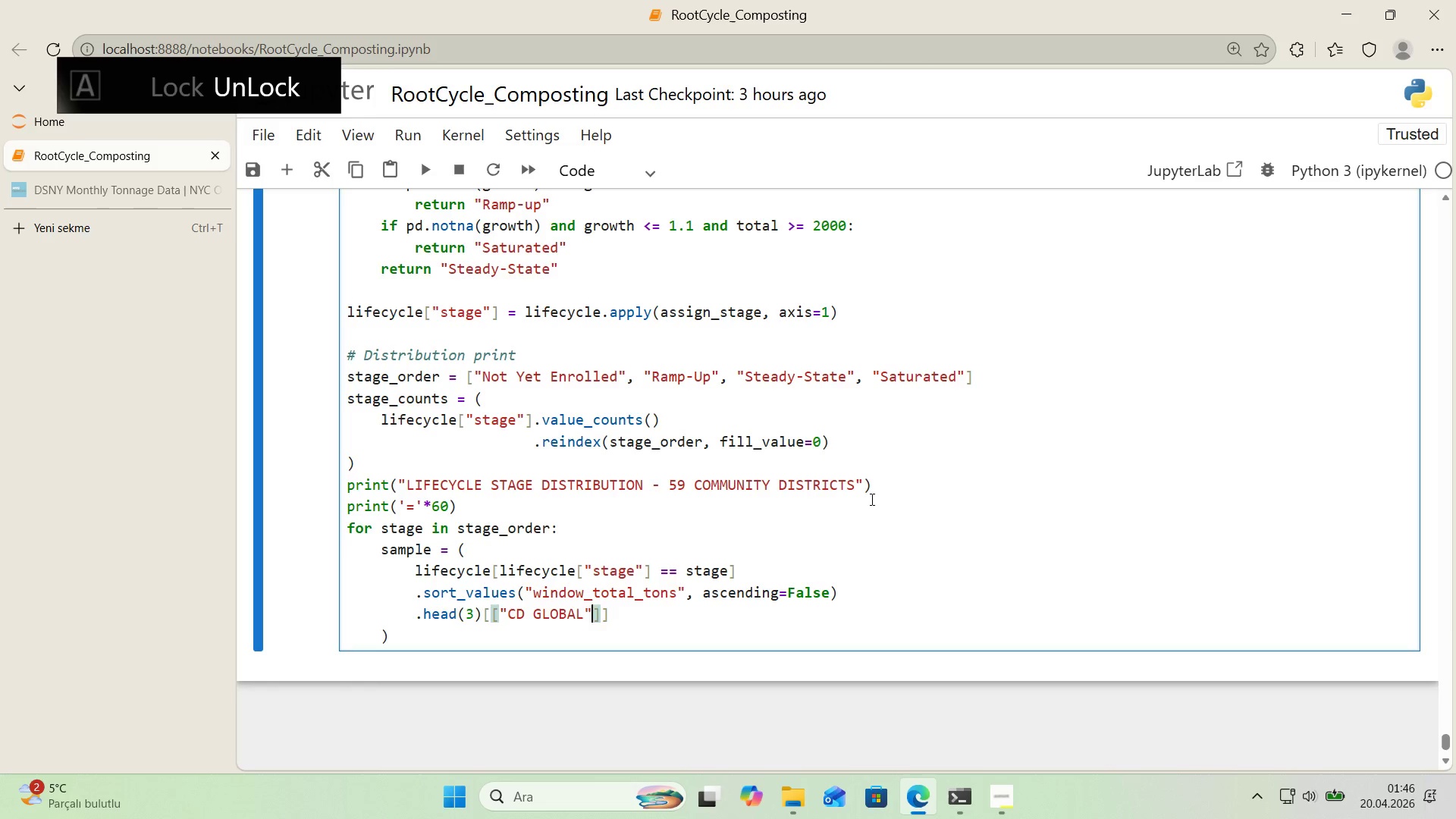 
key(Comma)
 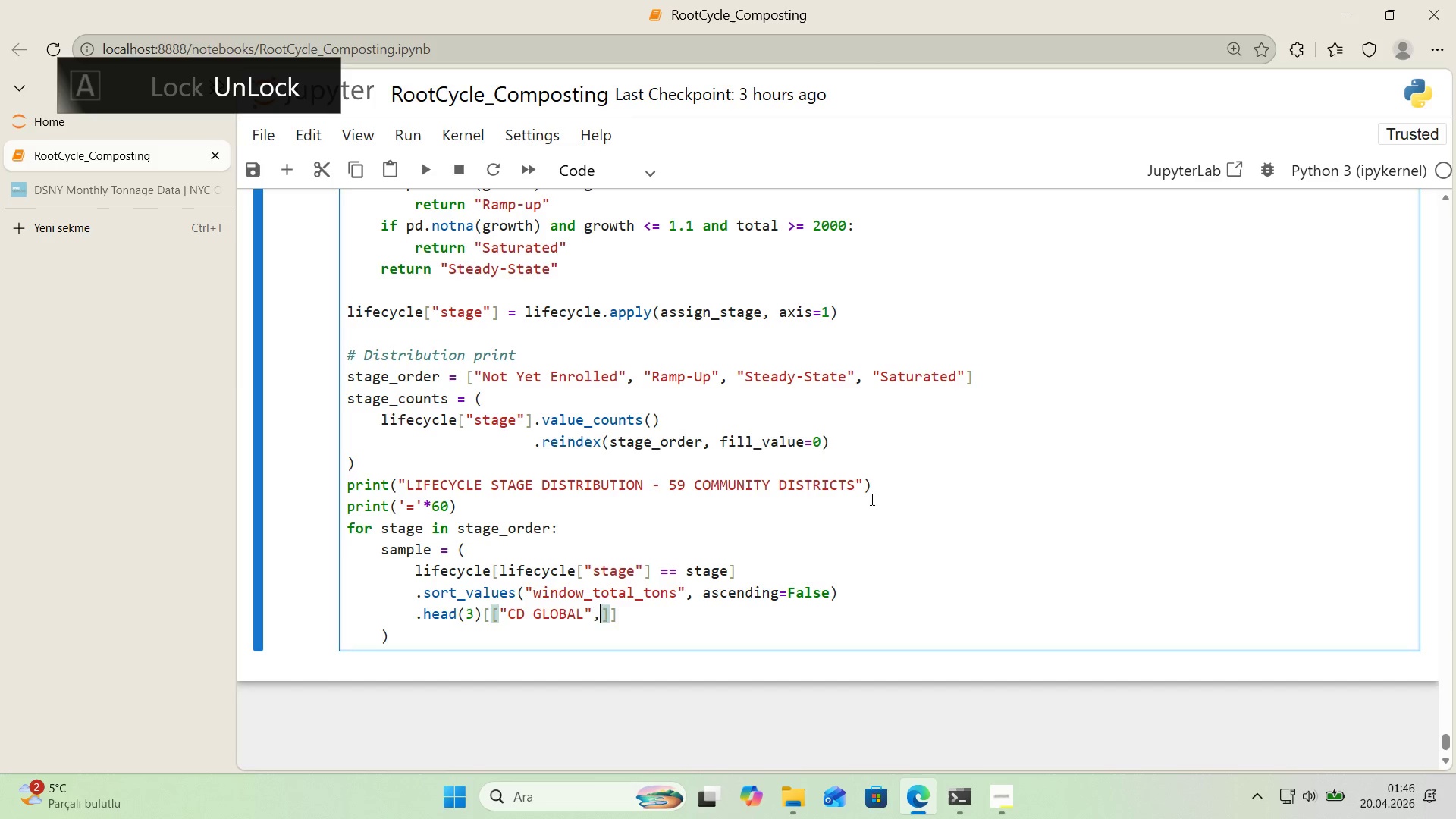 
key(Space)
 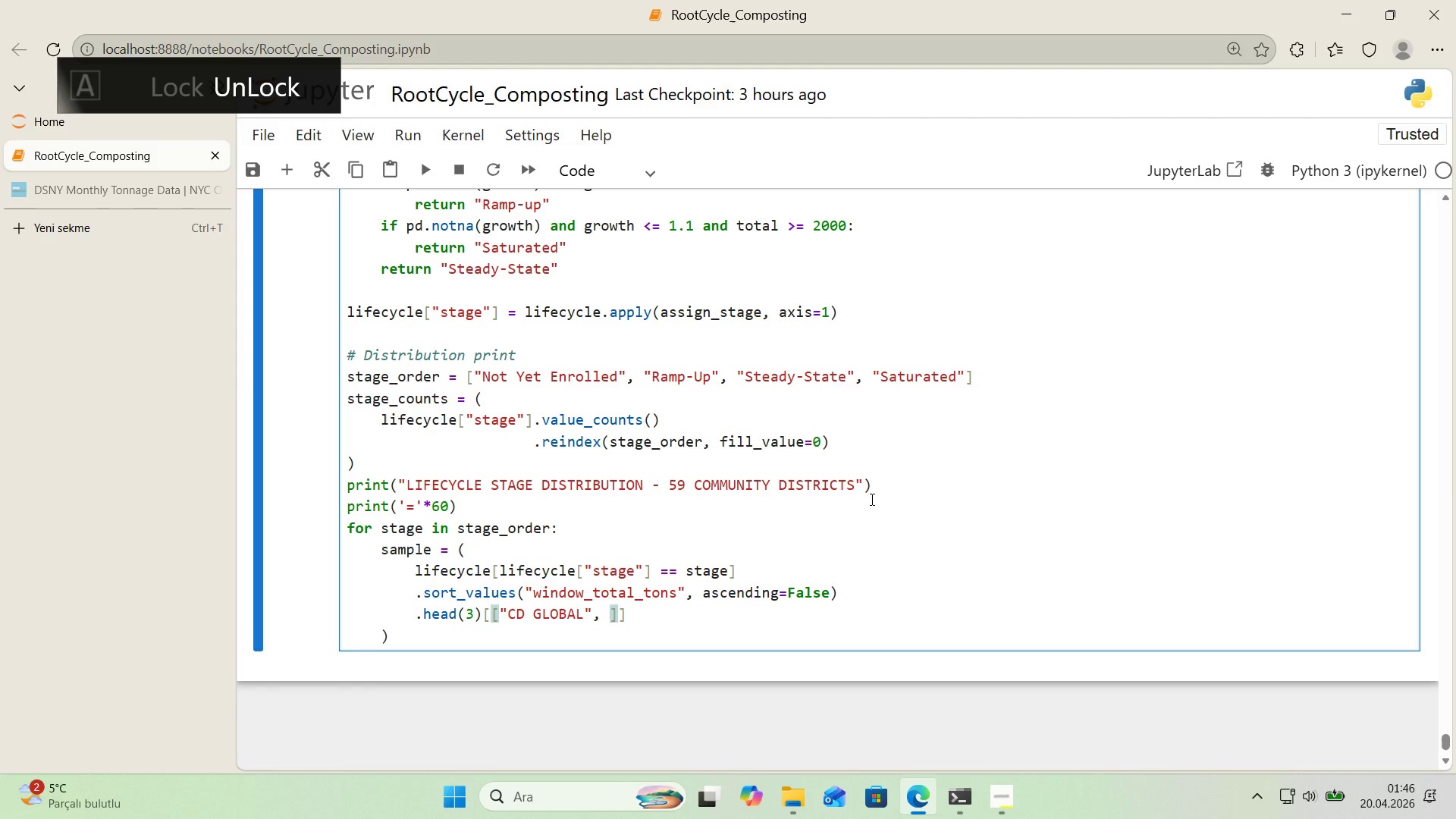 
key(Backquote)
 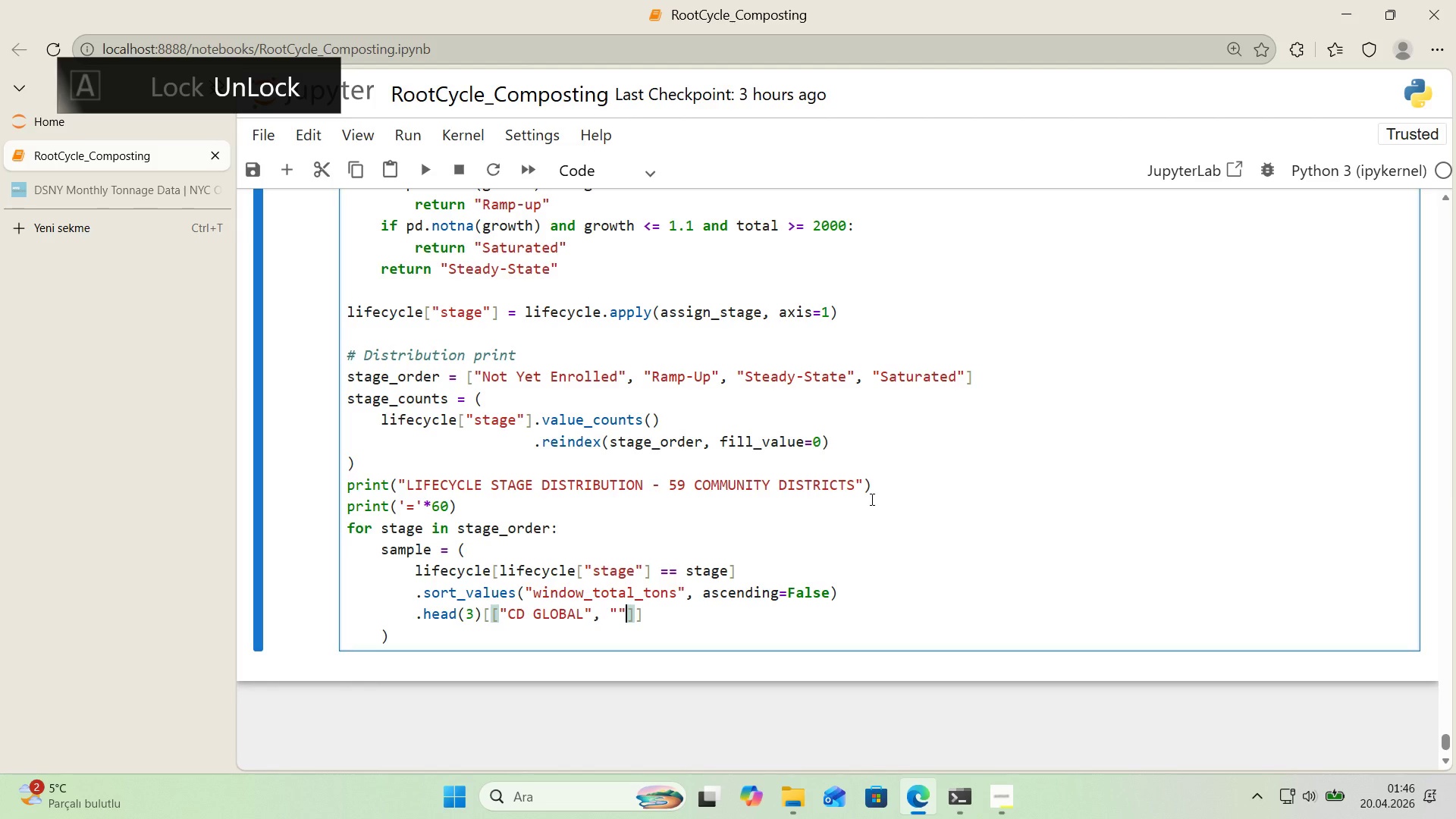 
key(Backquote)
 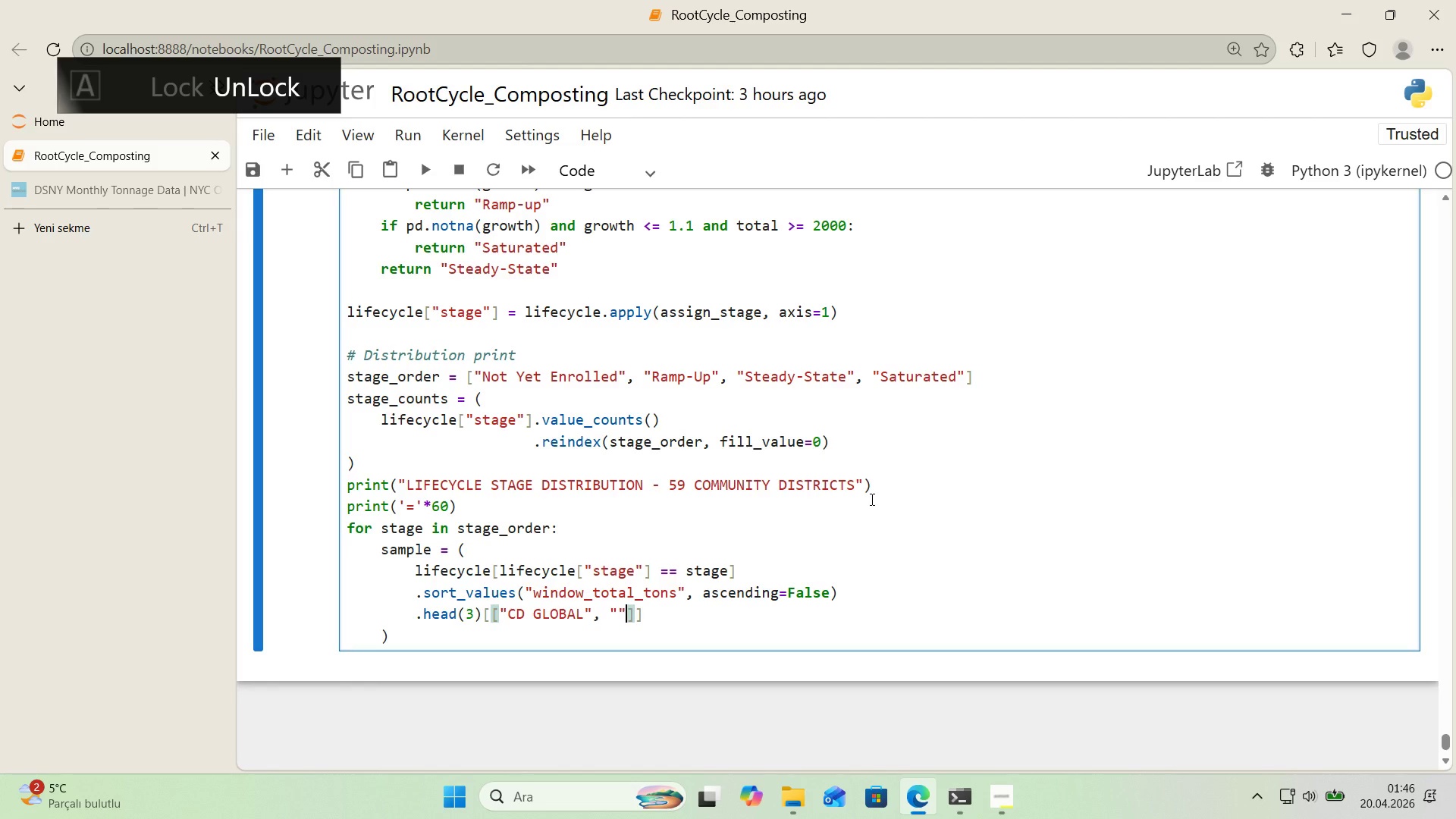 
key(ArrowLeft)
 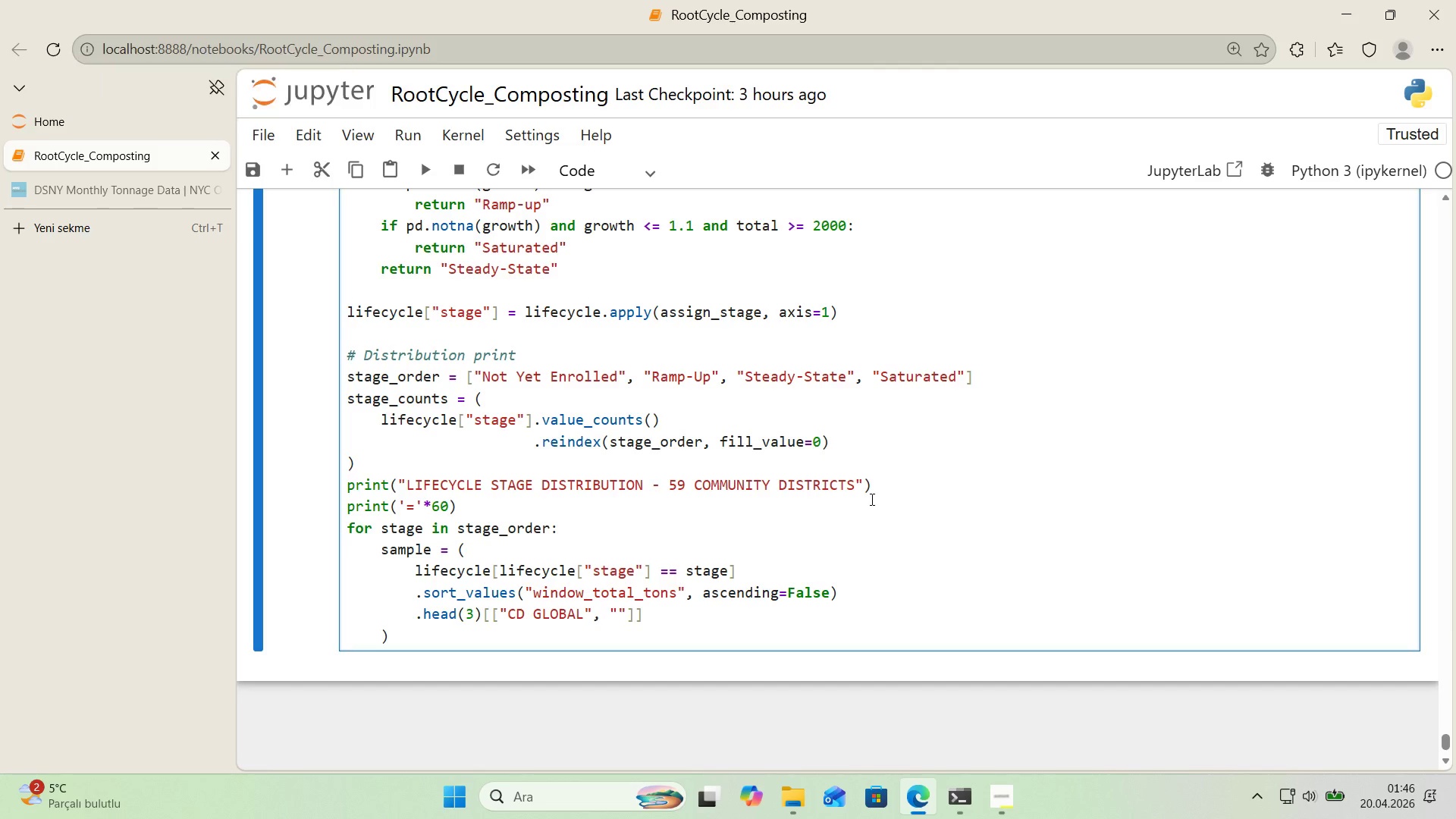 
type(w'ndow_total_tons)
 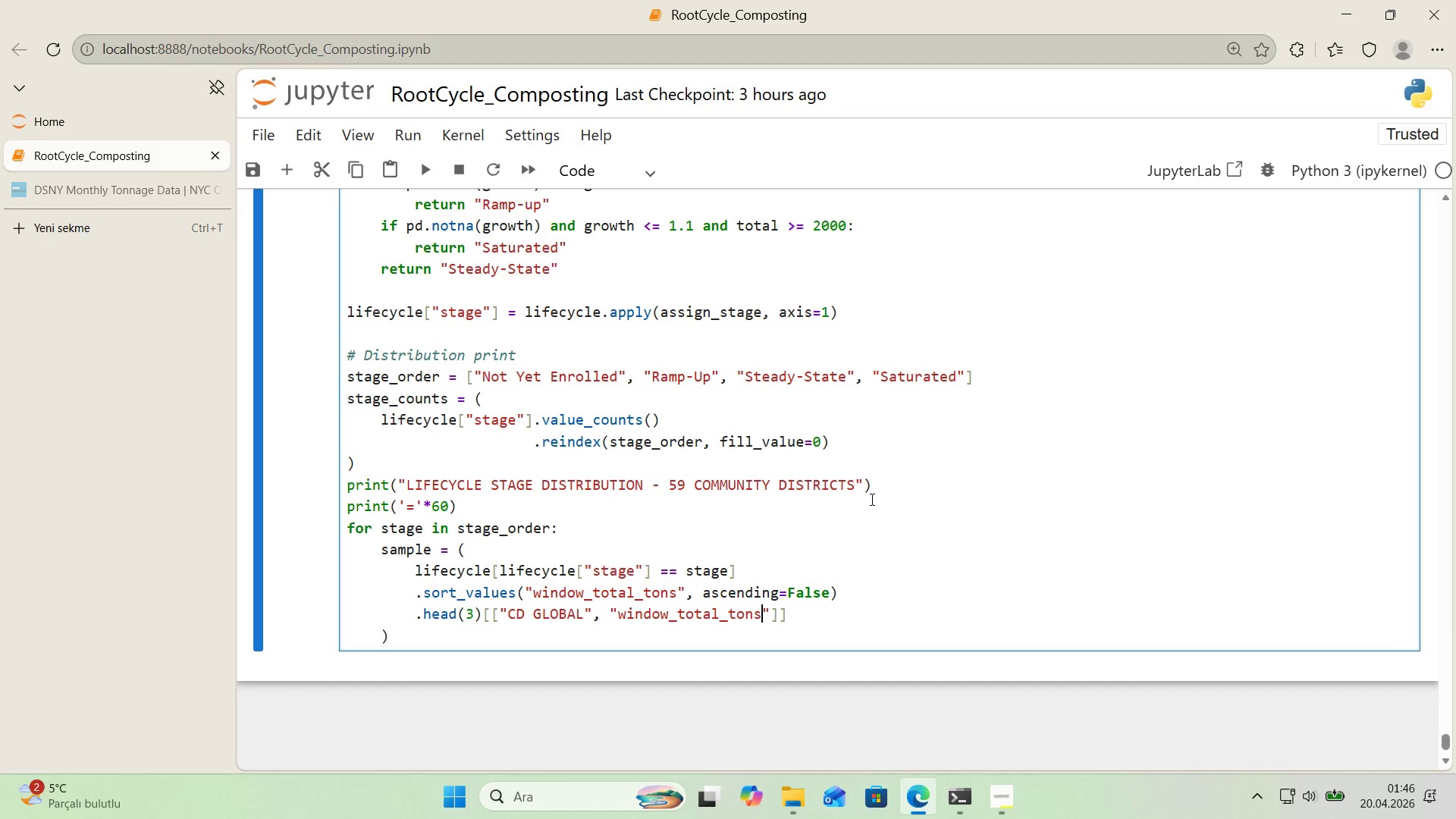 
key(ArrowRight)
 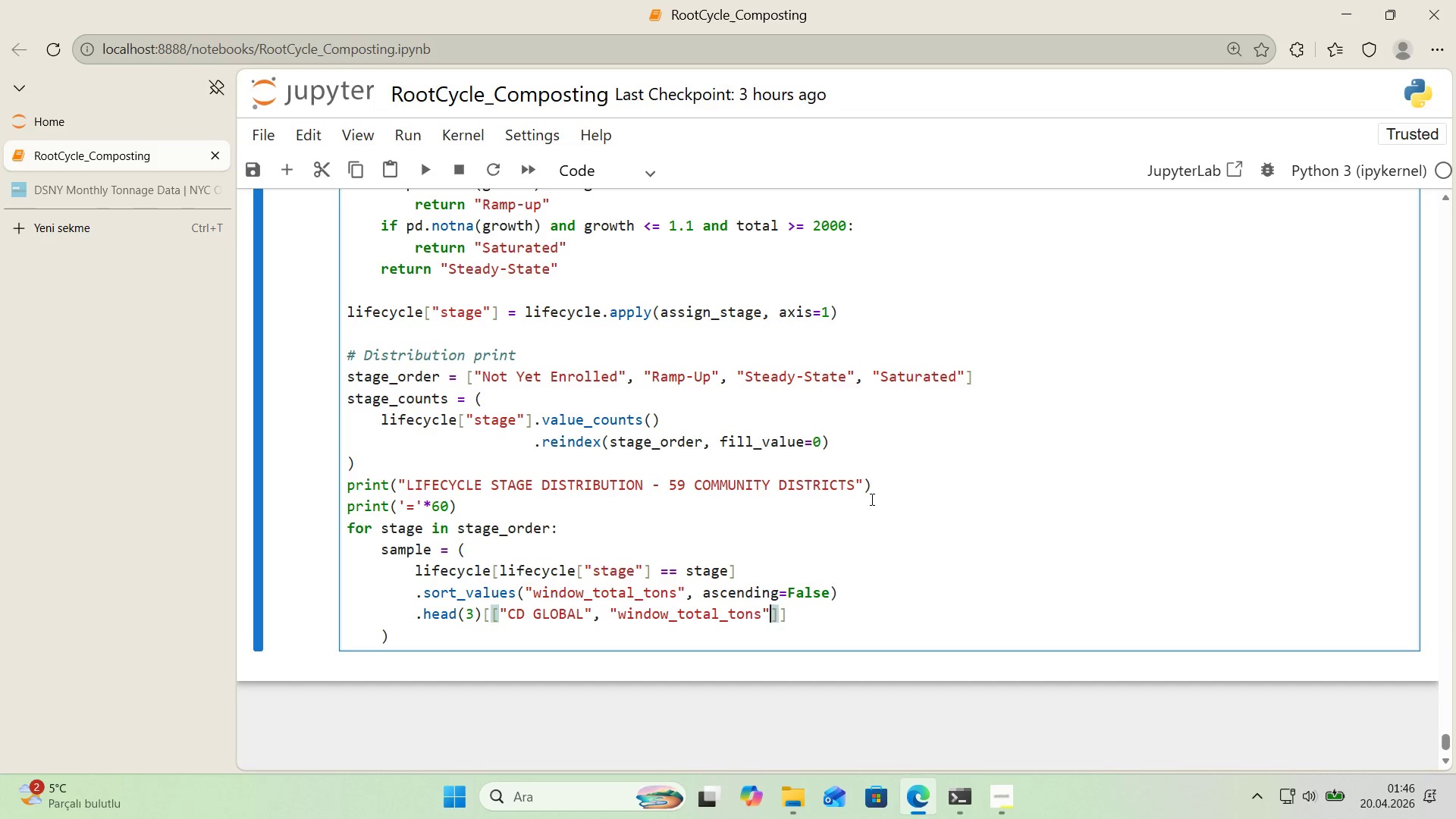 
key(Comma)
 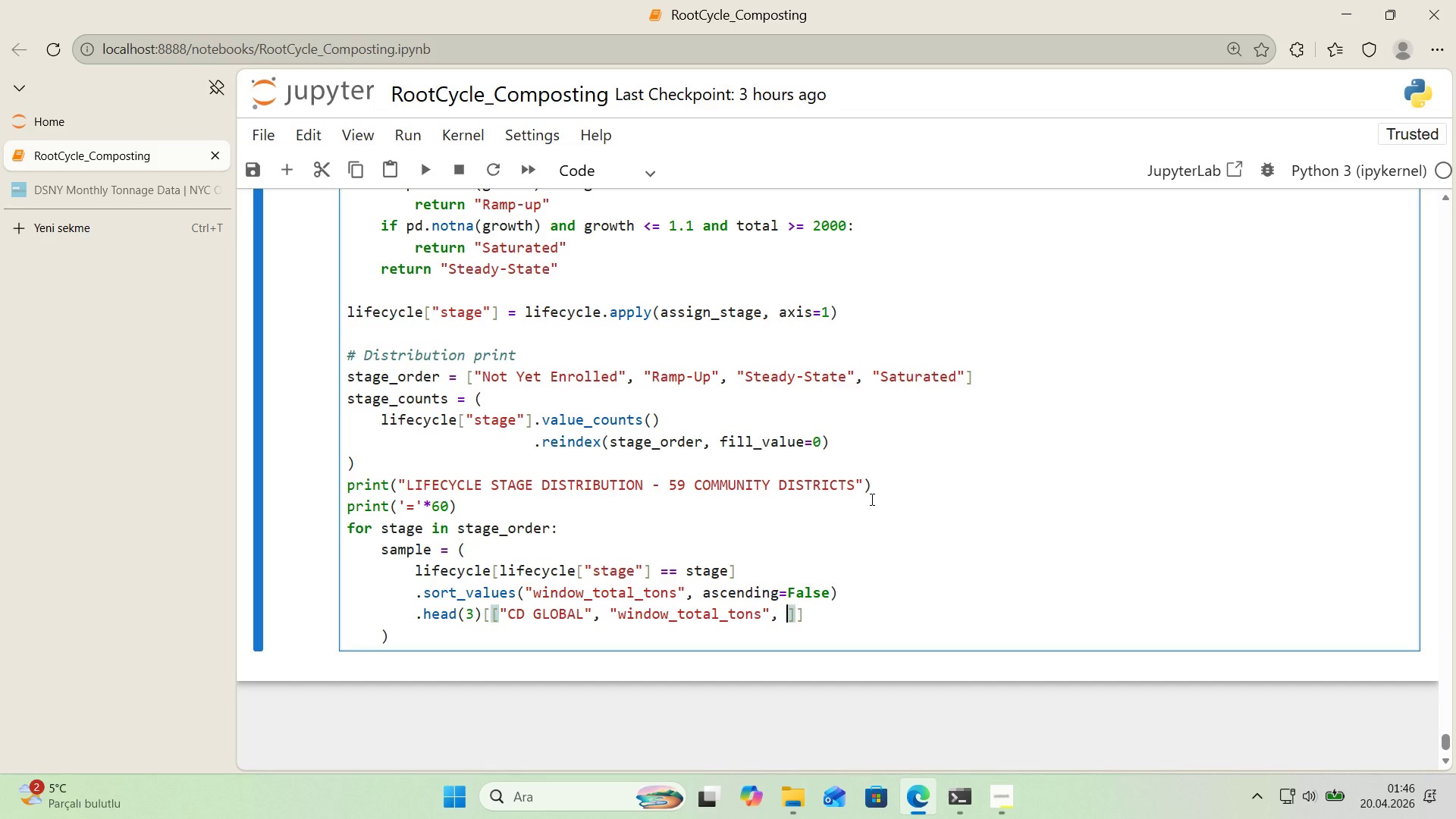 
key(Space)
 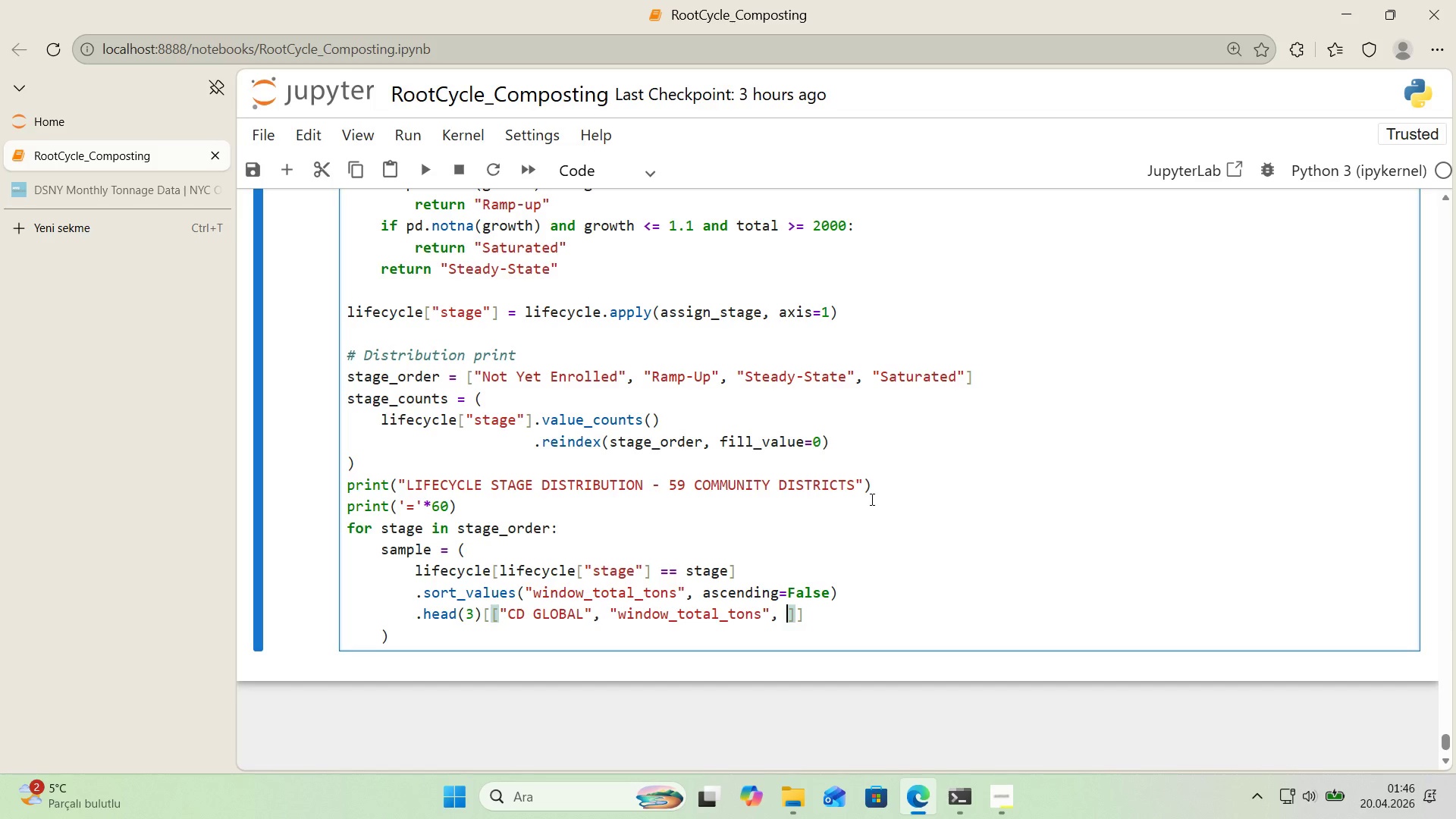 
key(Backquote)
 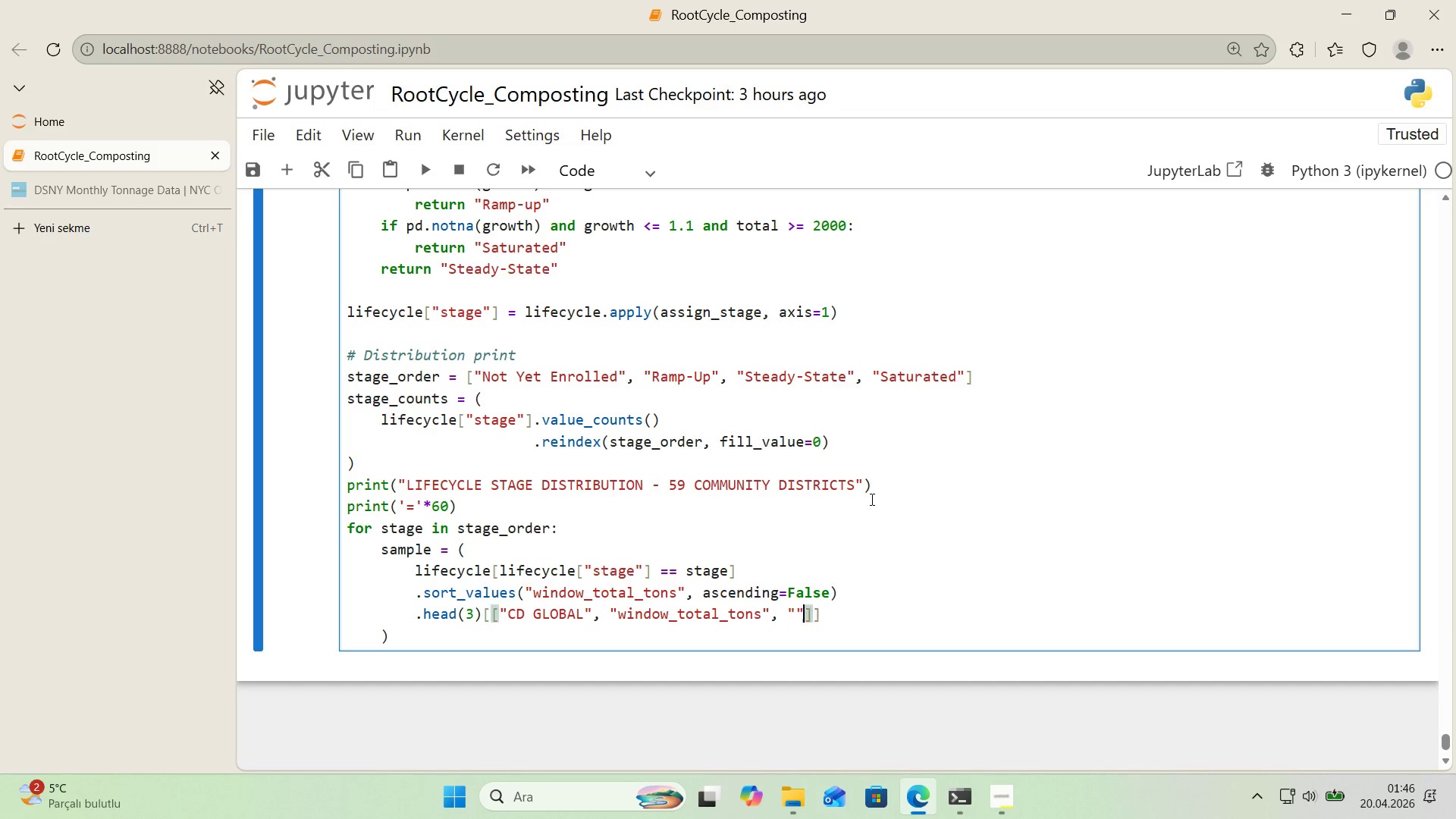 
key(Backquote)
 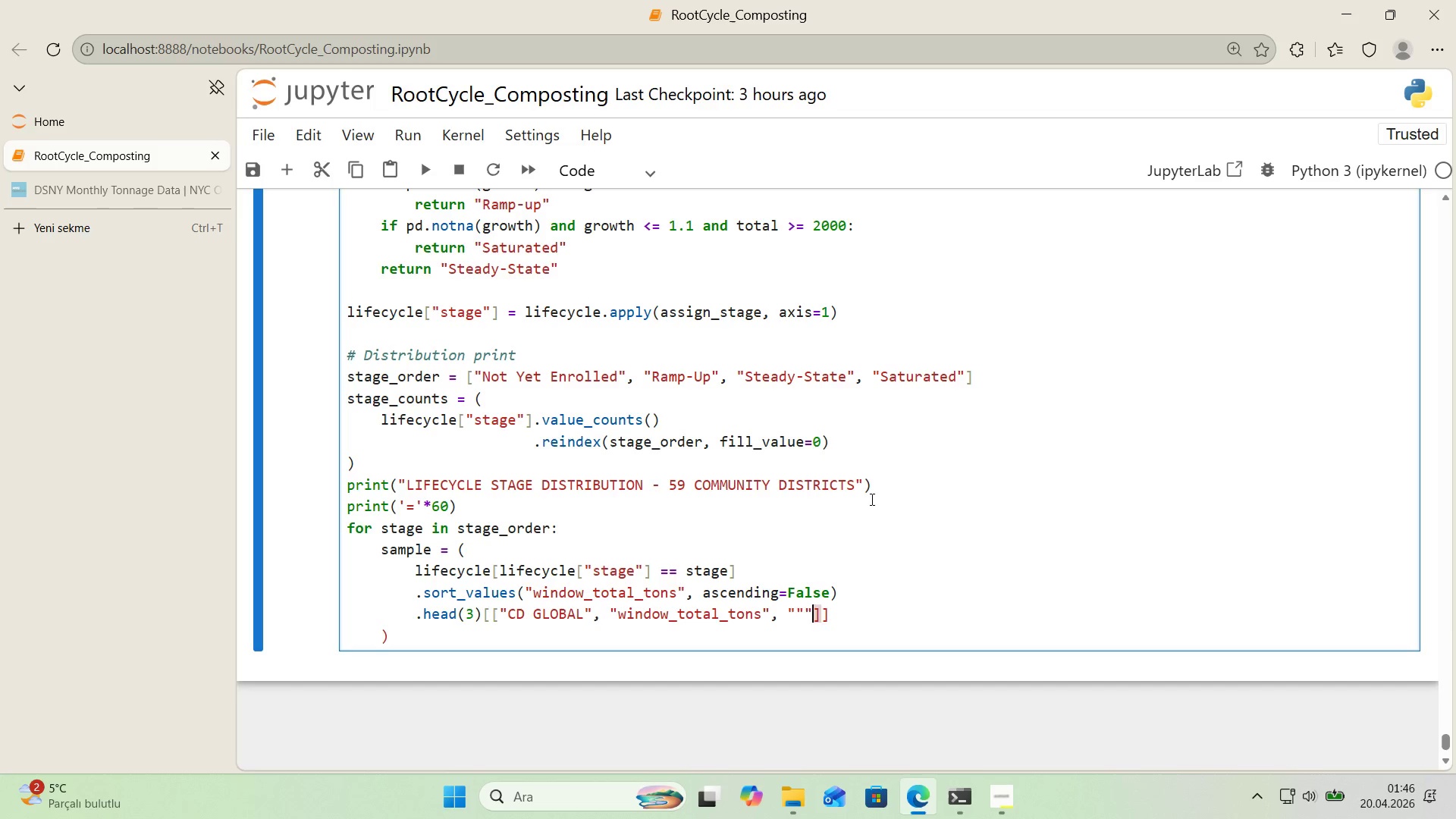 
key(Backquote)
 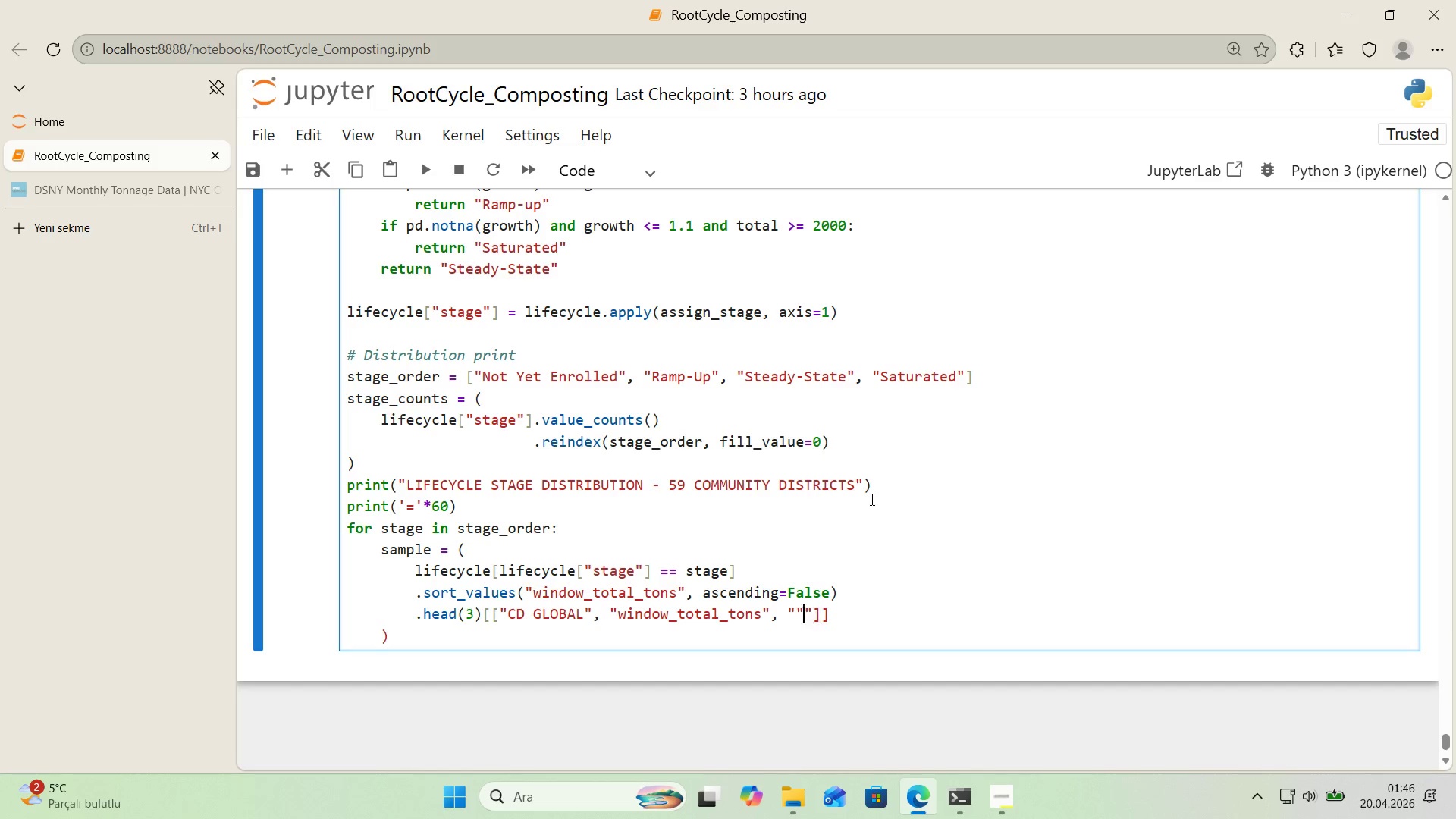 
key(ArrowLeft)
 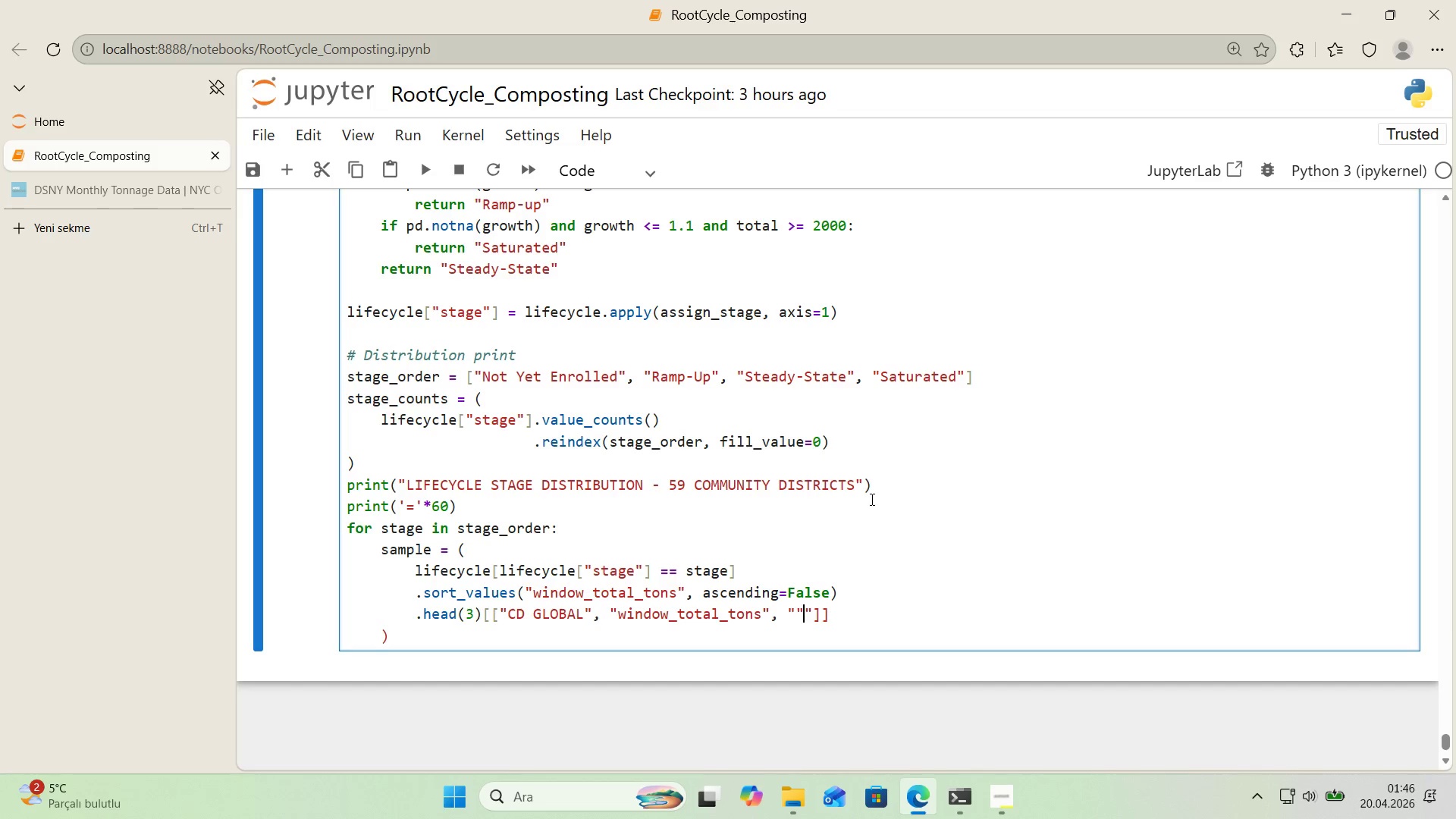 
key(Backspace)
type(growth_rat'o)
 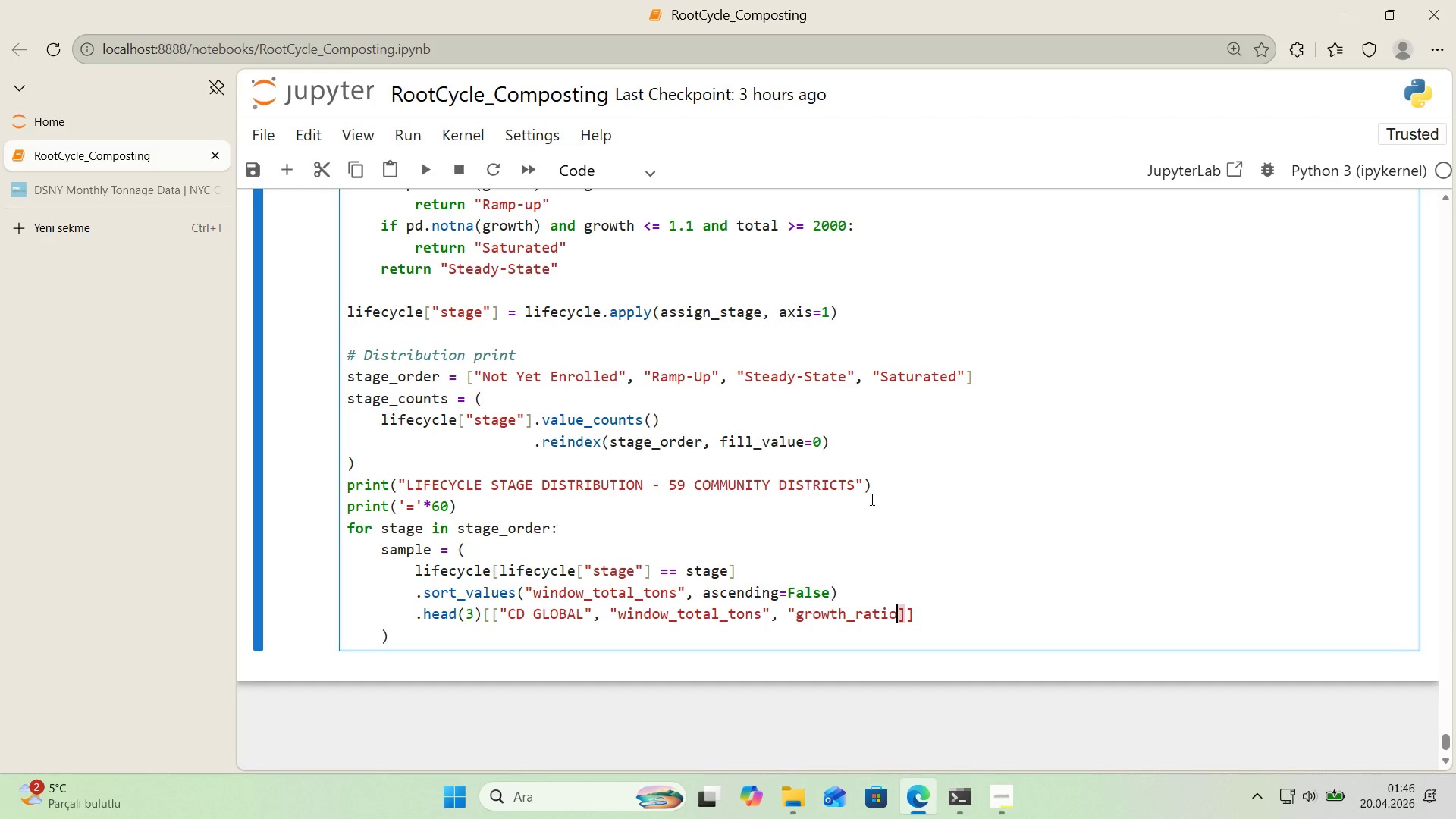 
key(Control+ControlLeft)
 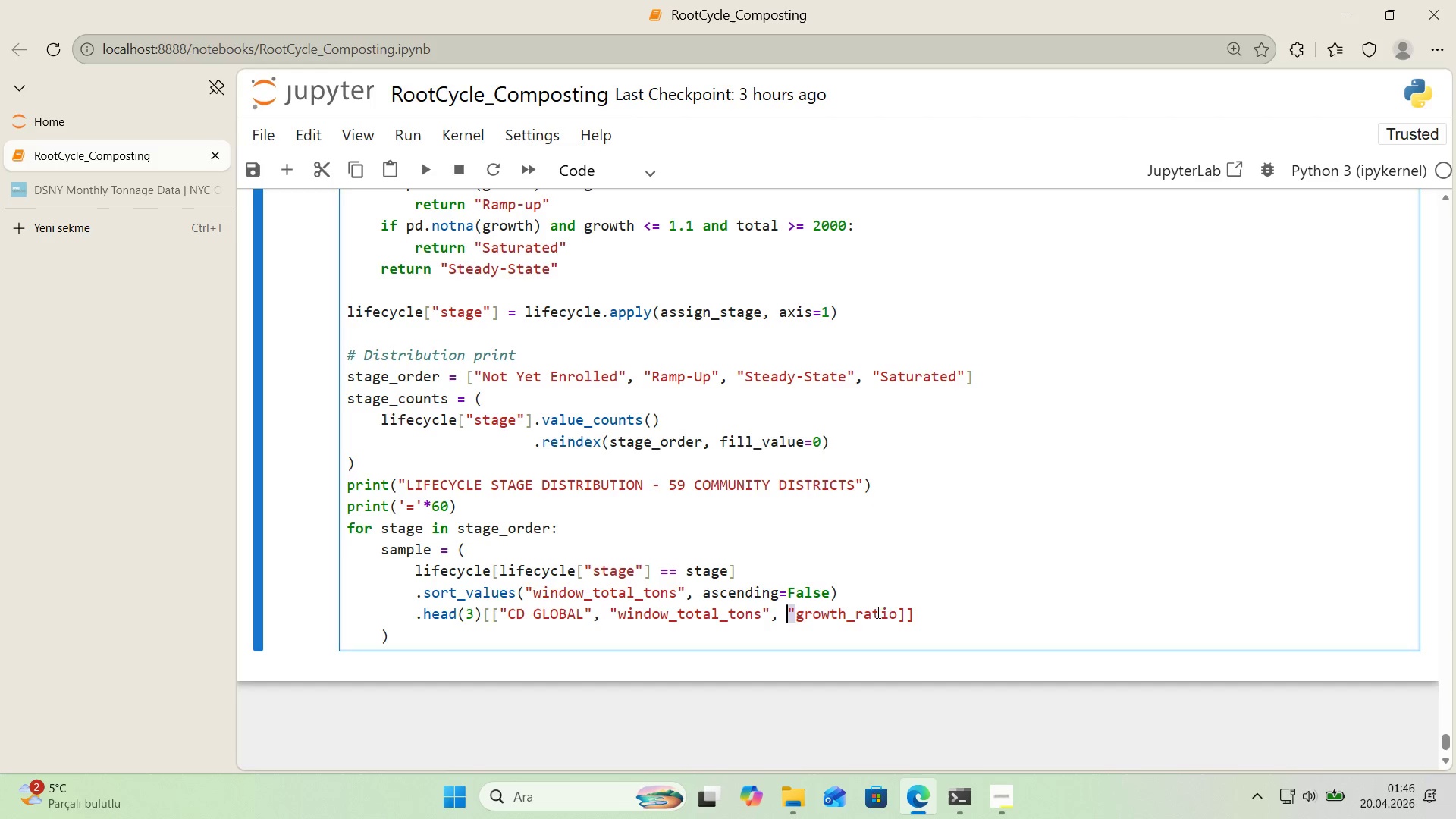 
key(Control+C)
 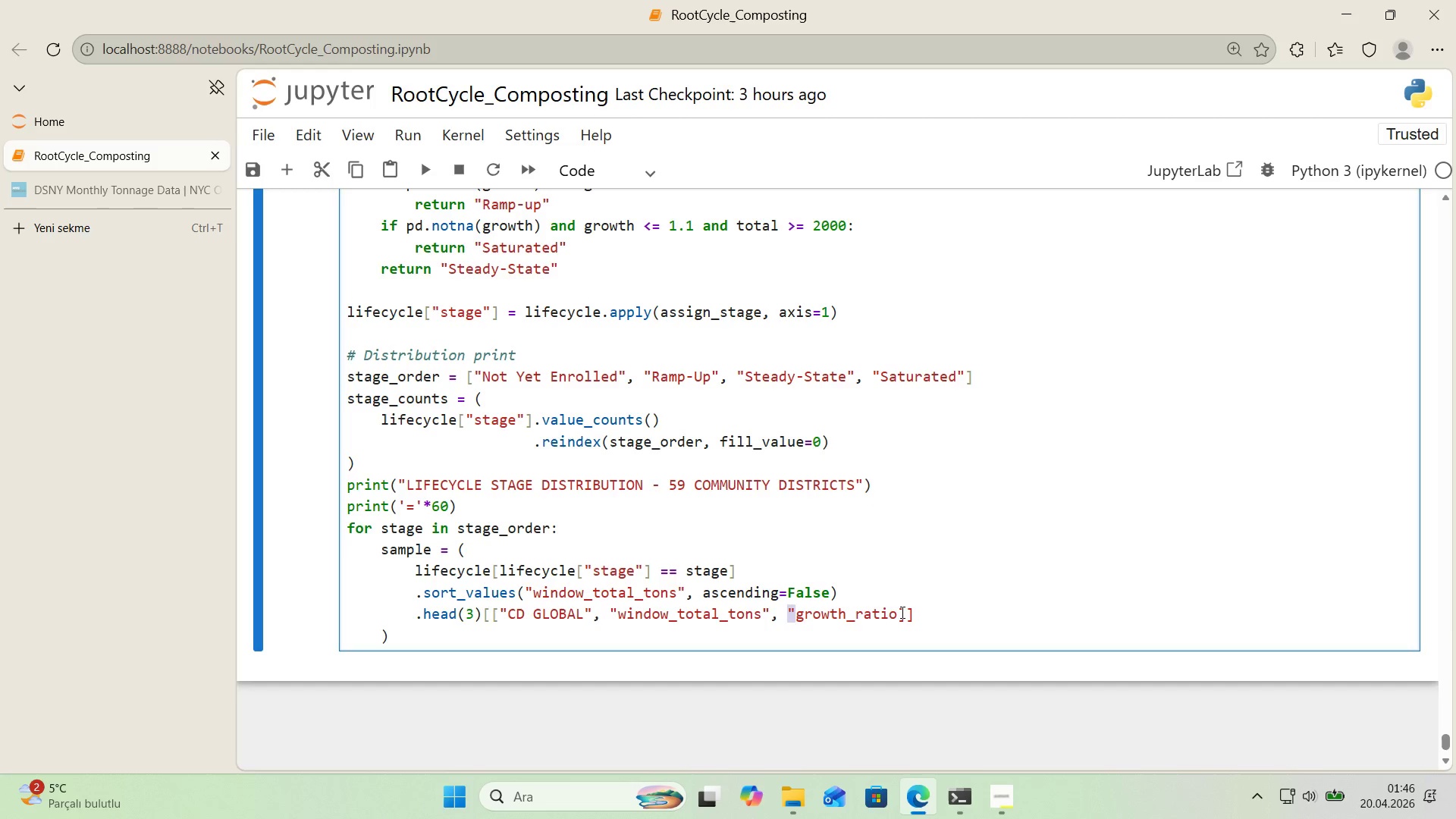 
left_click([901, 612])
 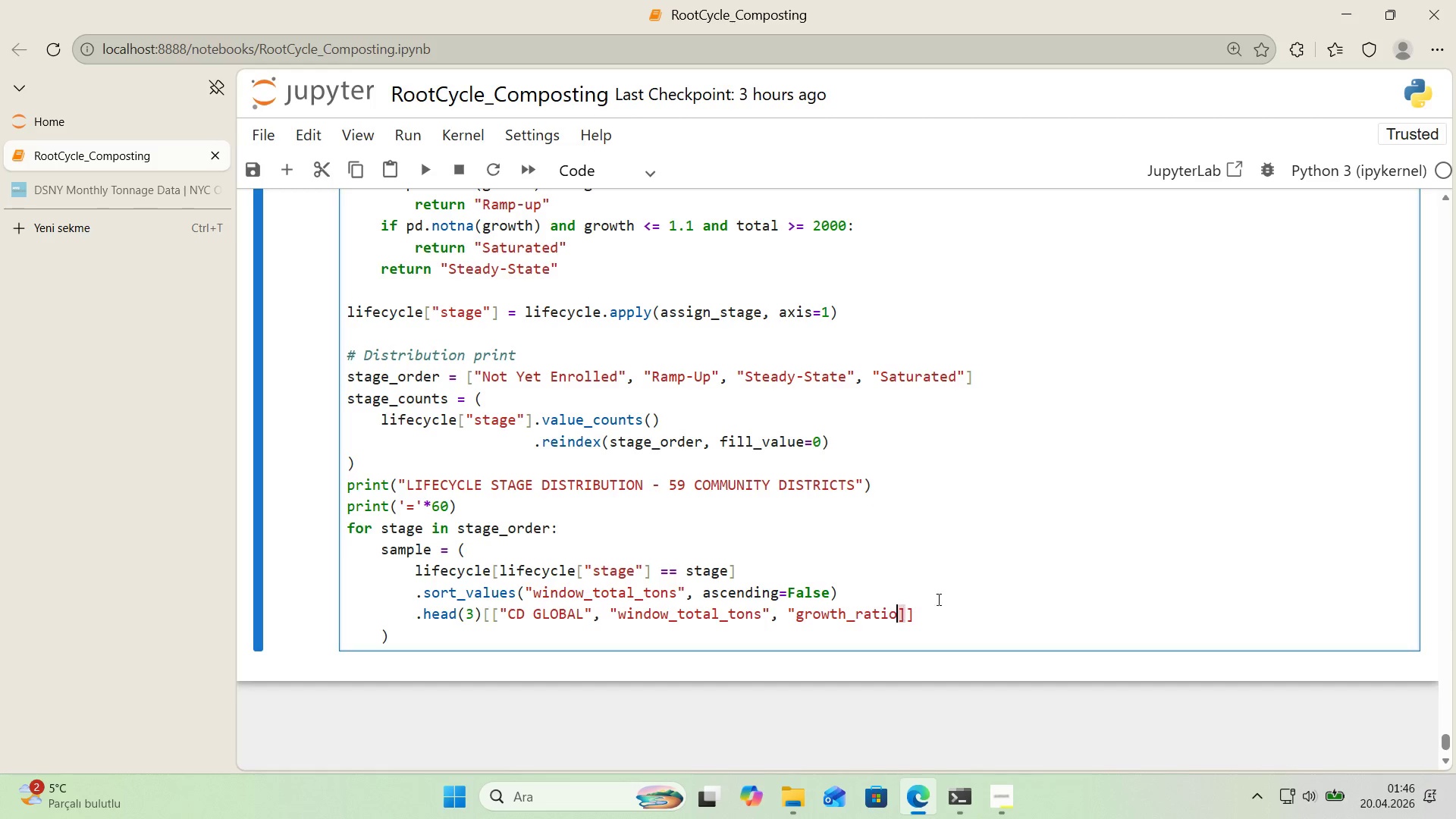 
key(Control+ControlLeft)
 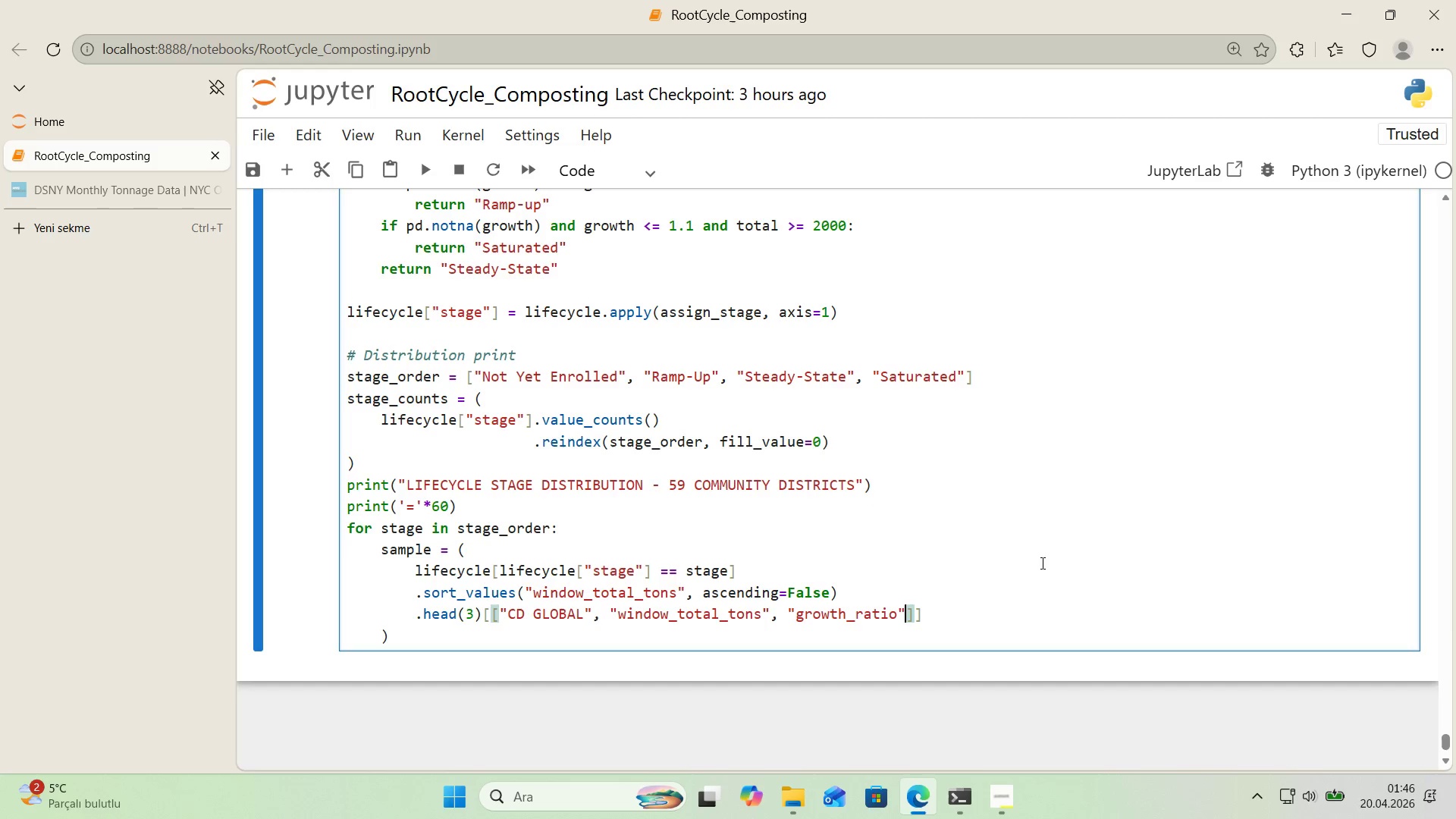 
key(Control+V)
 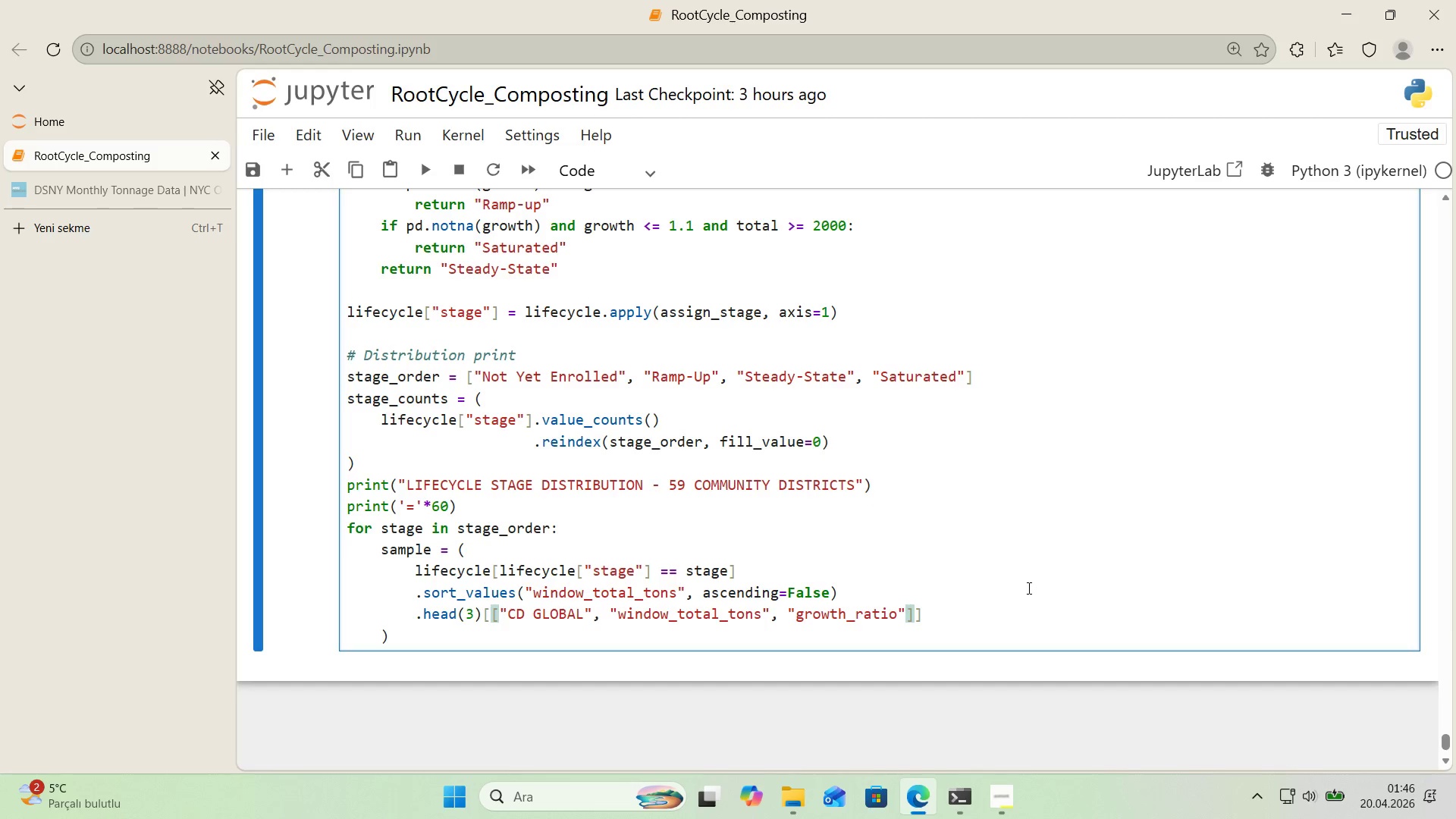 
double_click([986, 616])
 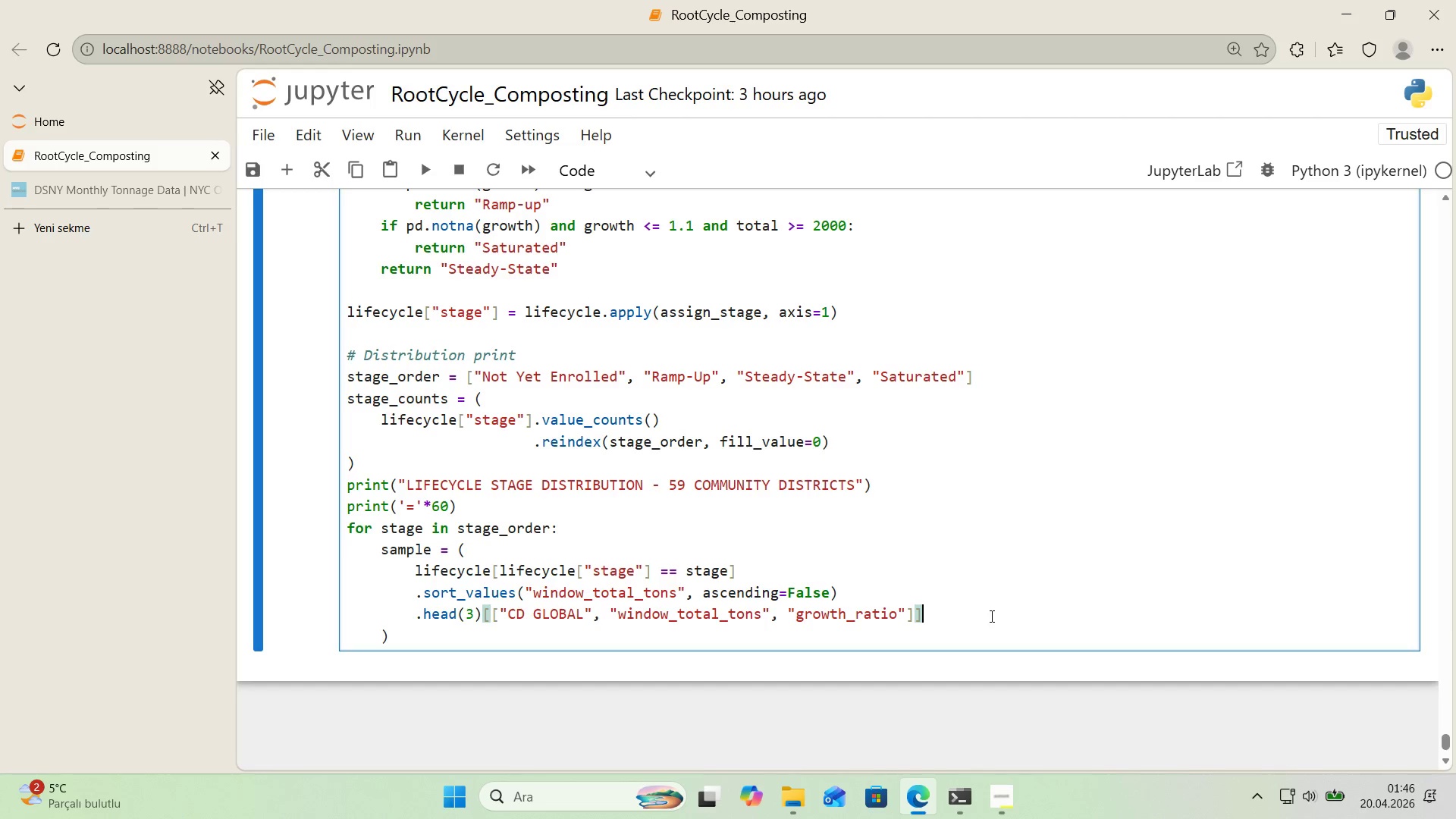 
left_click([912, 643])
 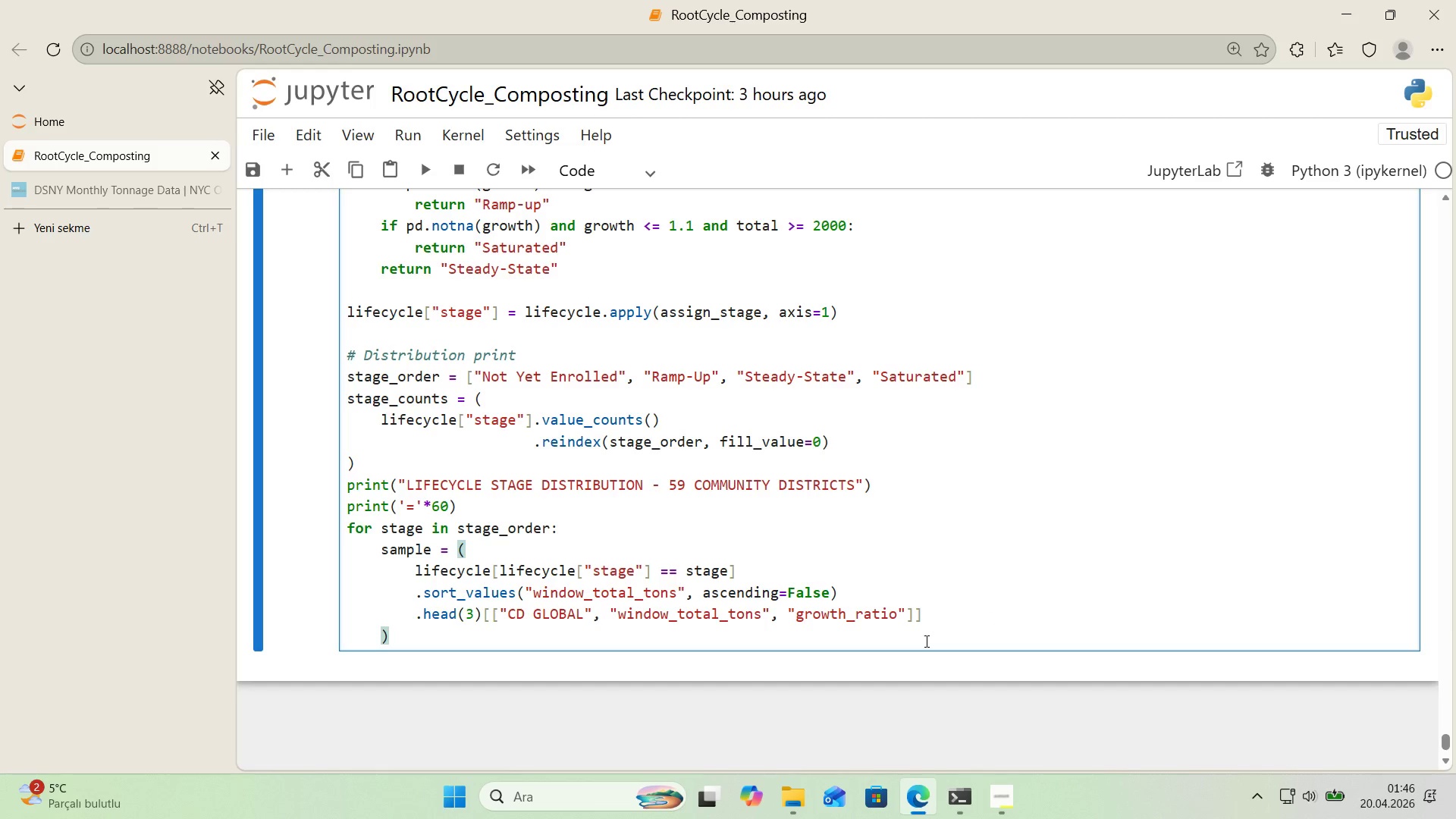 
key(Enter)
 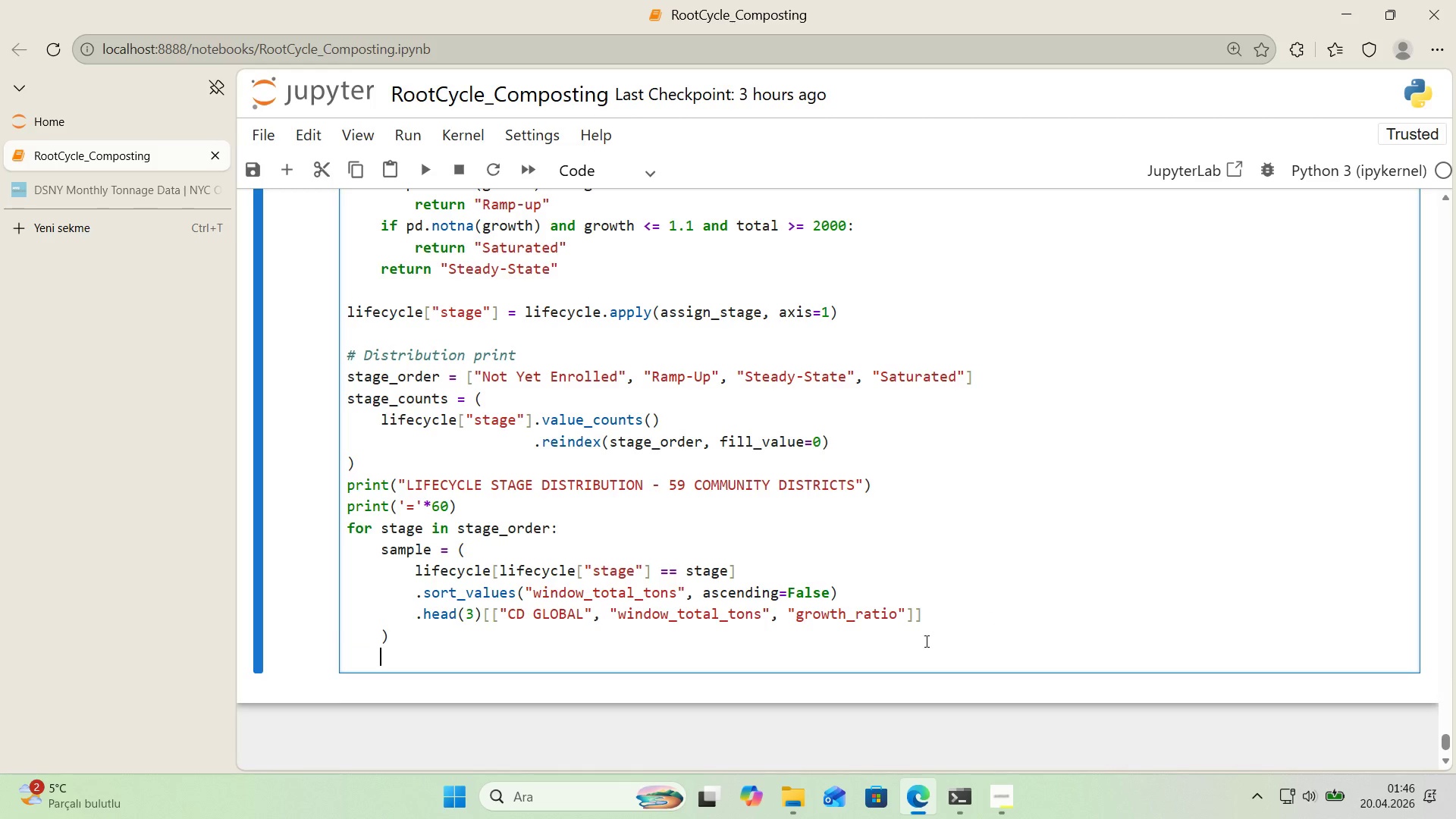 
type('f len*()
 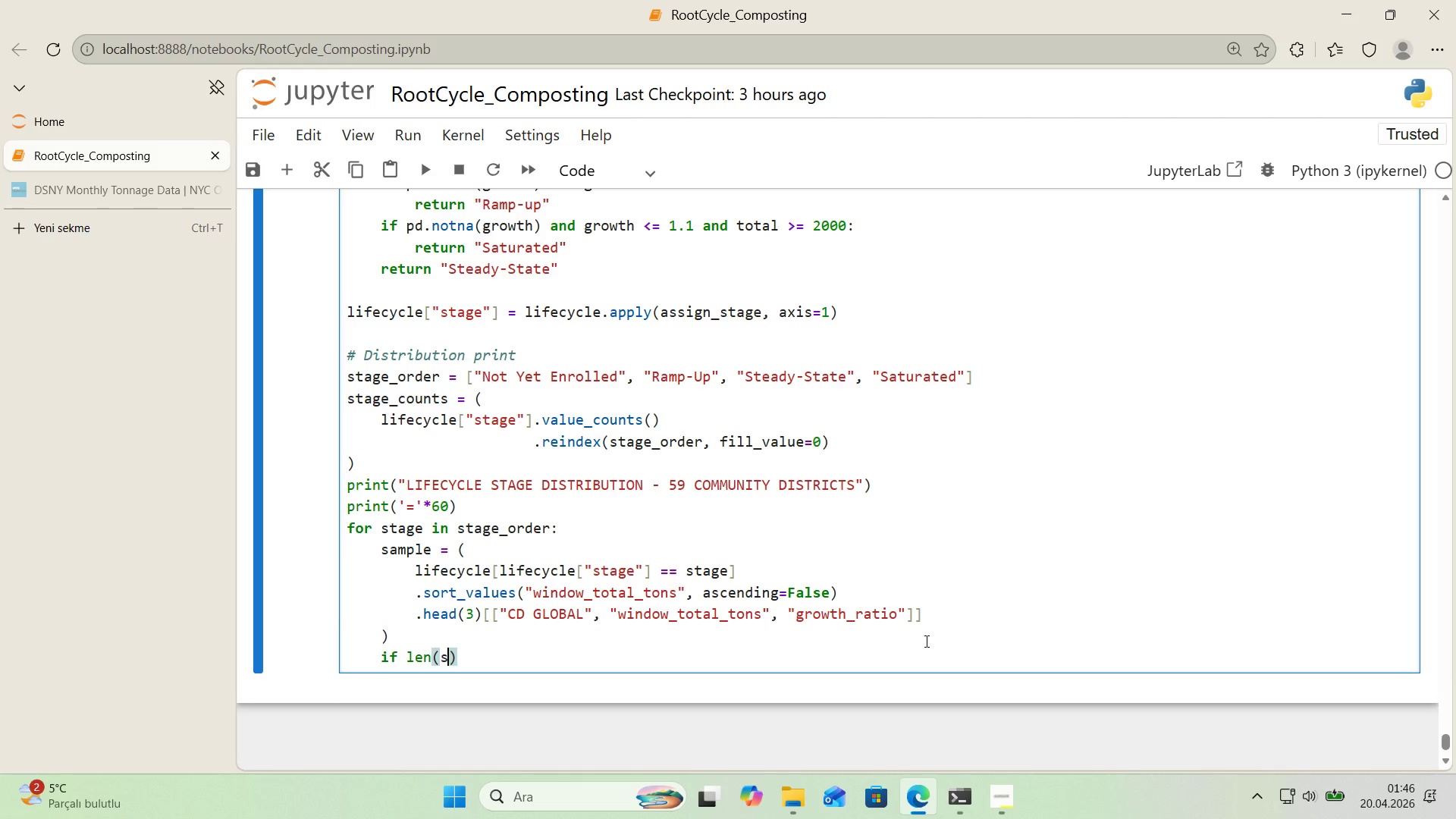 
 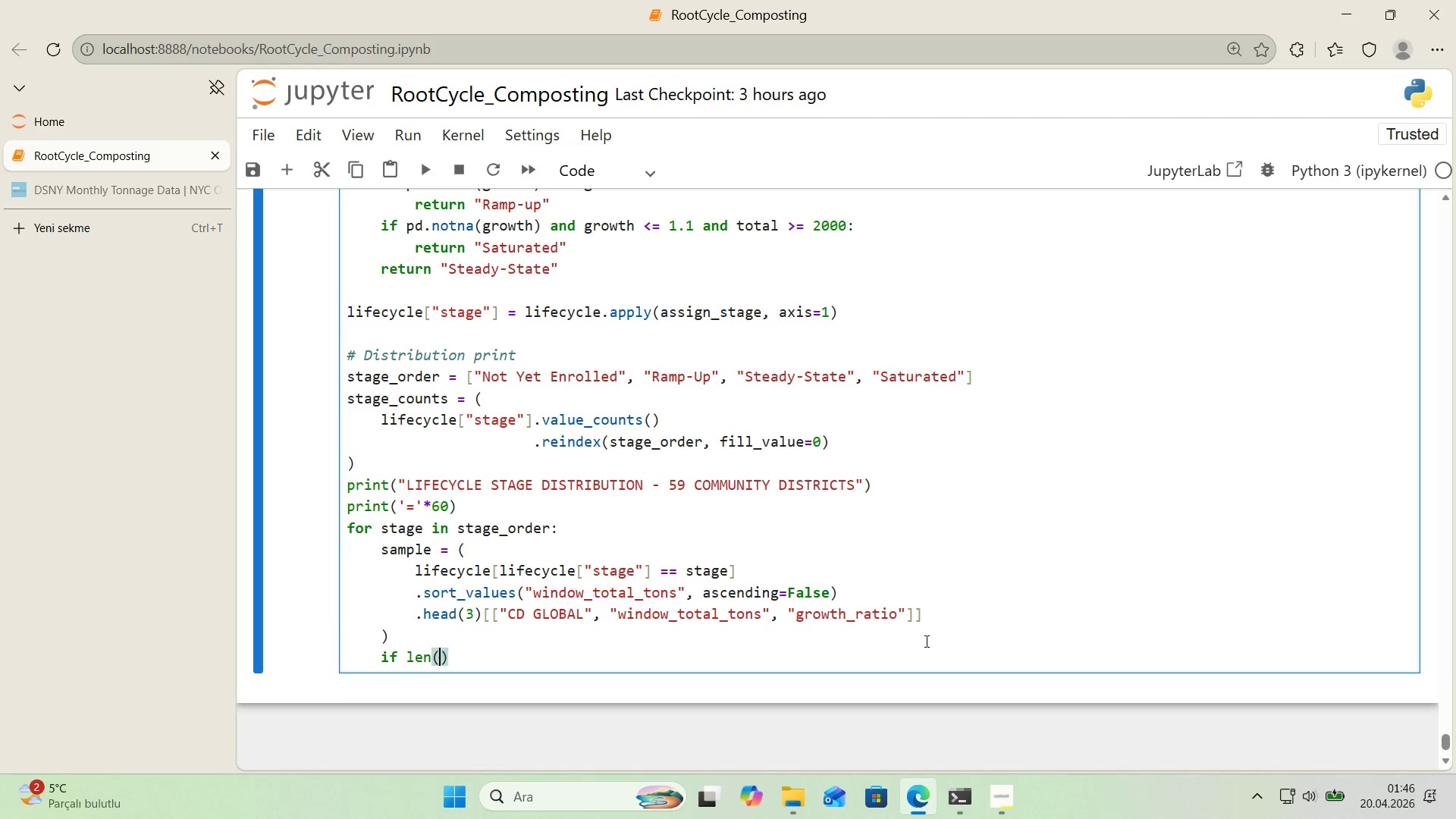 
key(ArrowLeft)
 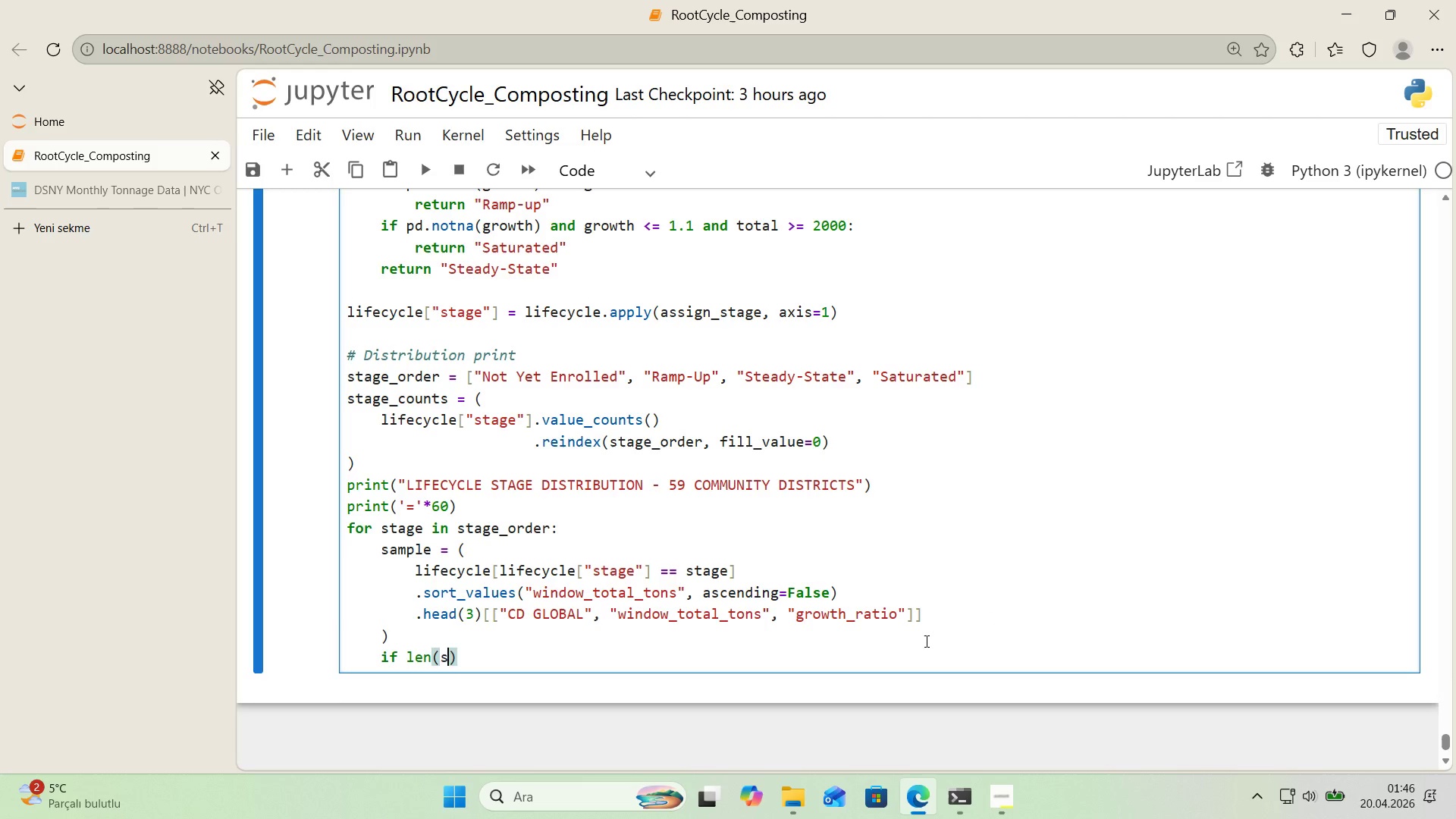 
type(sample)
 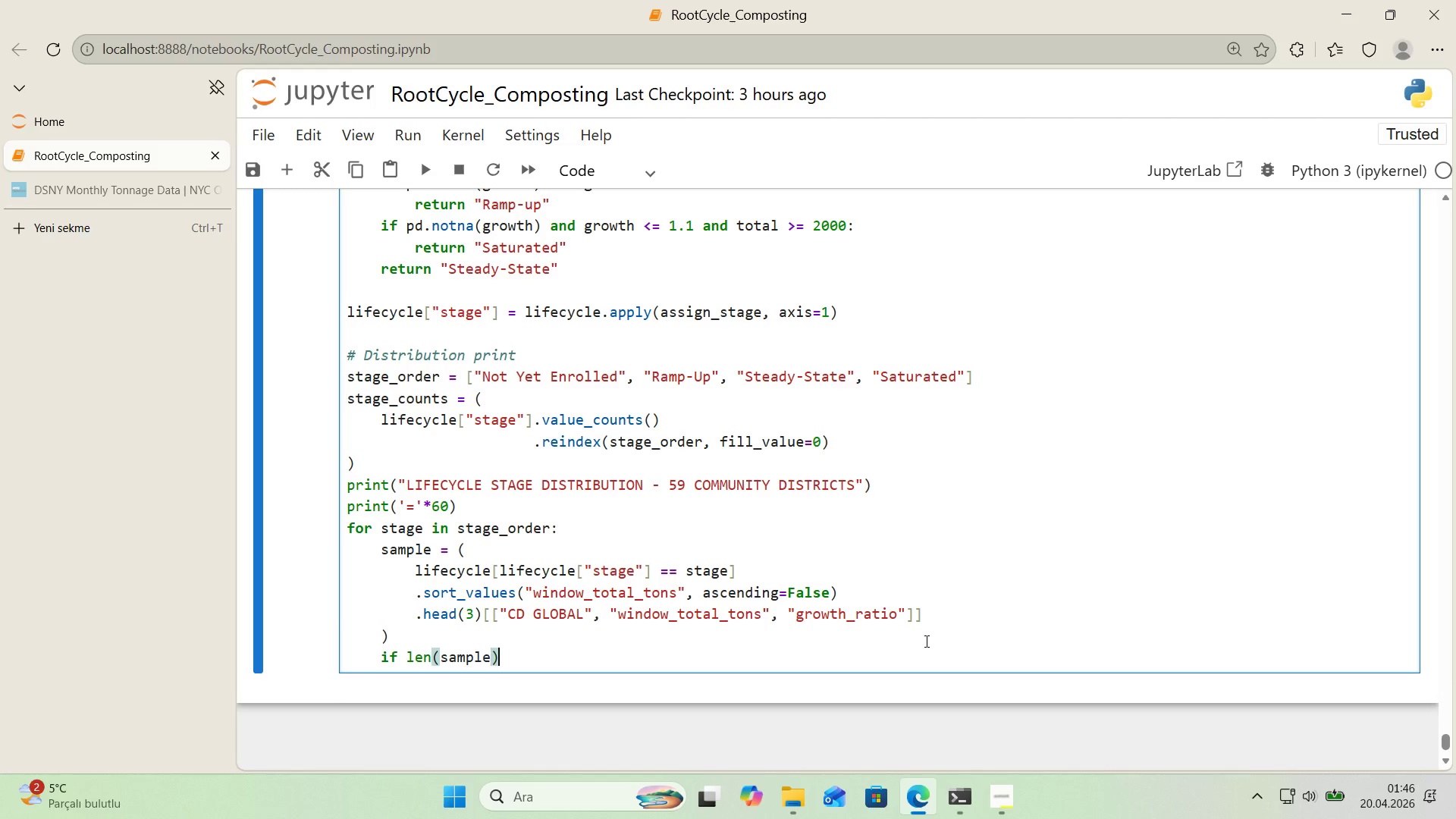 
key(ArrowRight)
 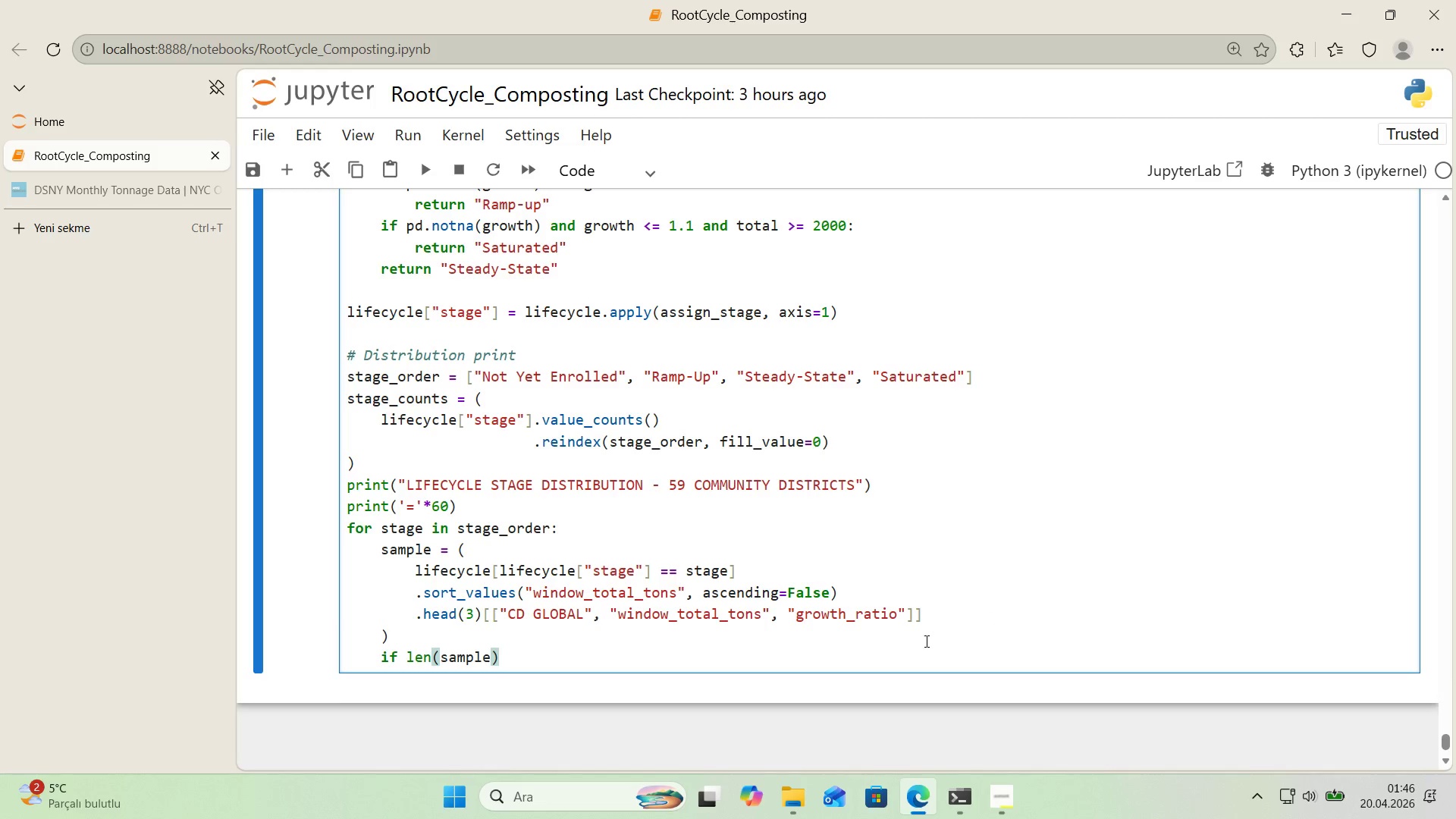 
type( )) 0>)
 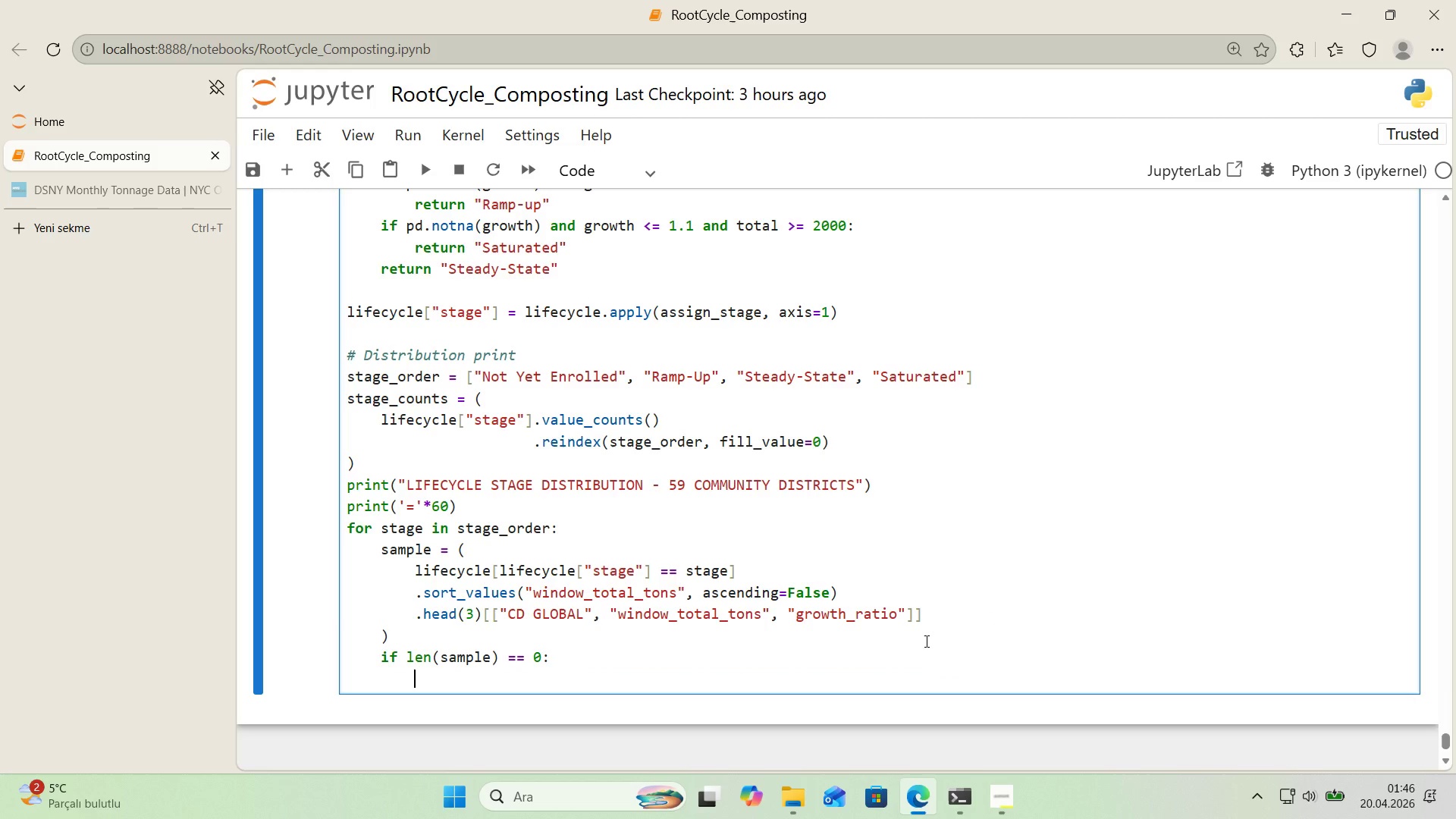 
 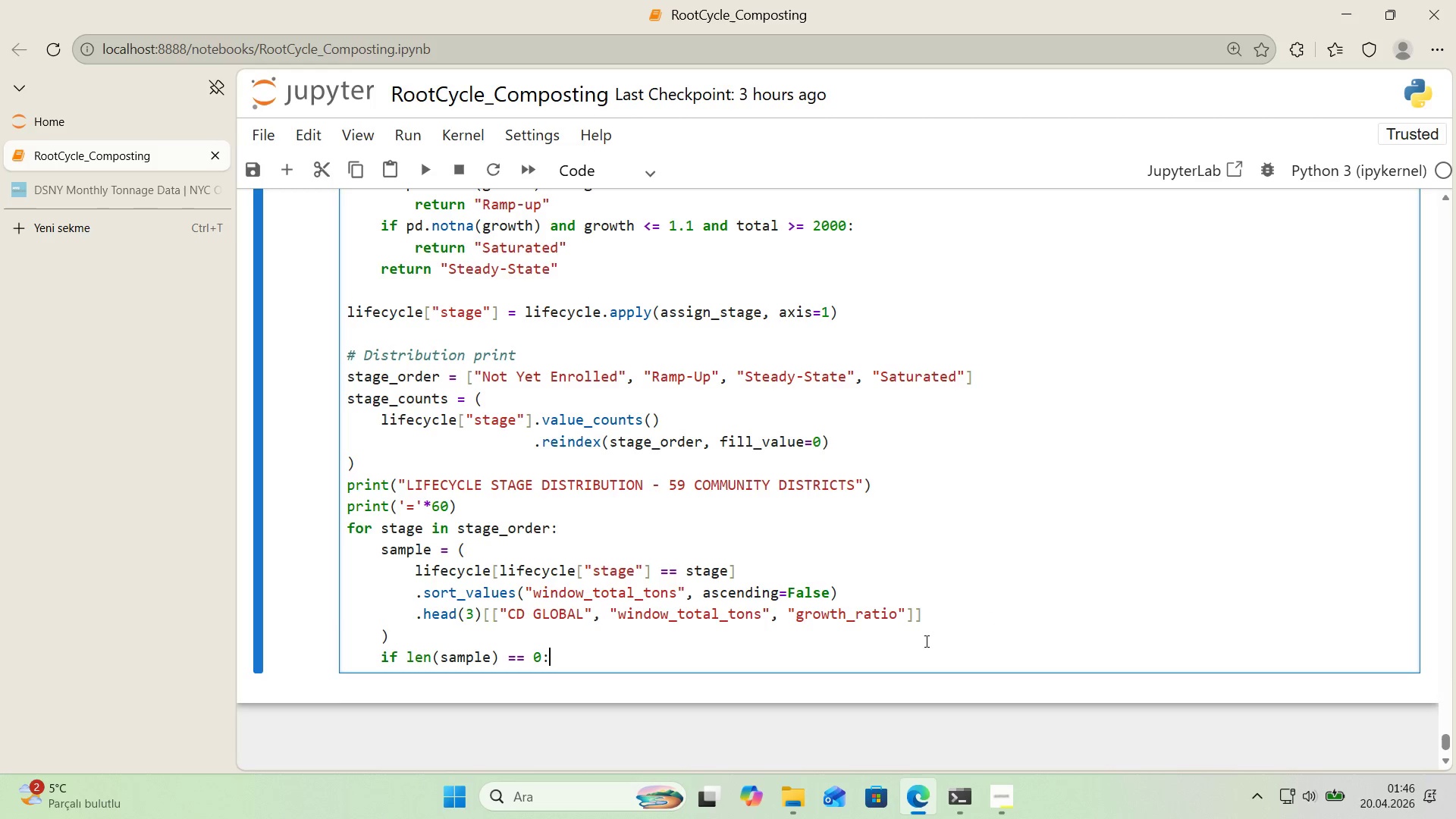 
key(Enter)
 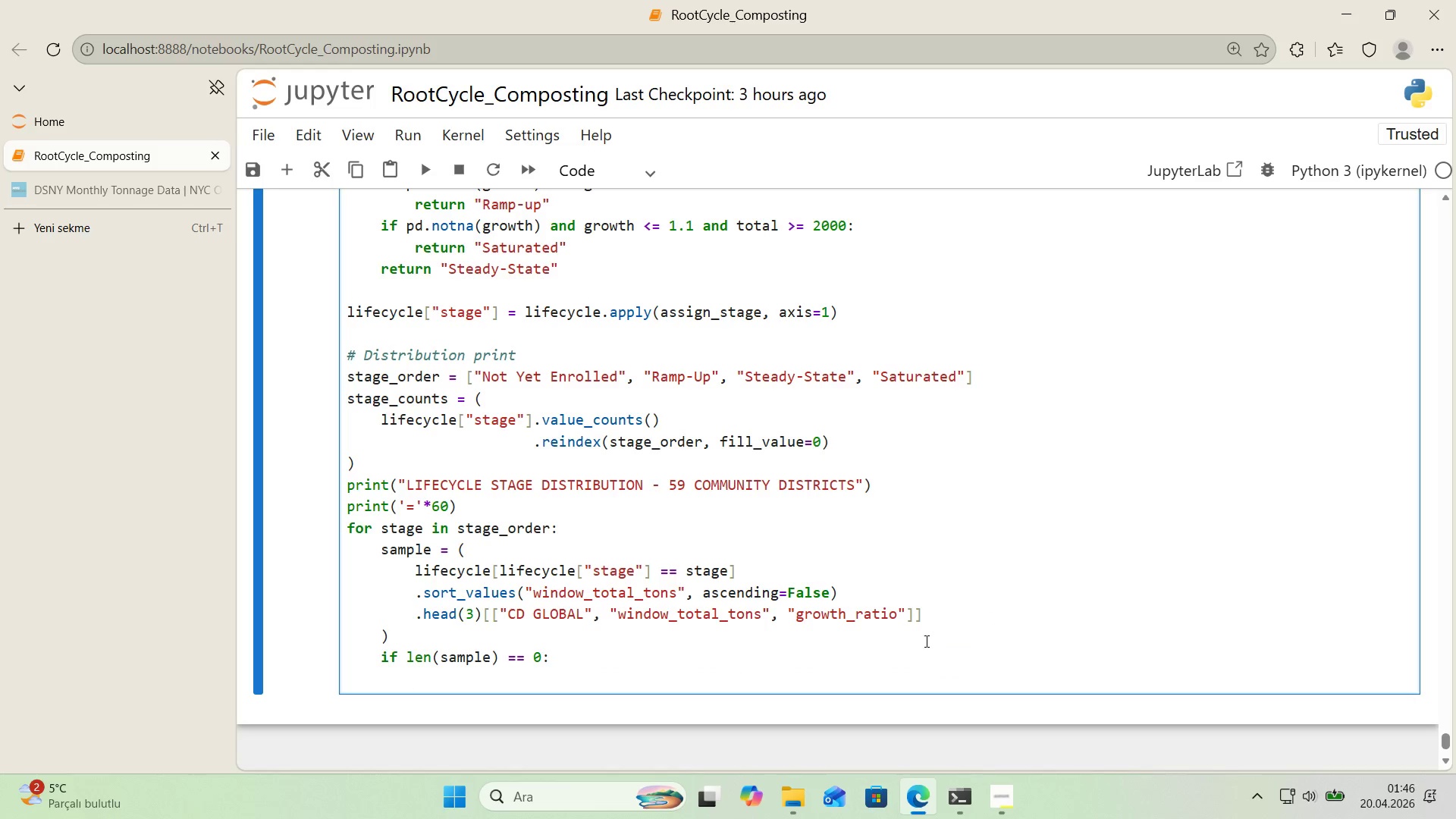 
type(pr'nt*()
 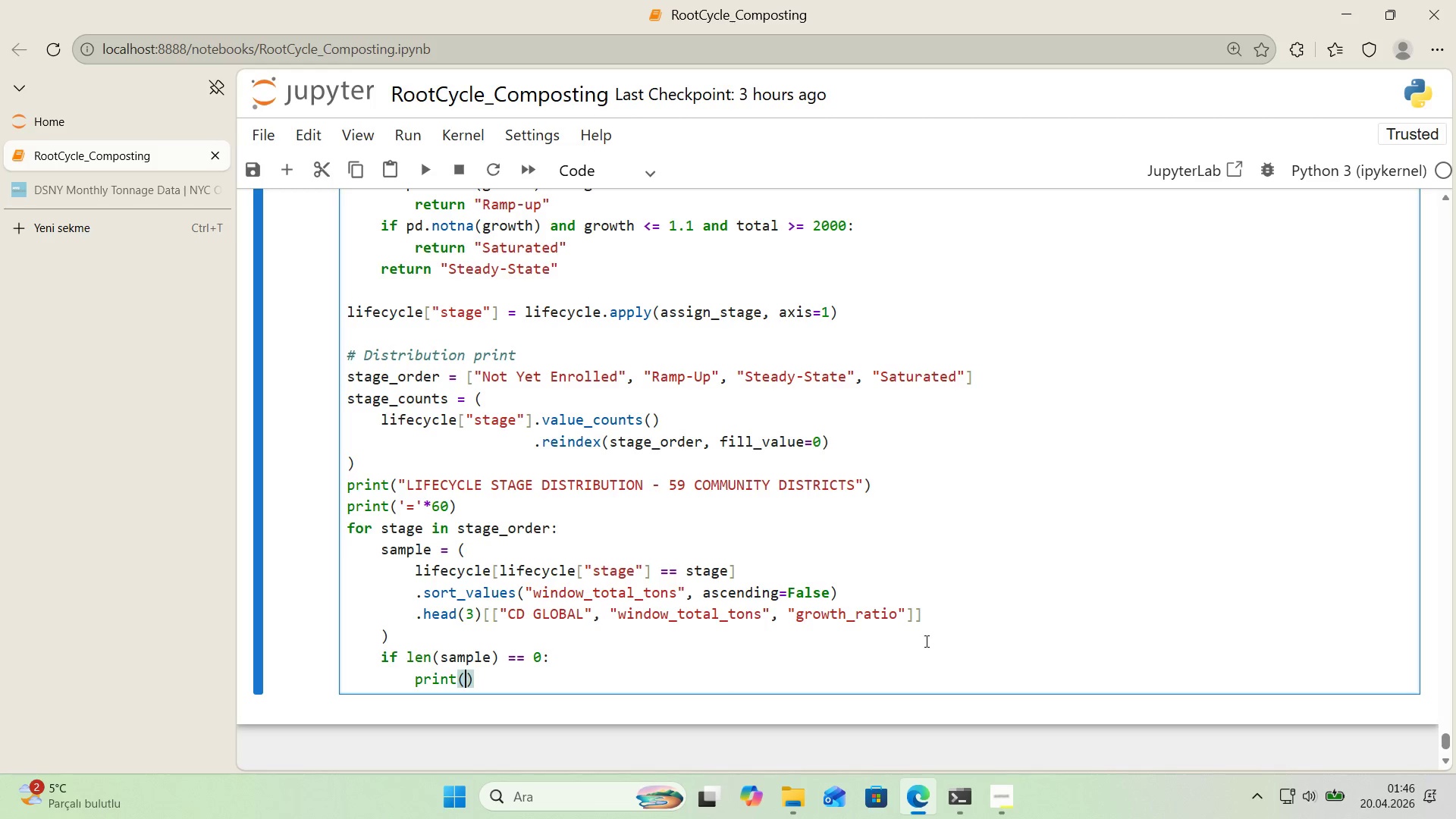 
 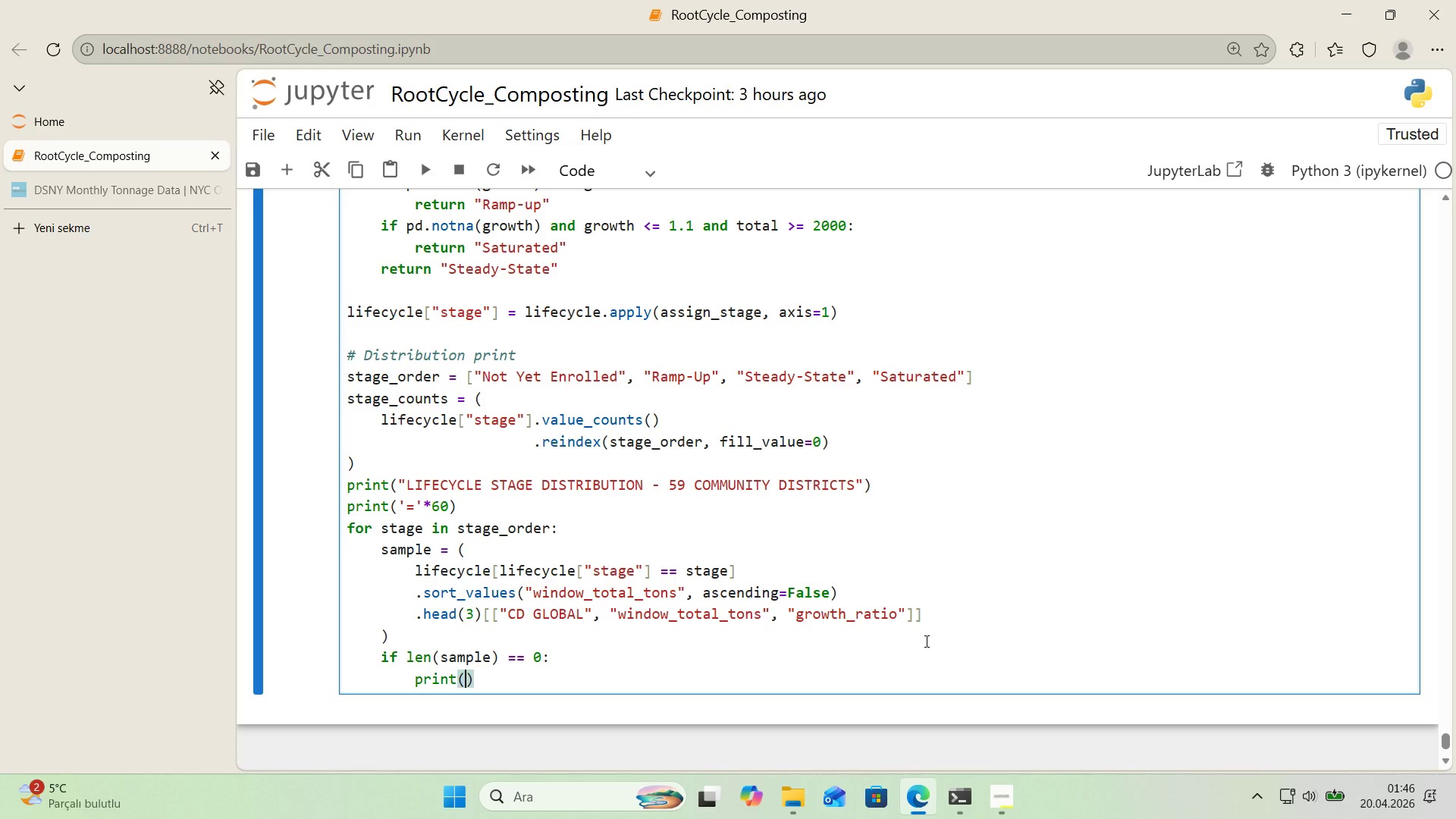 
key(ArrowLeft)
 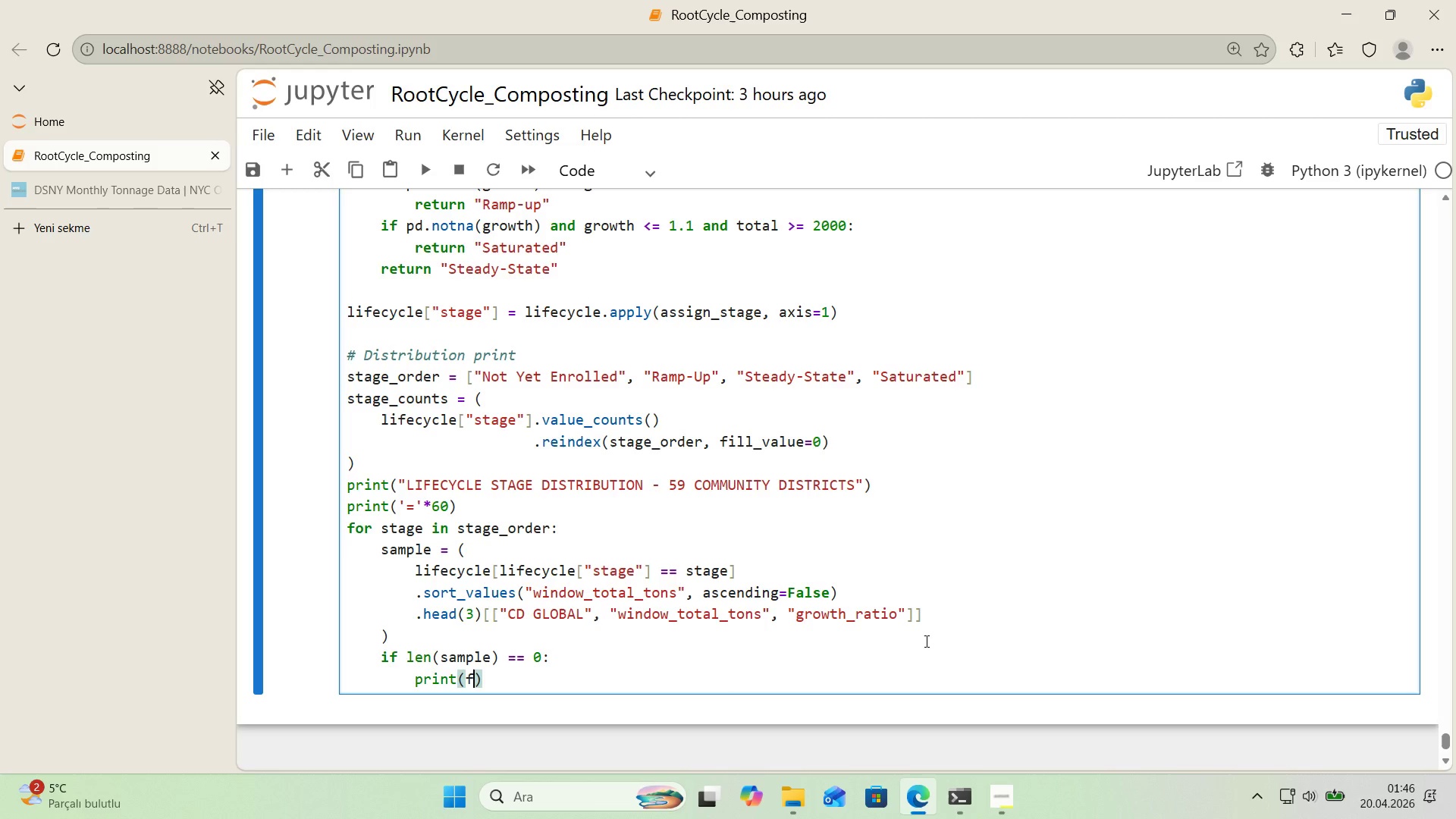 
key(F)
 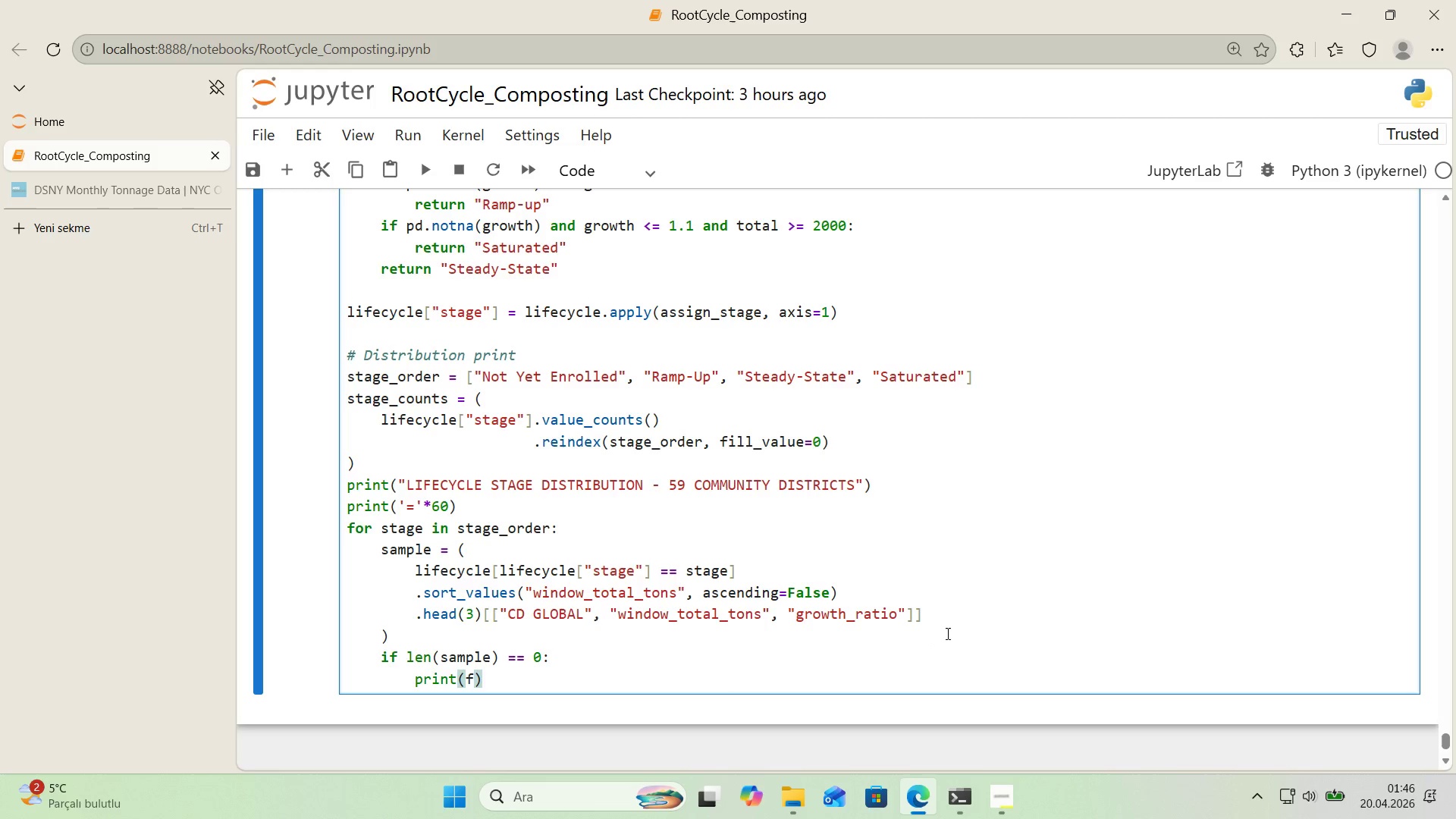 
left_click_drag(start_coordinate=[508, 613], to_coordinate=[504, 613])
 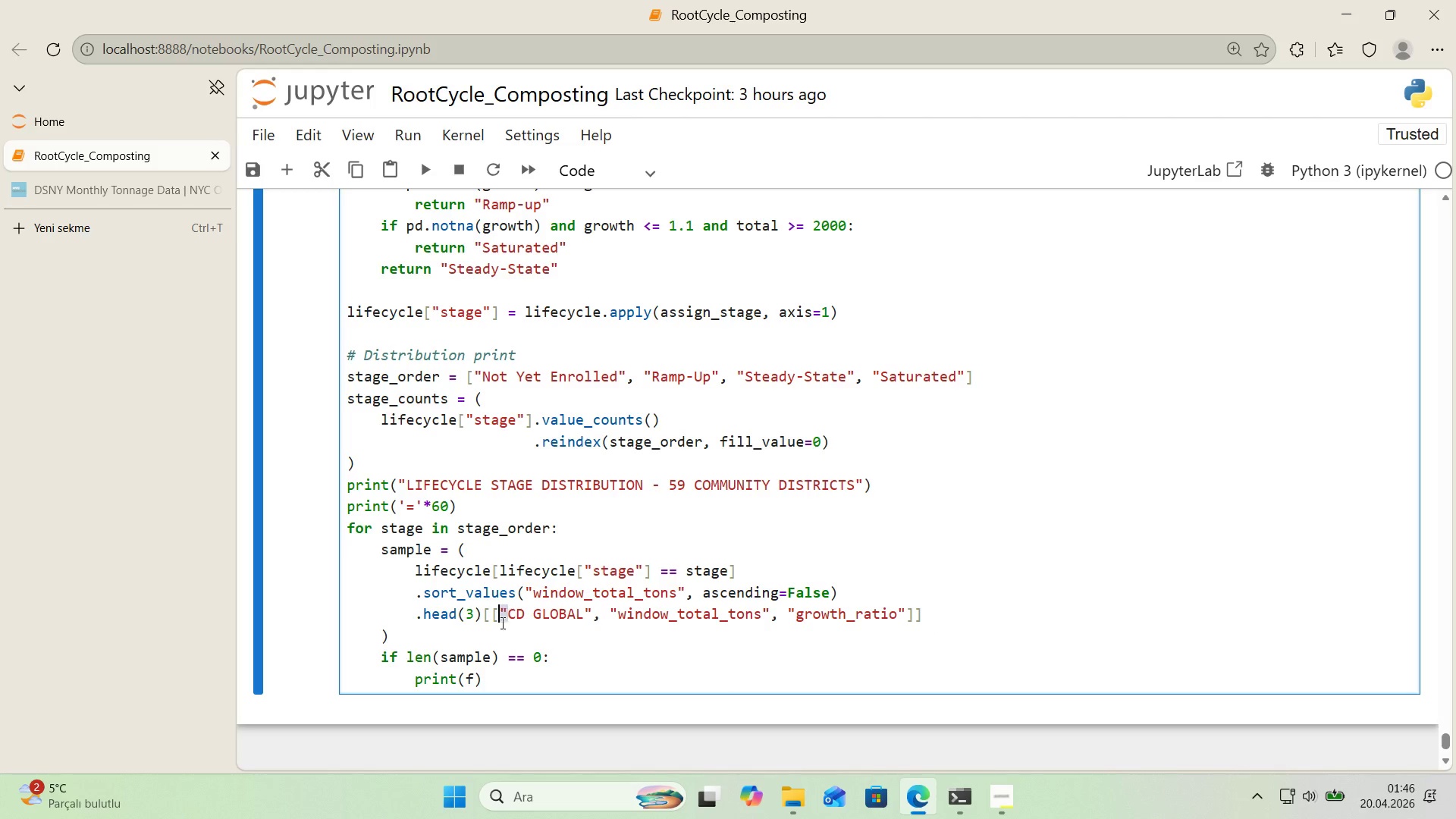 
key(Control+ControlLeft)
 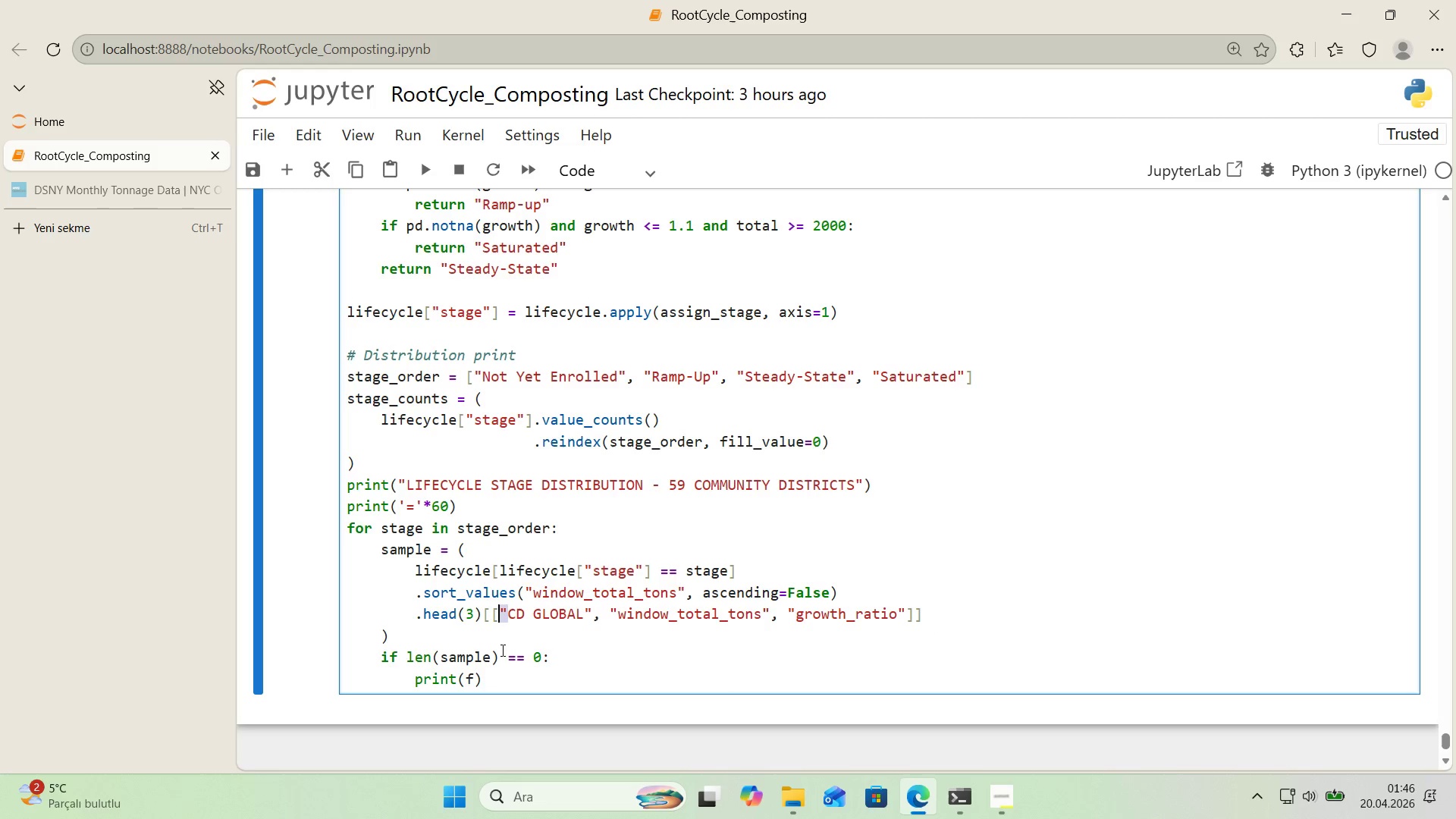 
key(Control+C)
 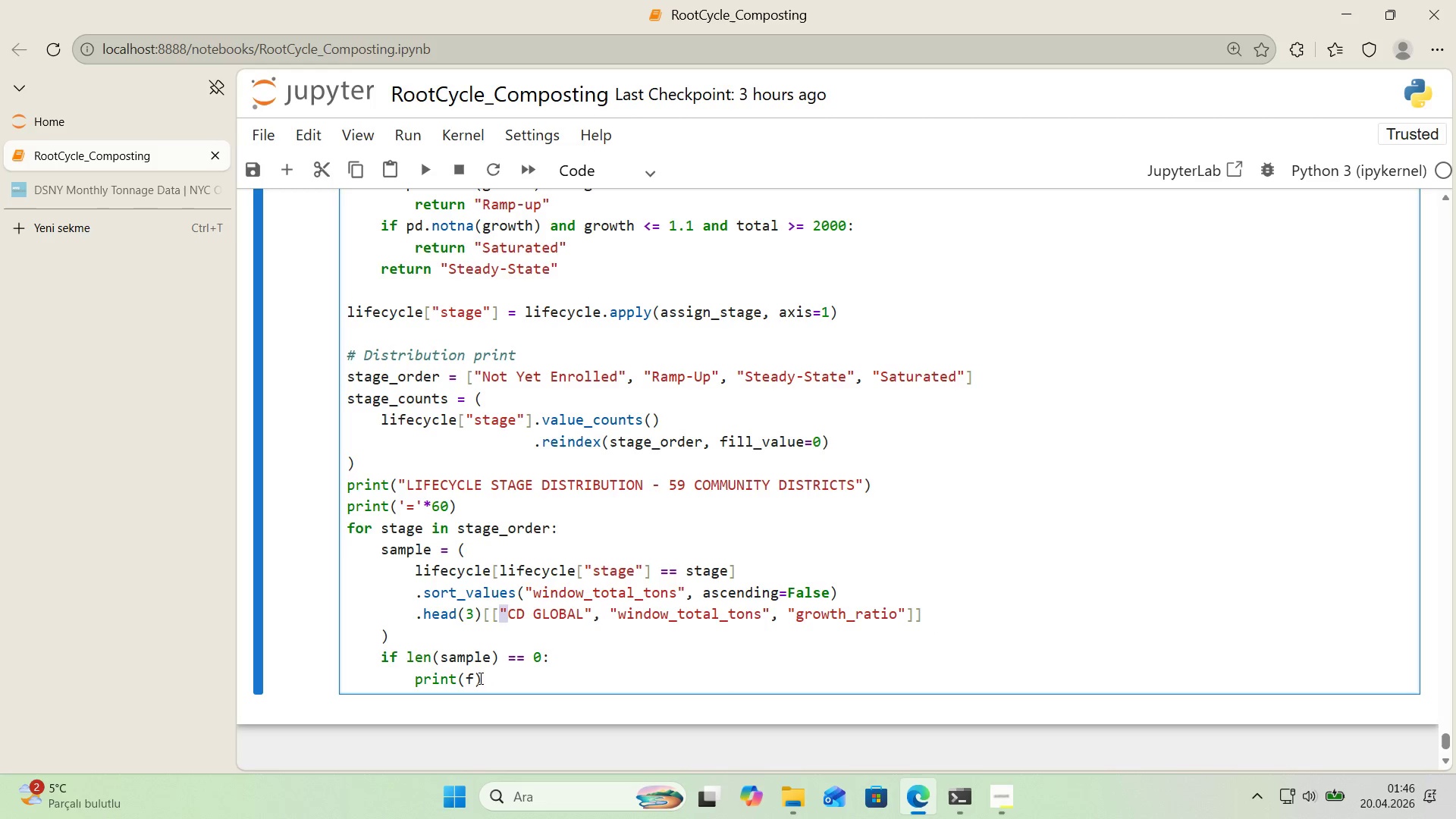 
left_click([479, 679])
 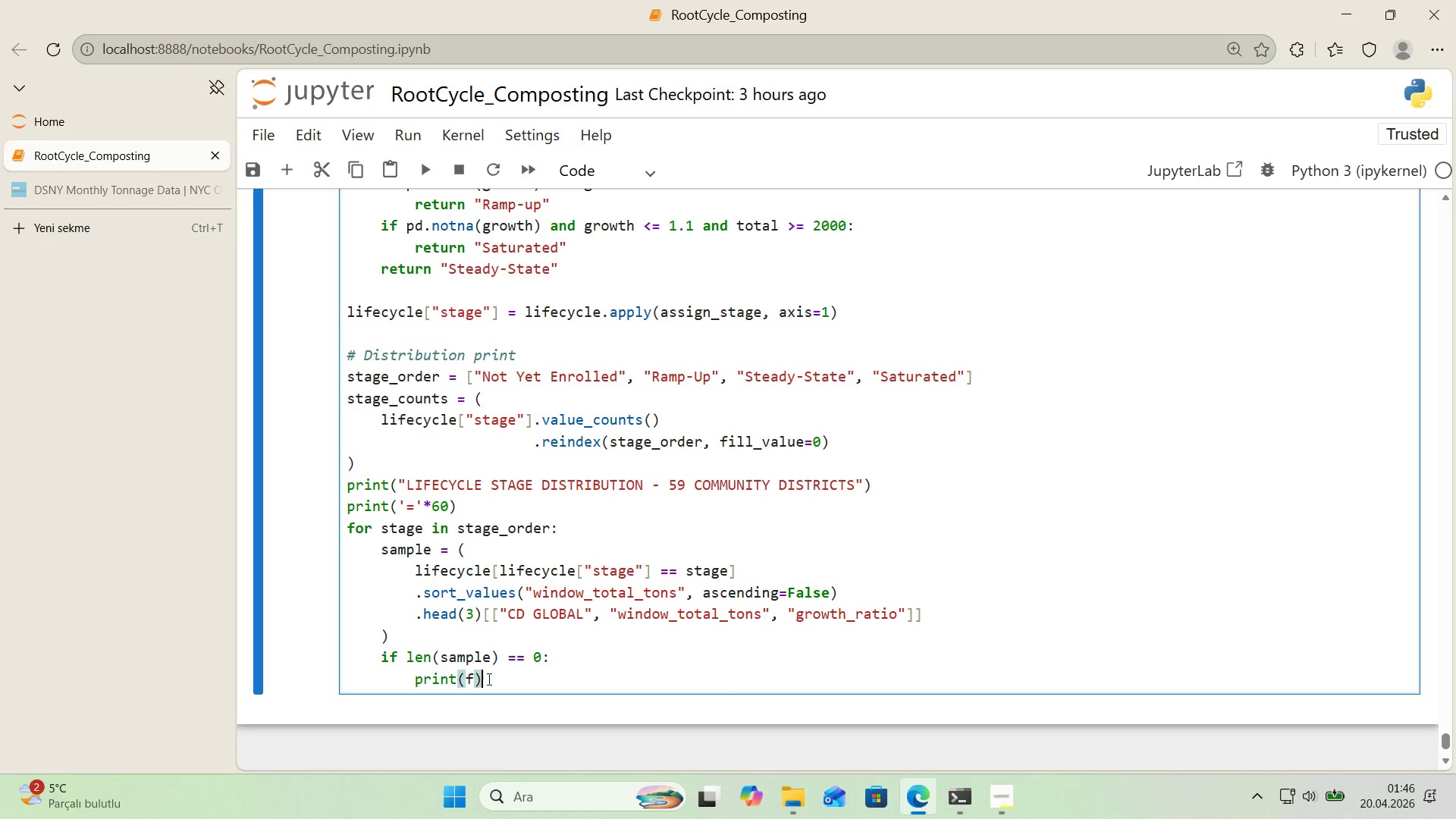 
key(Control+ControlLeft)
 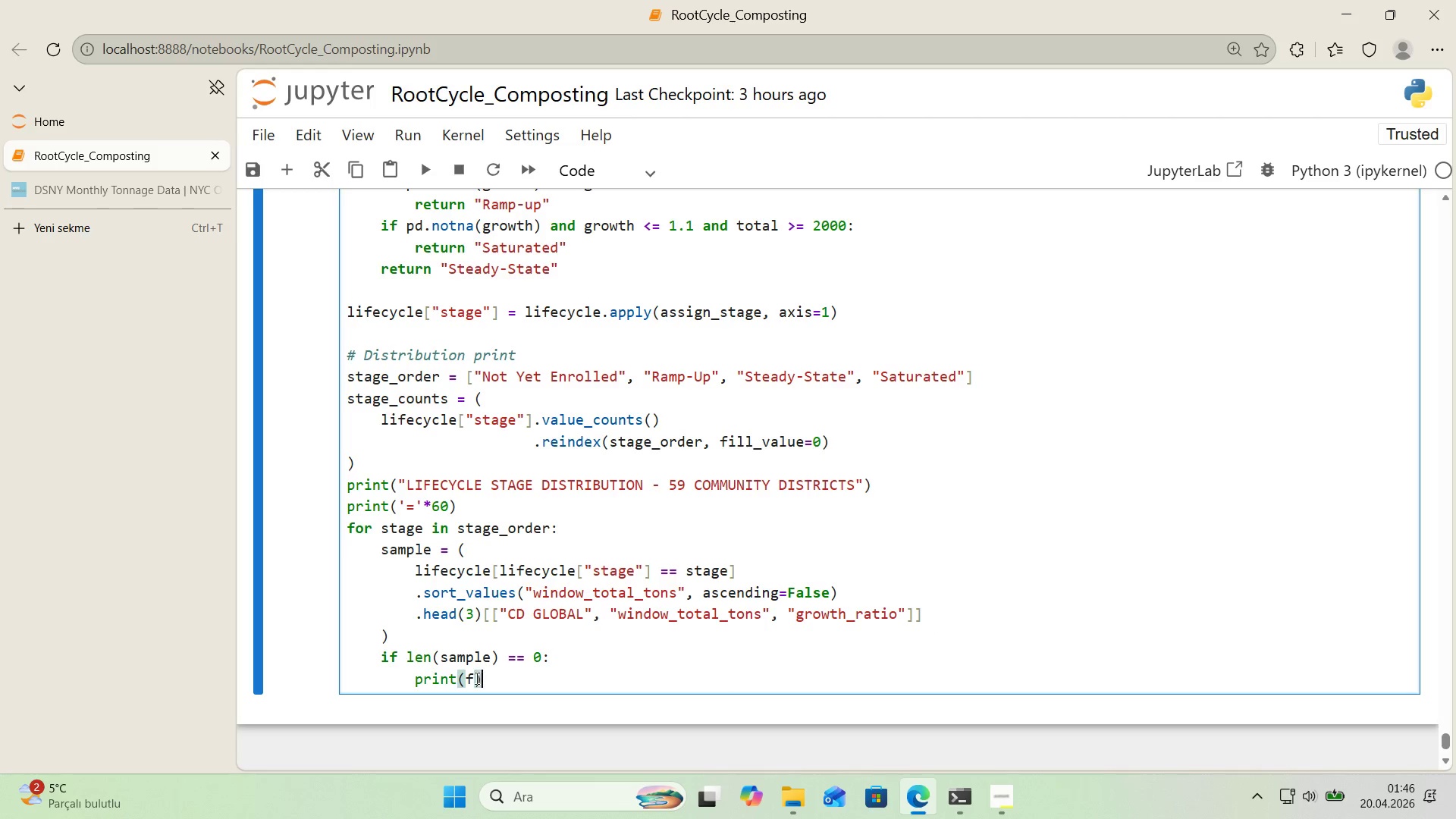 
left_click([475, 678])
 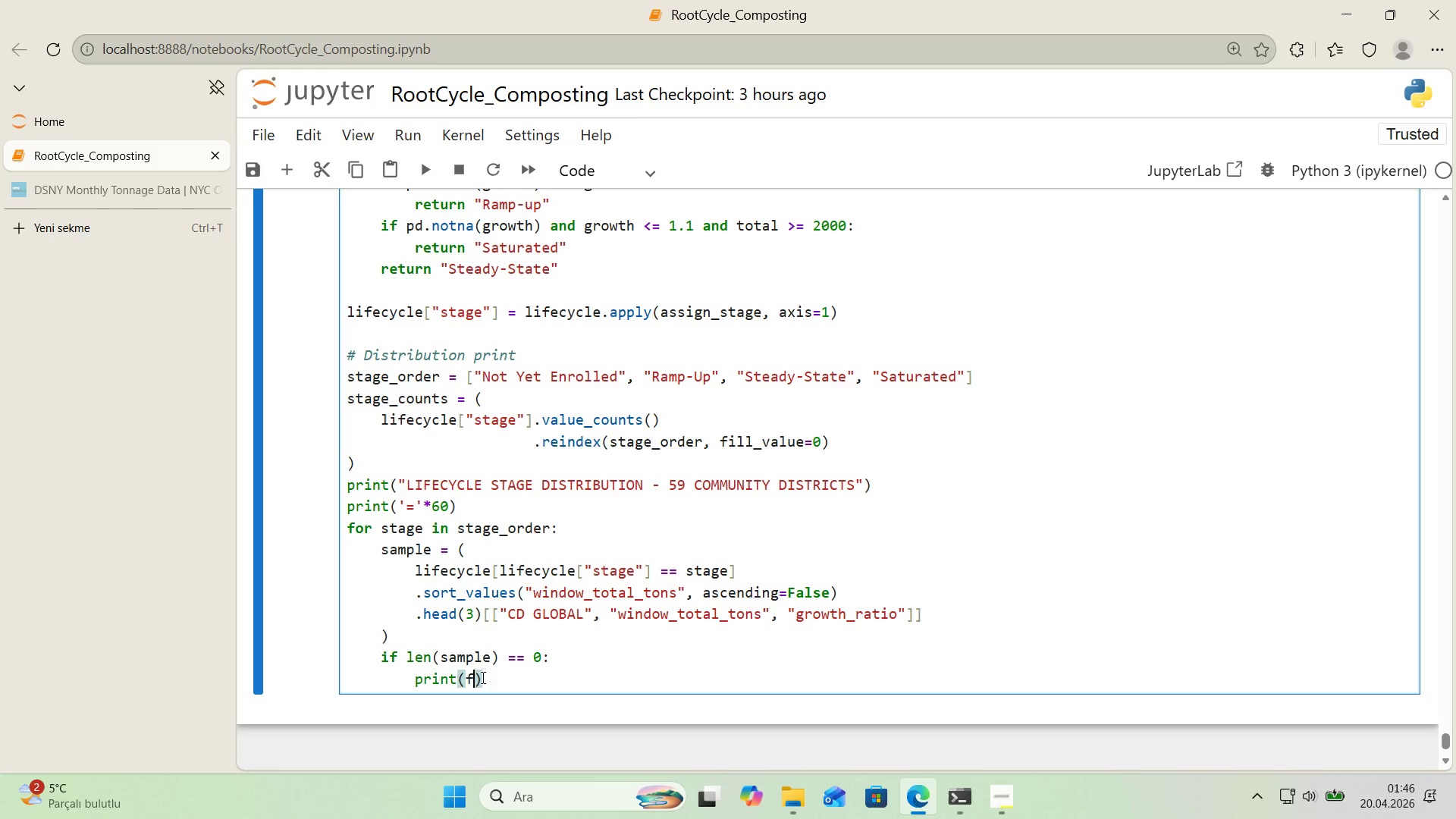 
key(Control+V)
 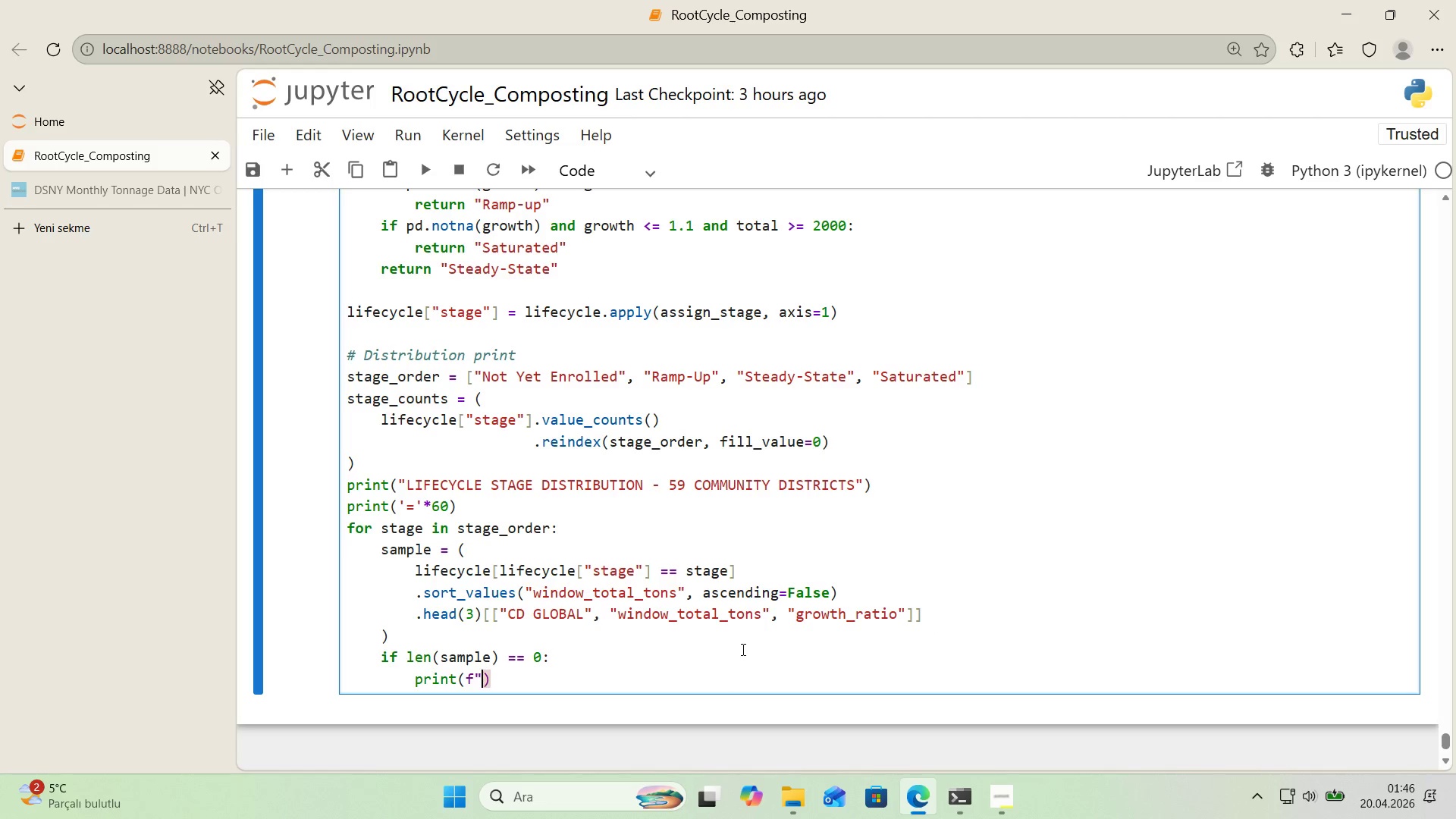 
key(Control+V)
 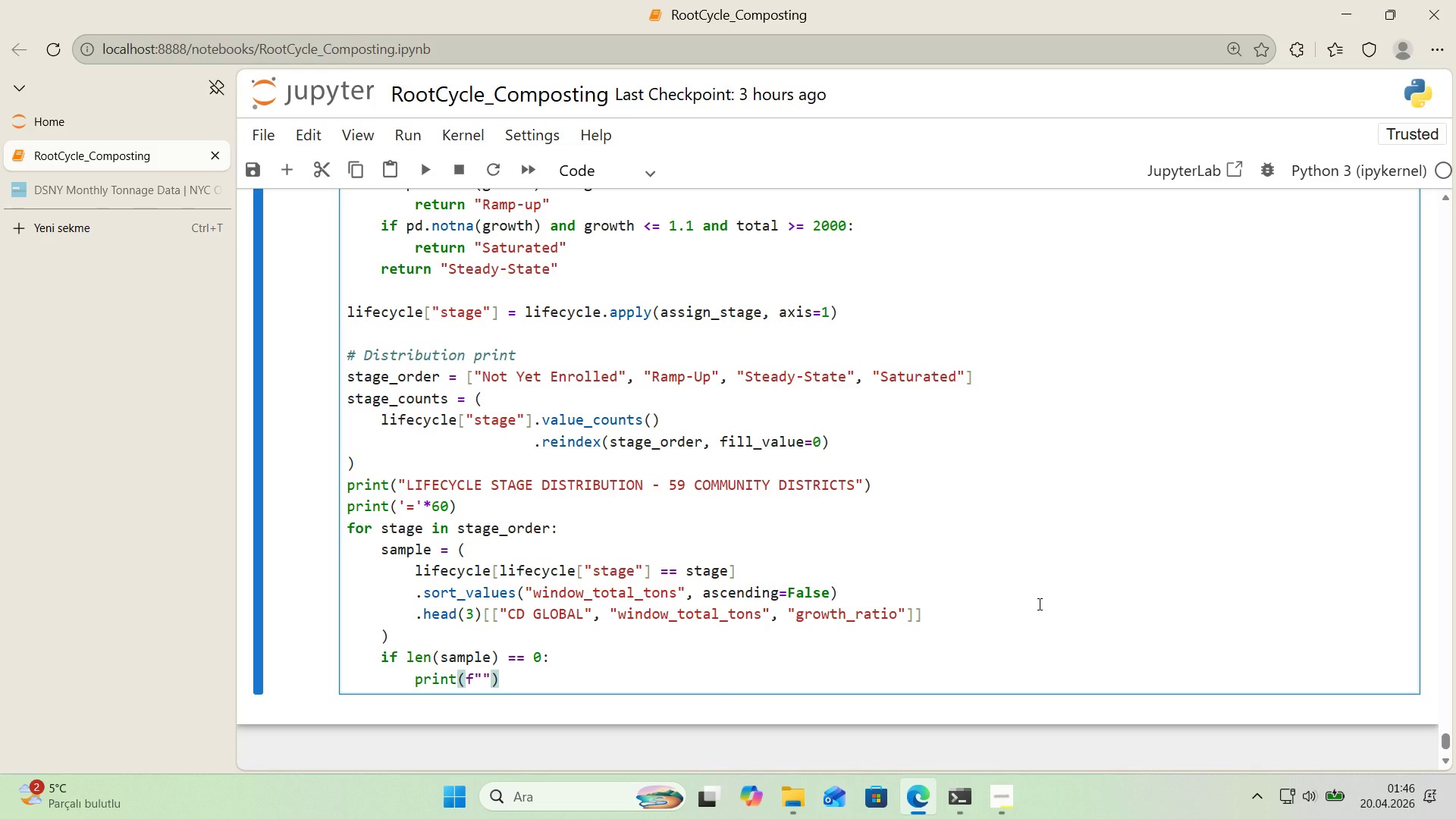 
key(ArrowLeft)
 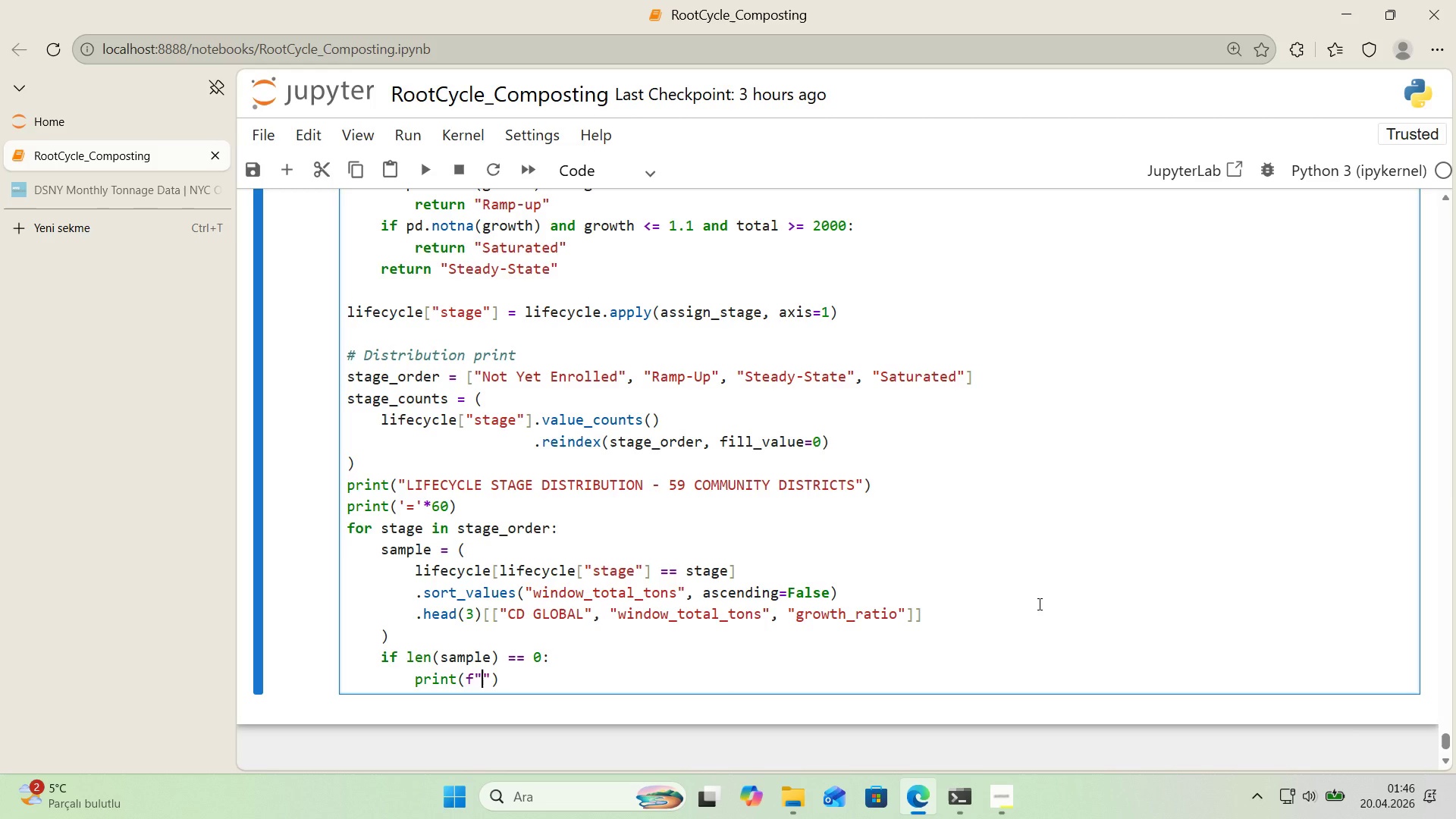 
key(Alt+Control+AltRight)
 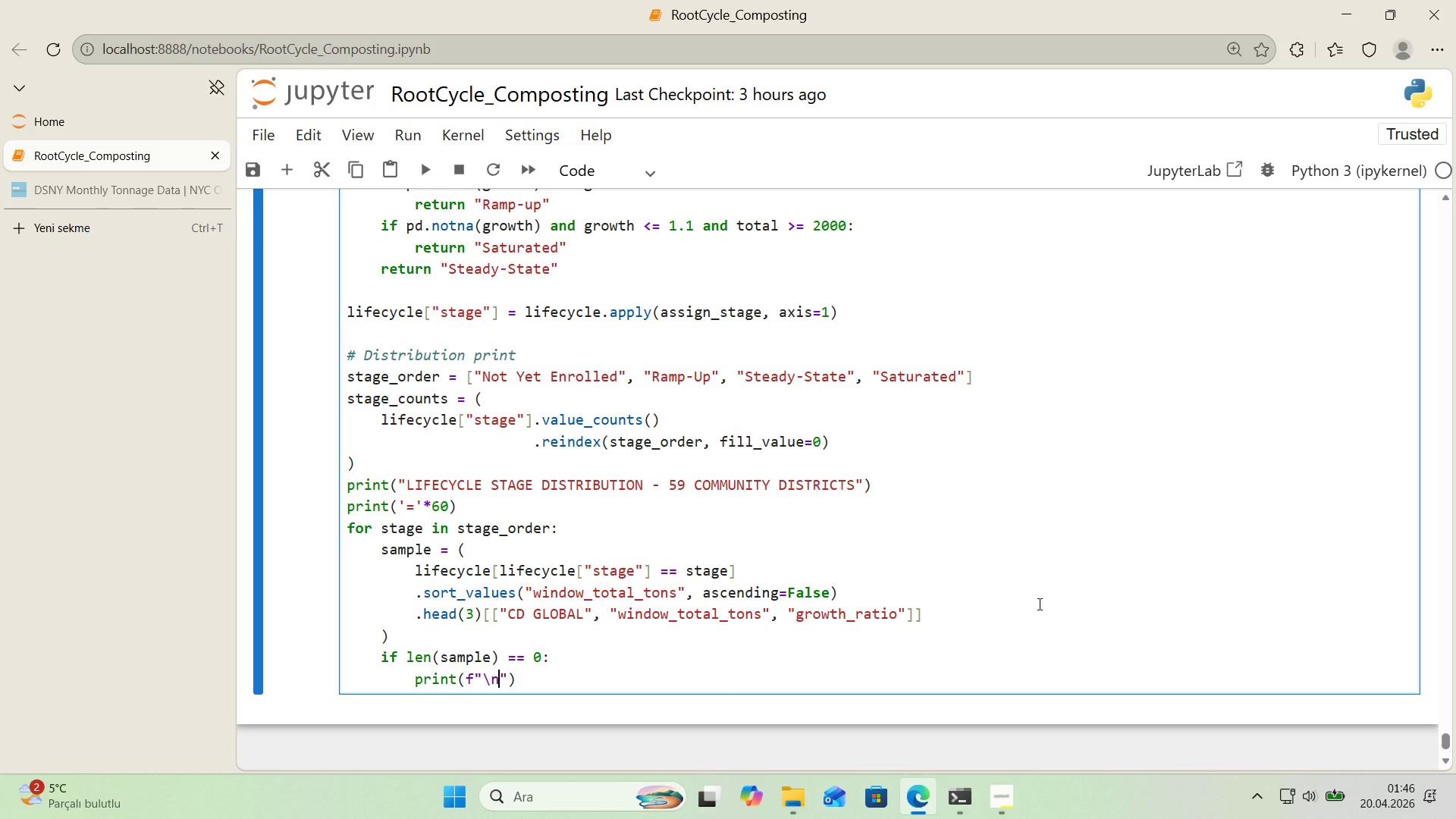 
key(Control+ControlLeft)
 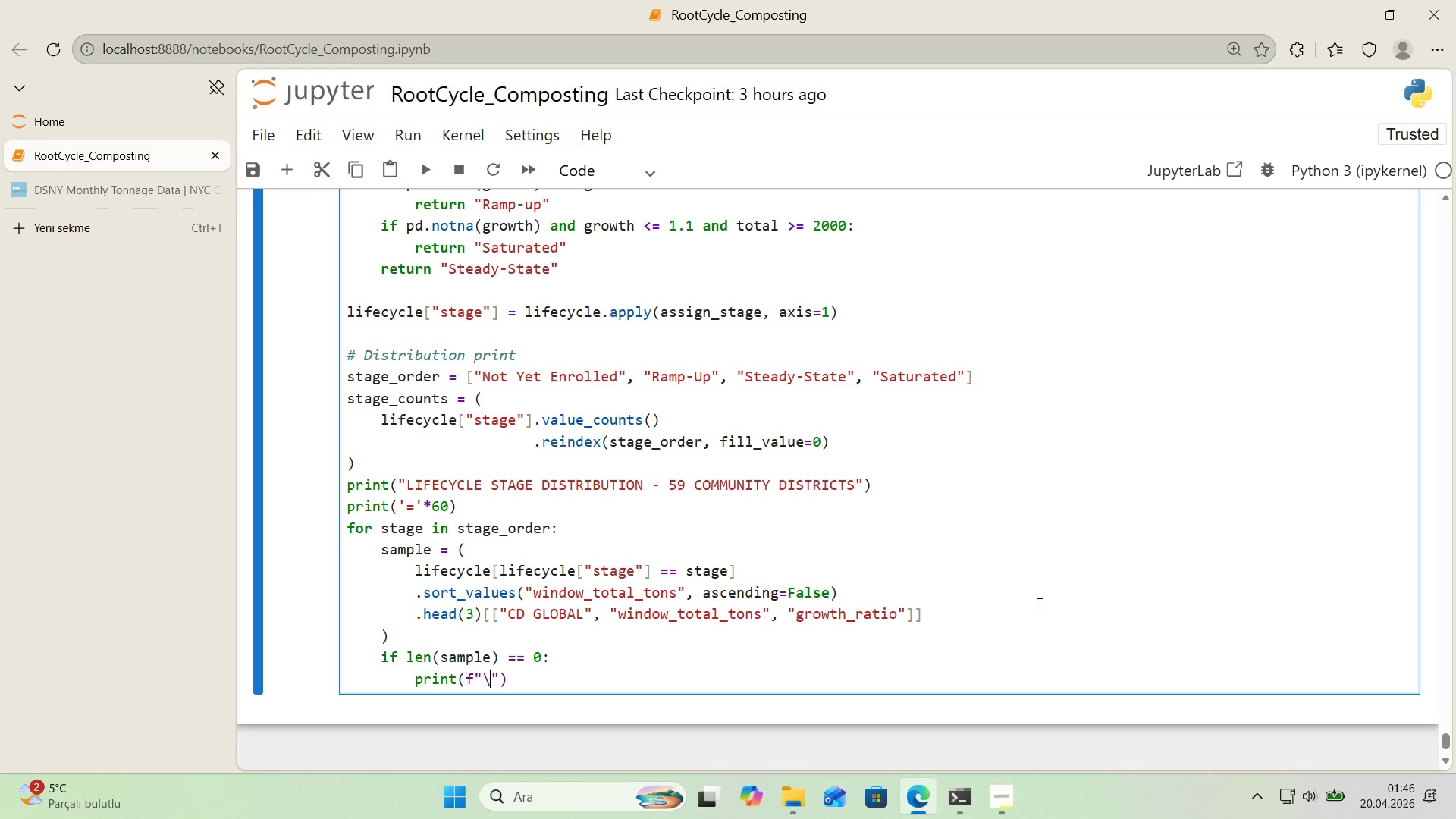 
key(Alt+Control+IntlYen)
 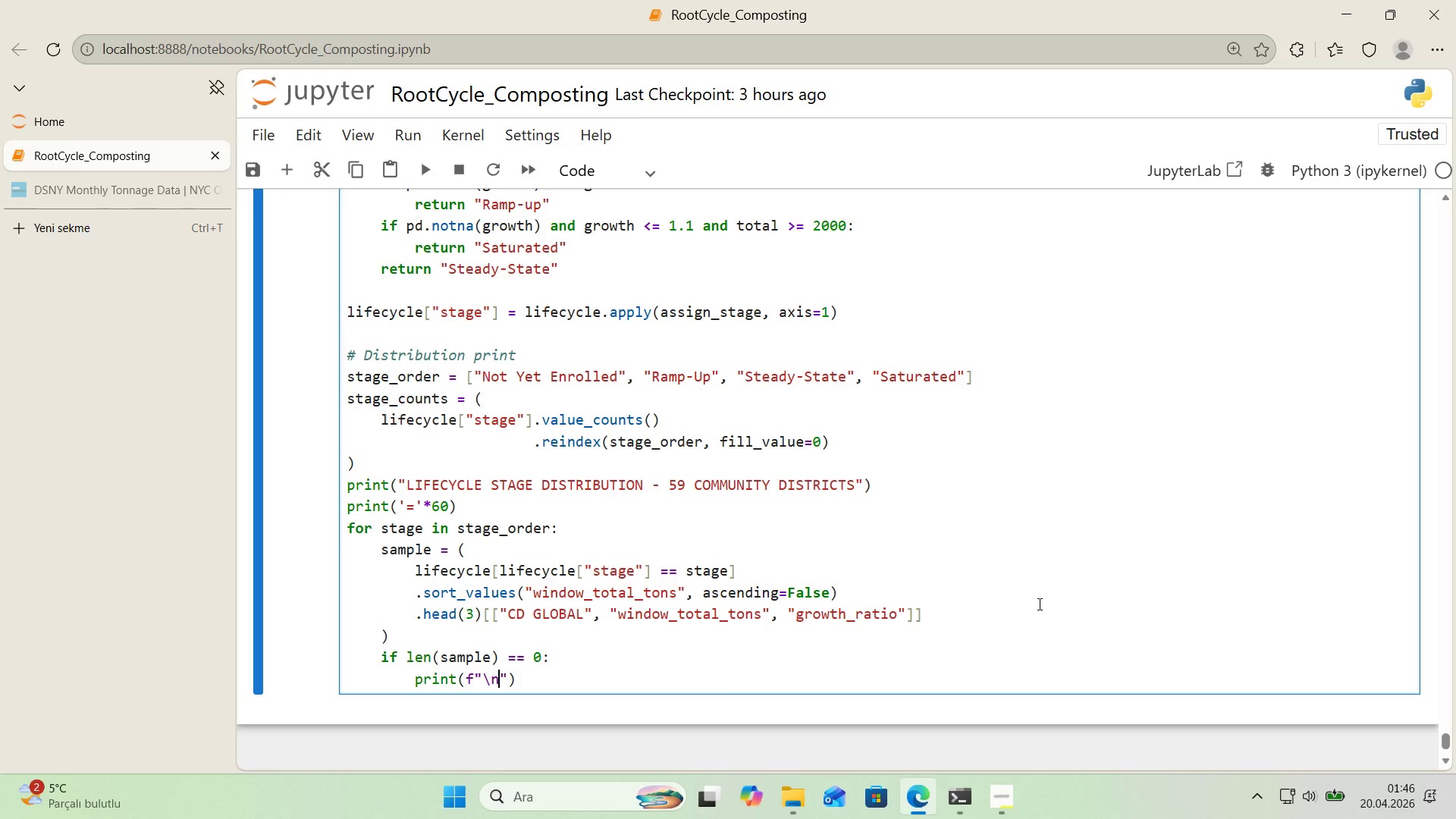 
key(N)
 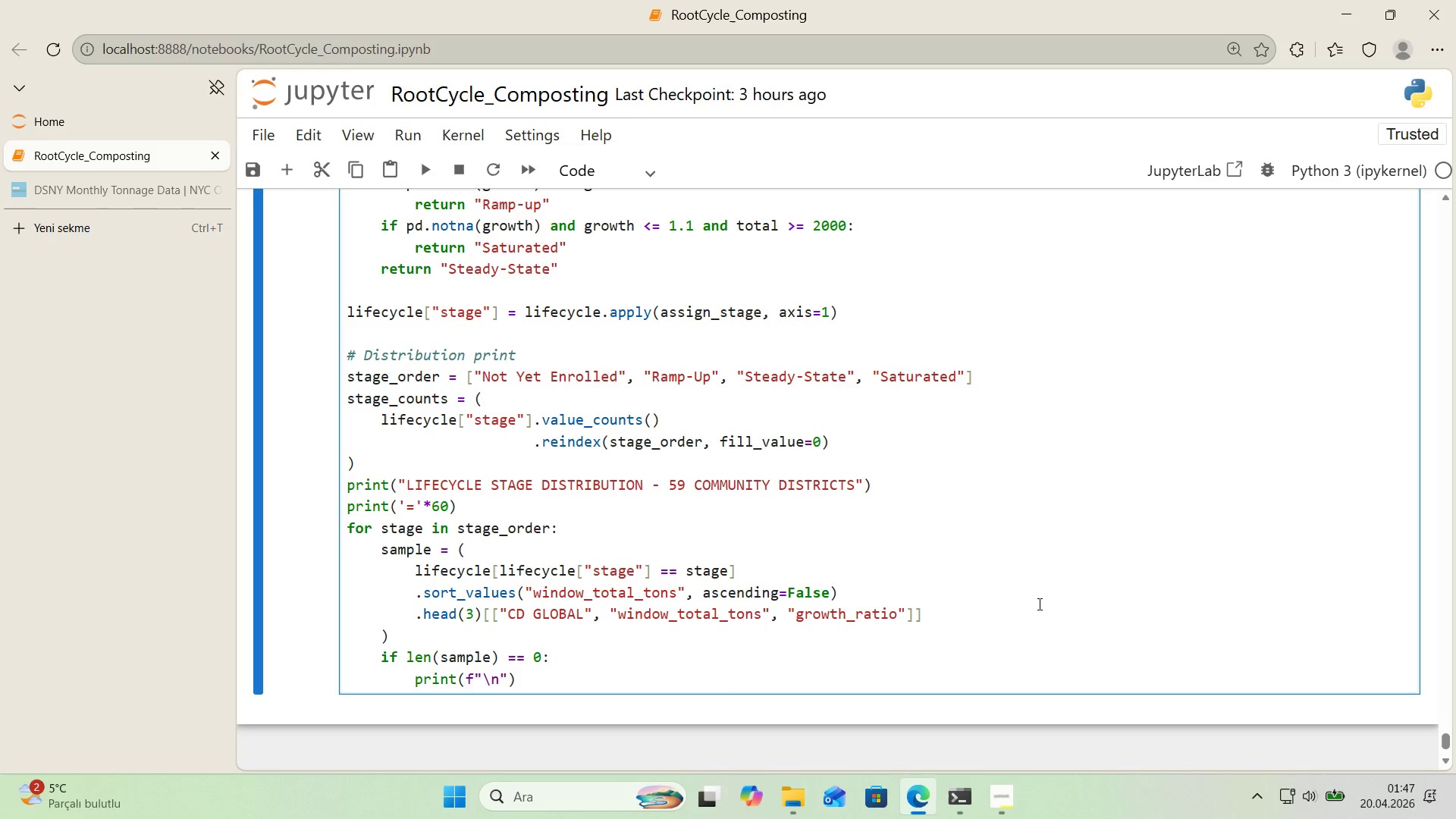 
wait(5.61)
 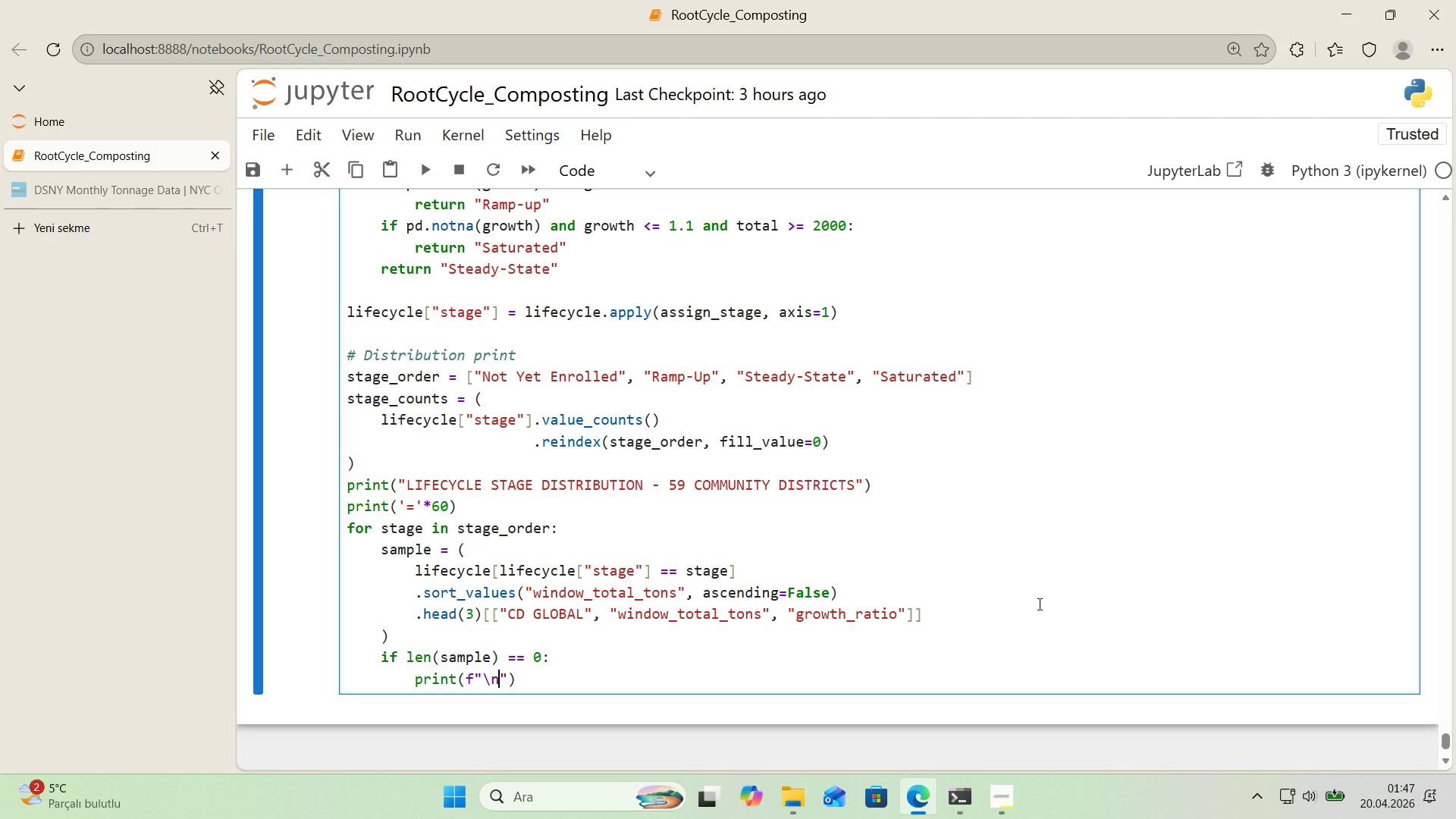 
key(Alt+Control+7)
 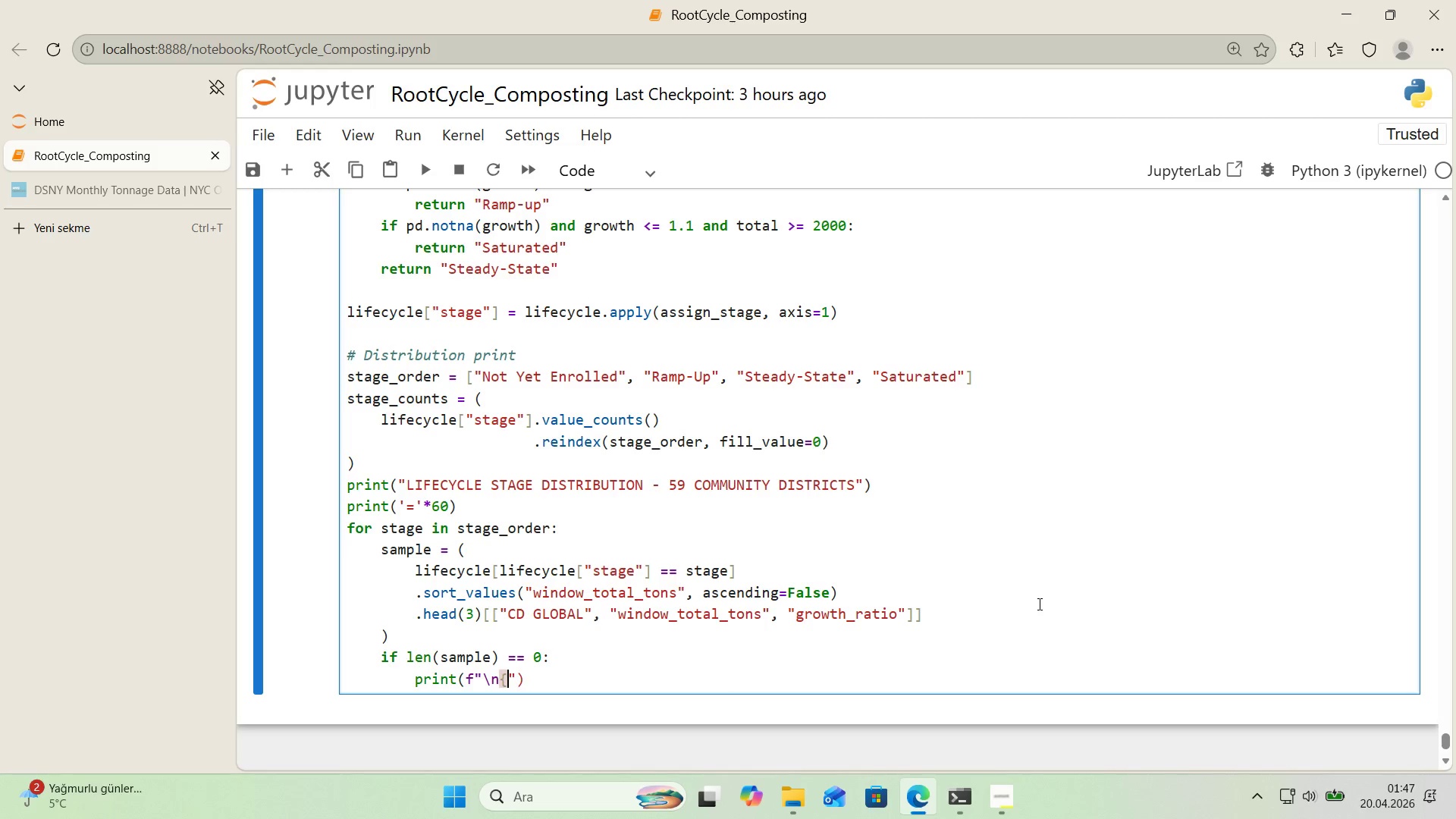 
key(Alt+Control+0)
 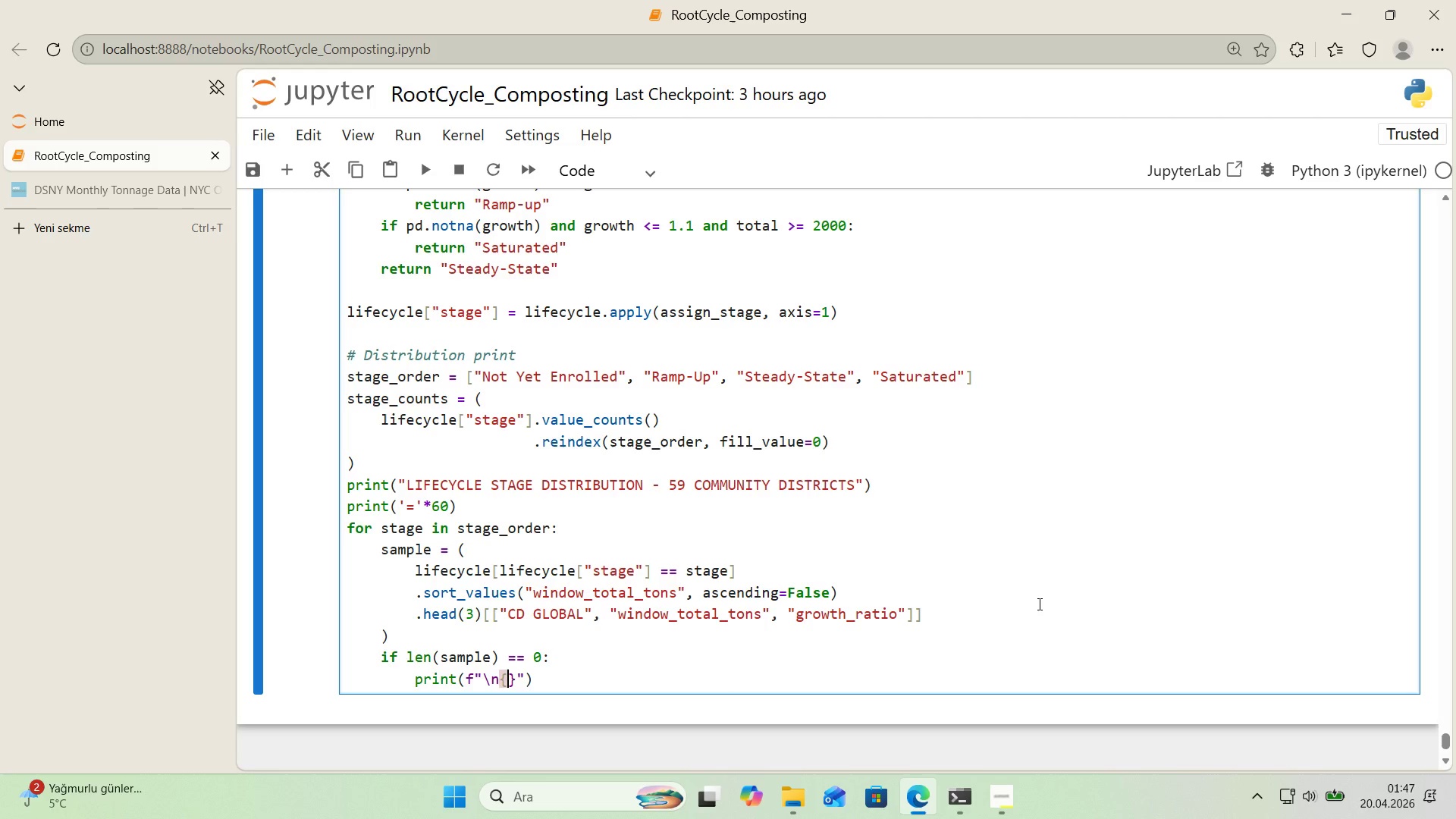 
key(ArrowLeft)
 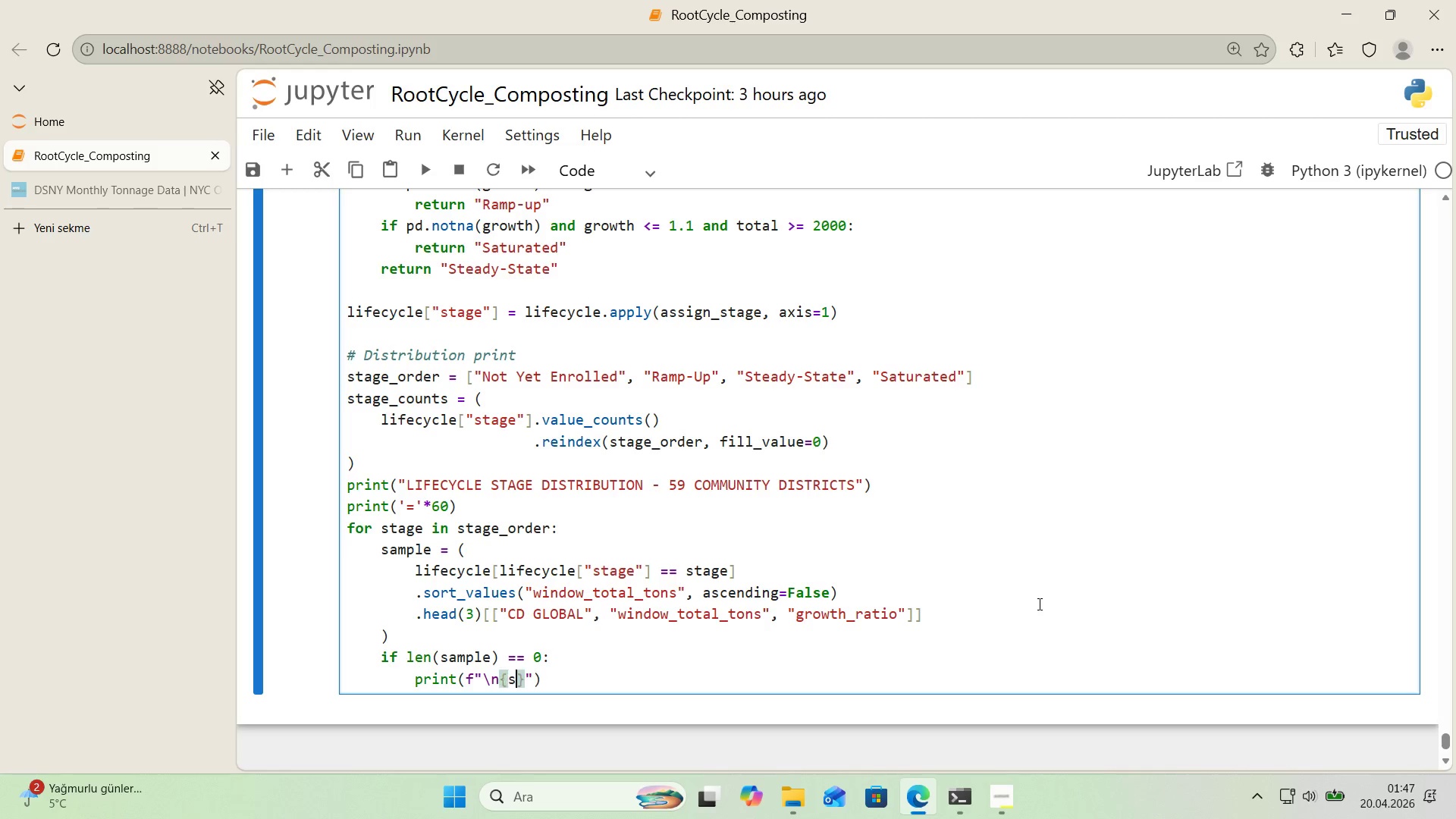 
type(stage)
 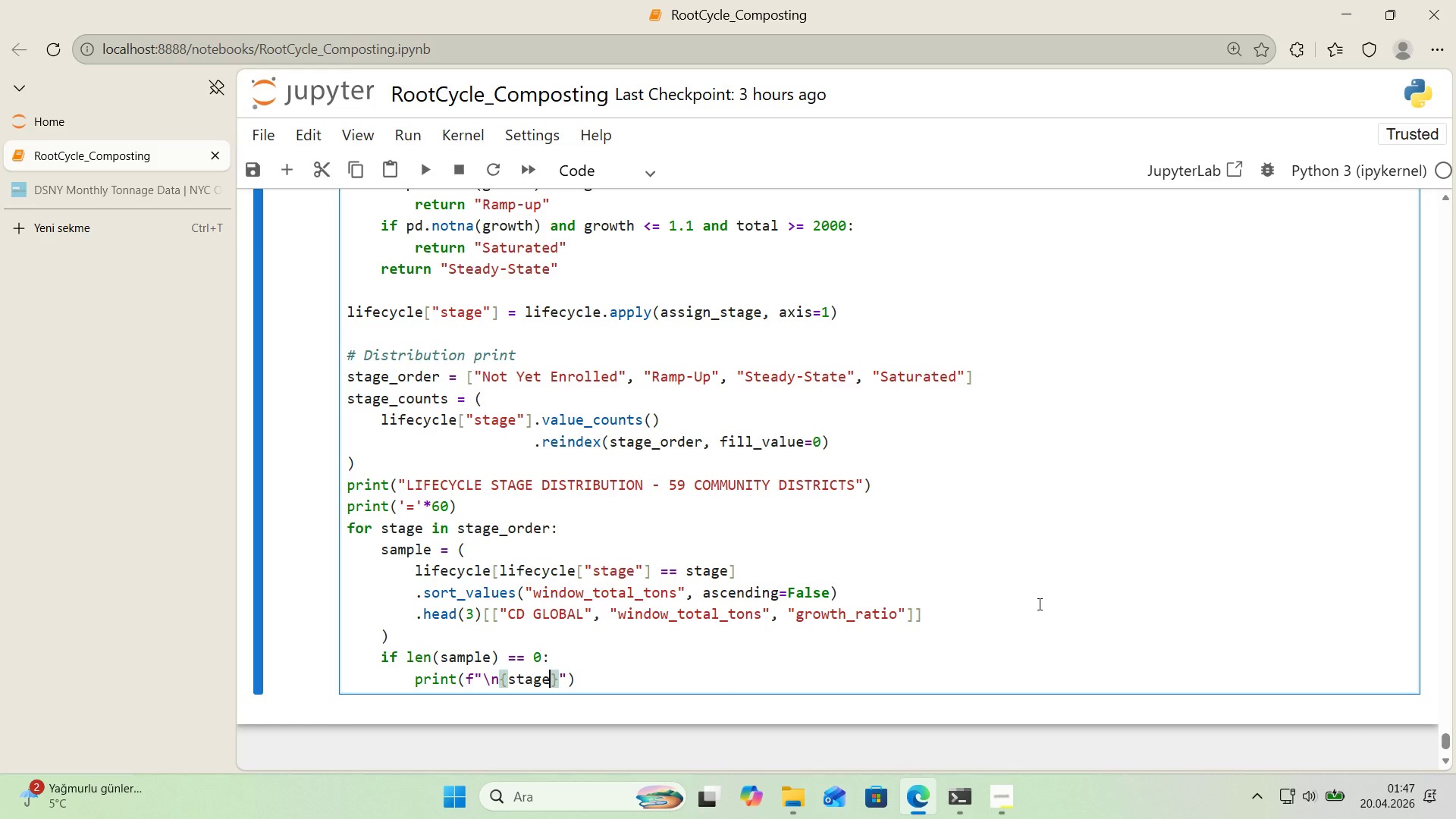 
key(ArrowRight)
 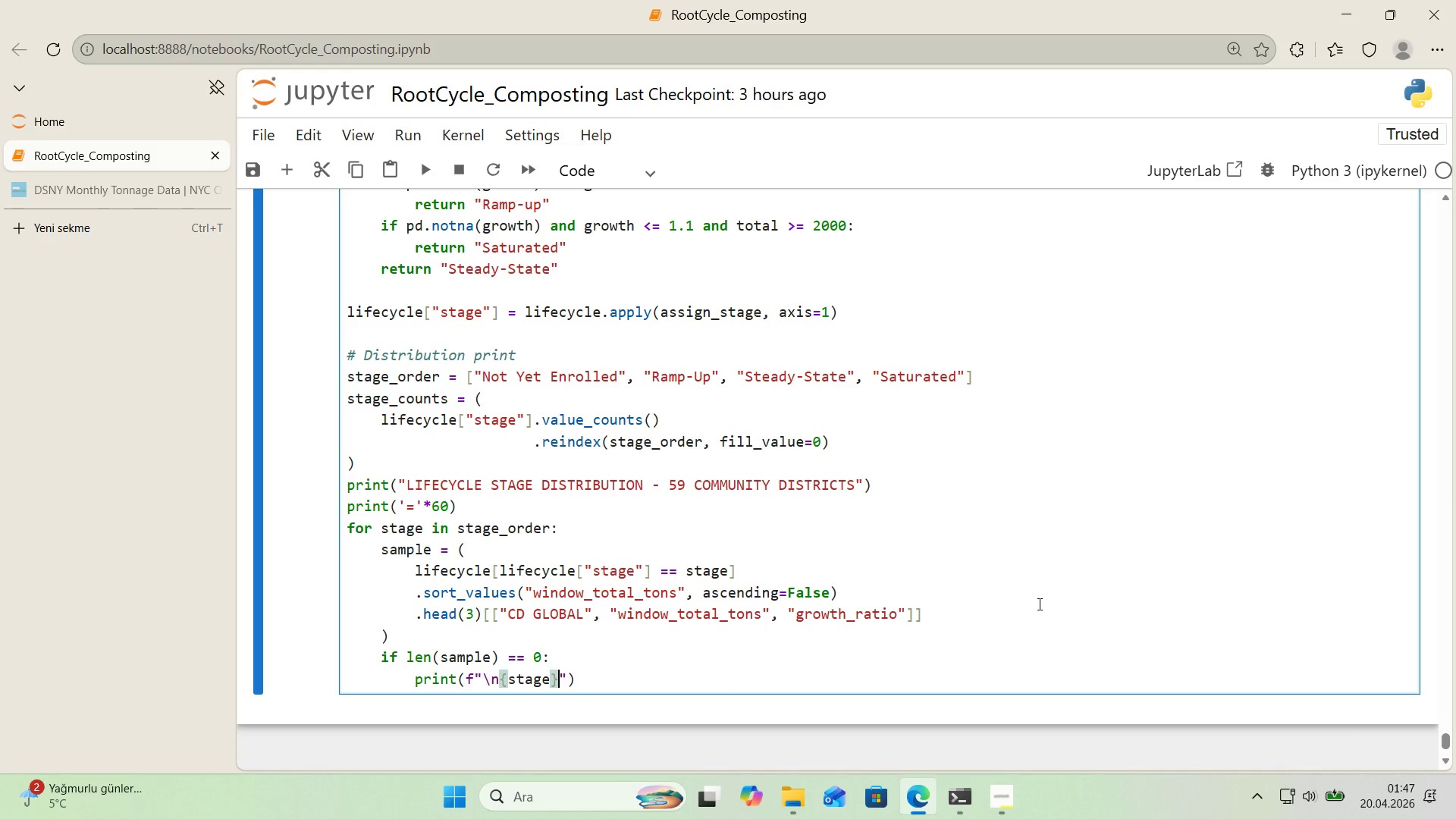 
type(> *()
 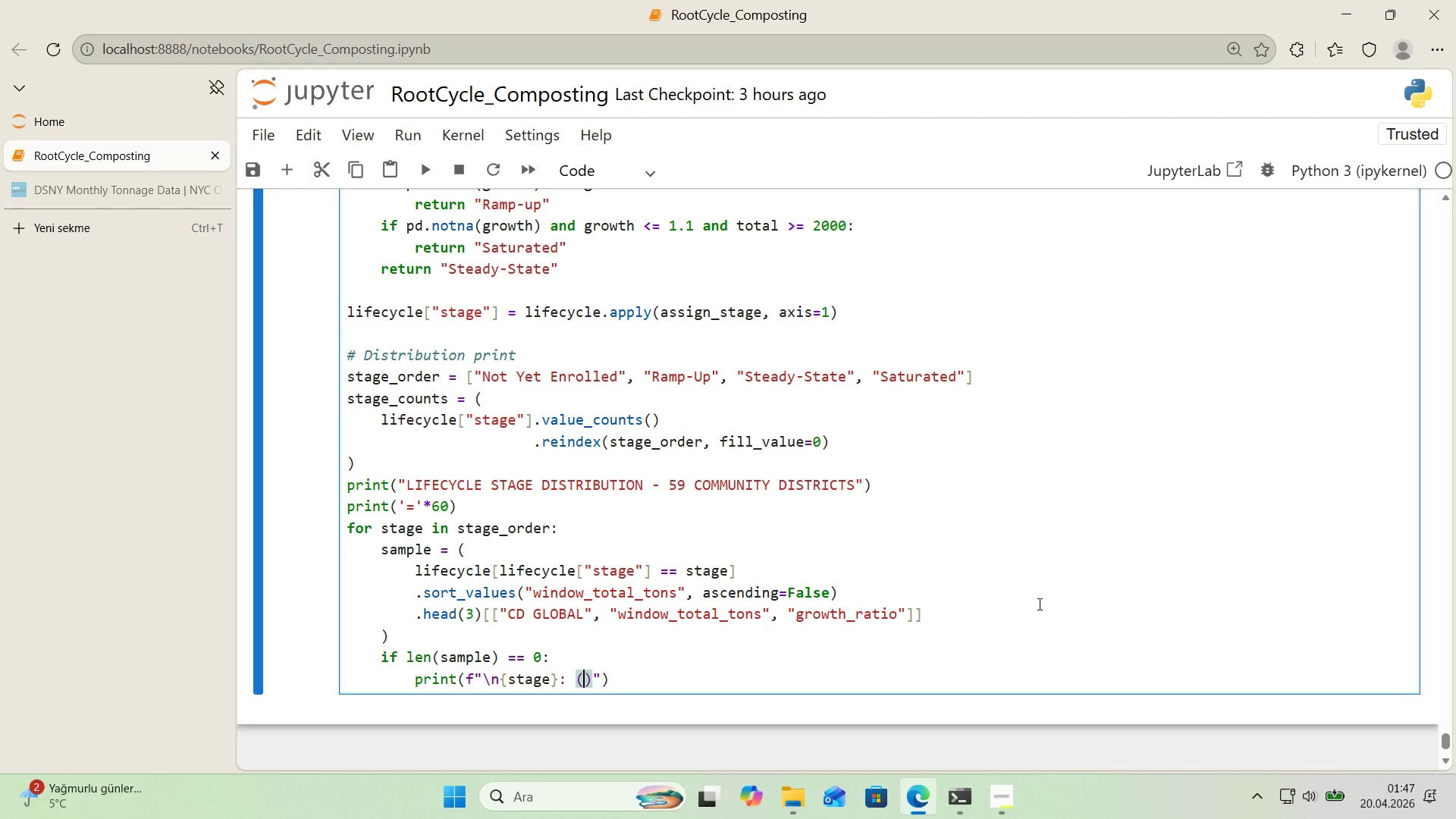 
 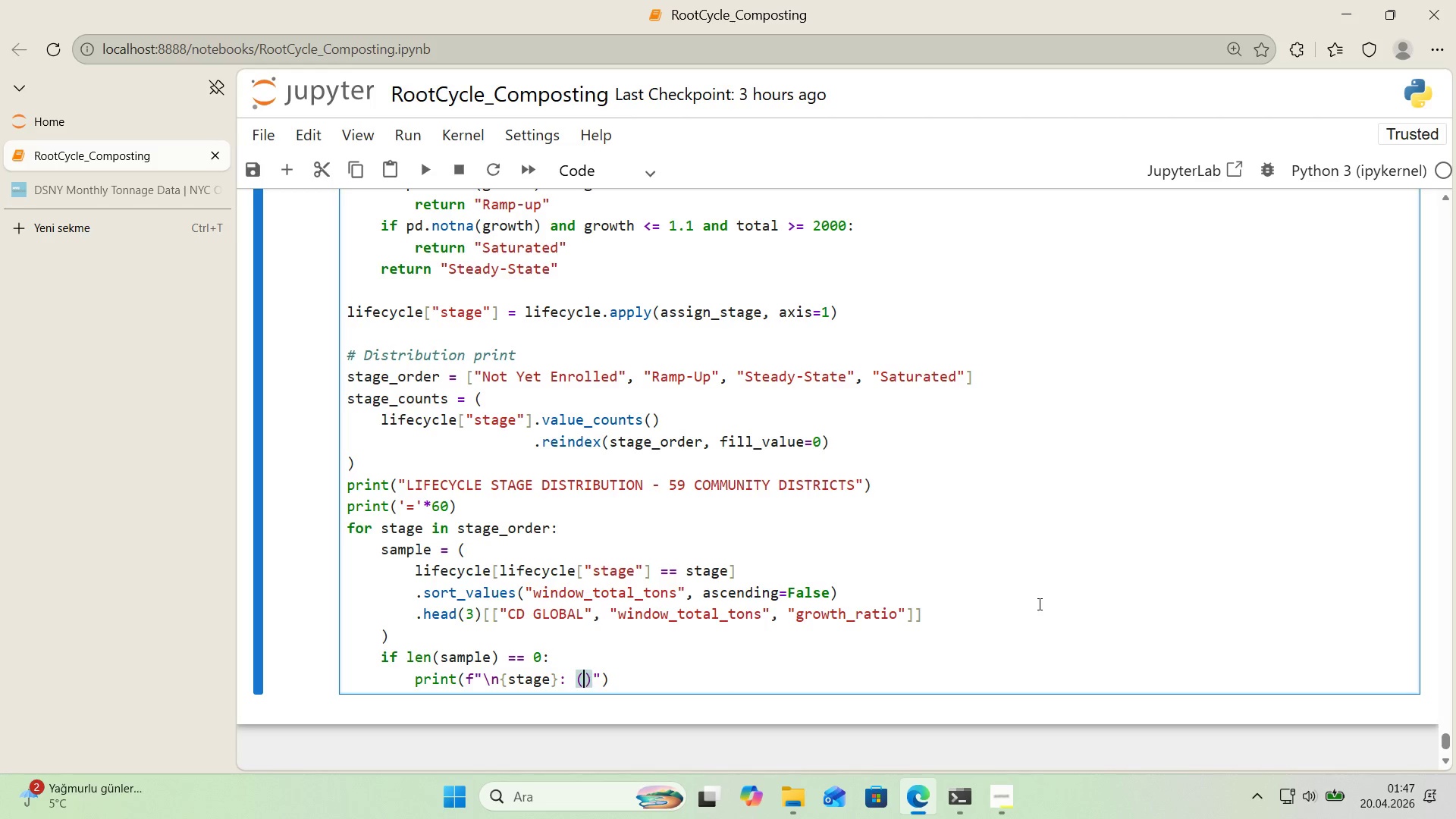 
key(ArrowLeft)
 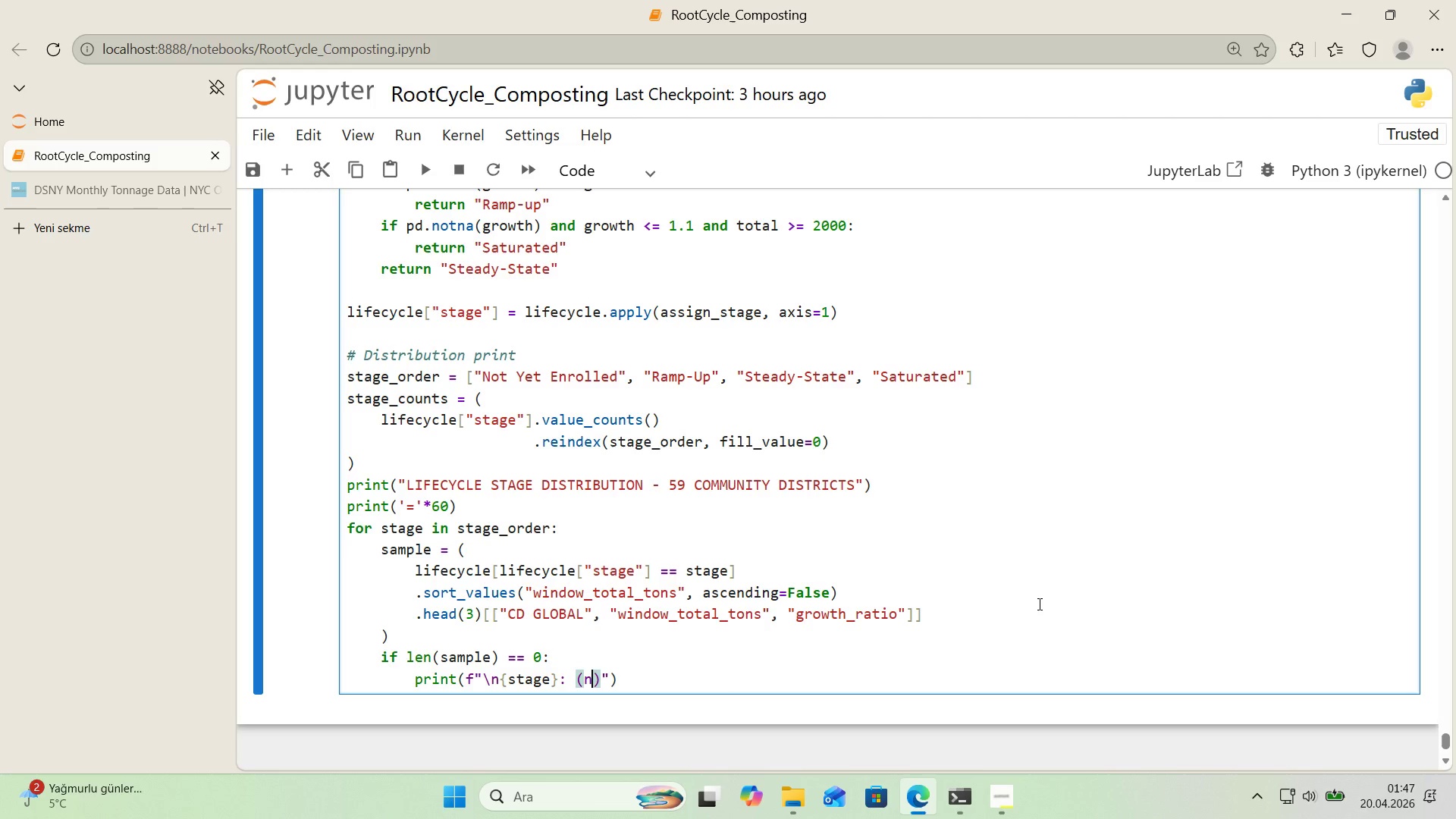 
type(none)
 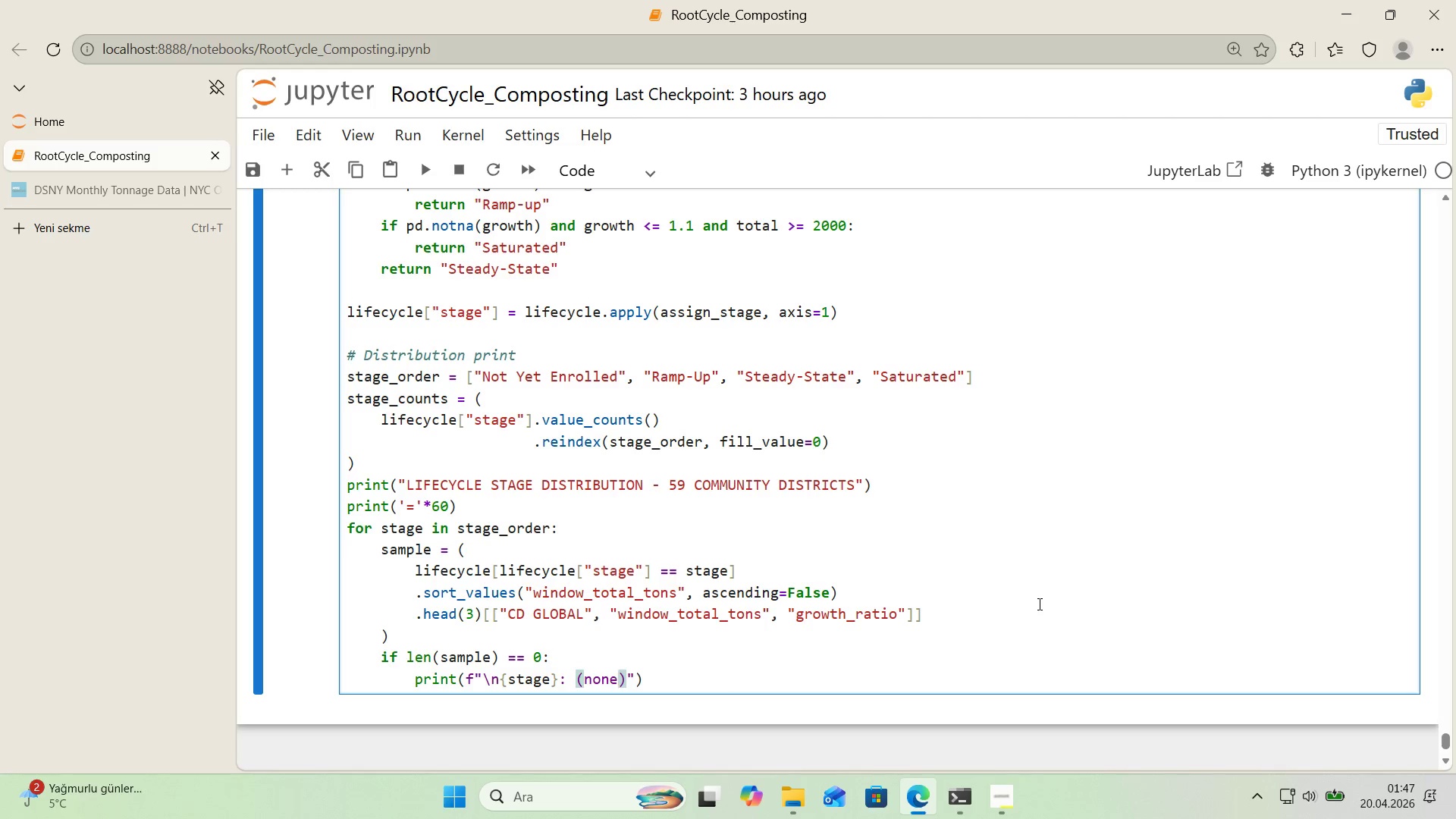 
key(ArrowRight)
 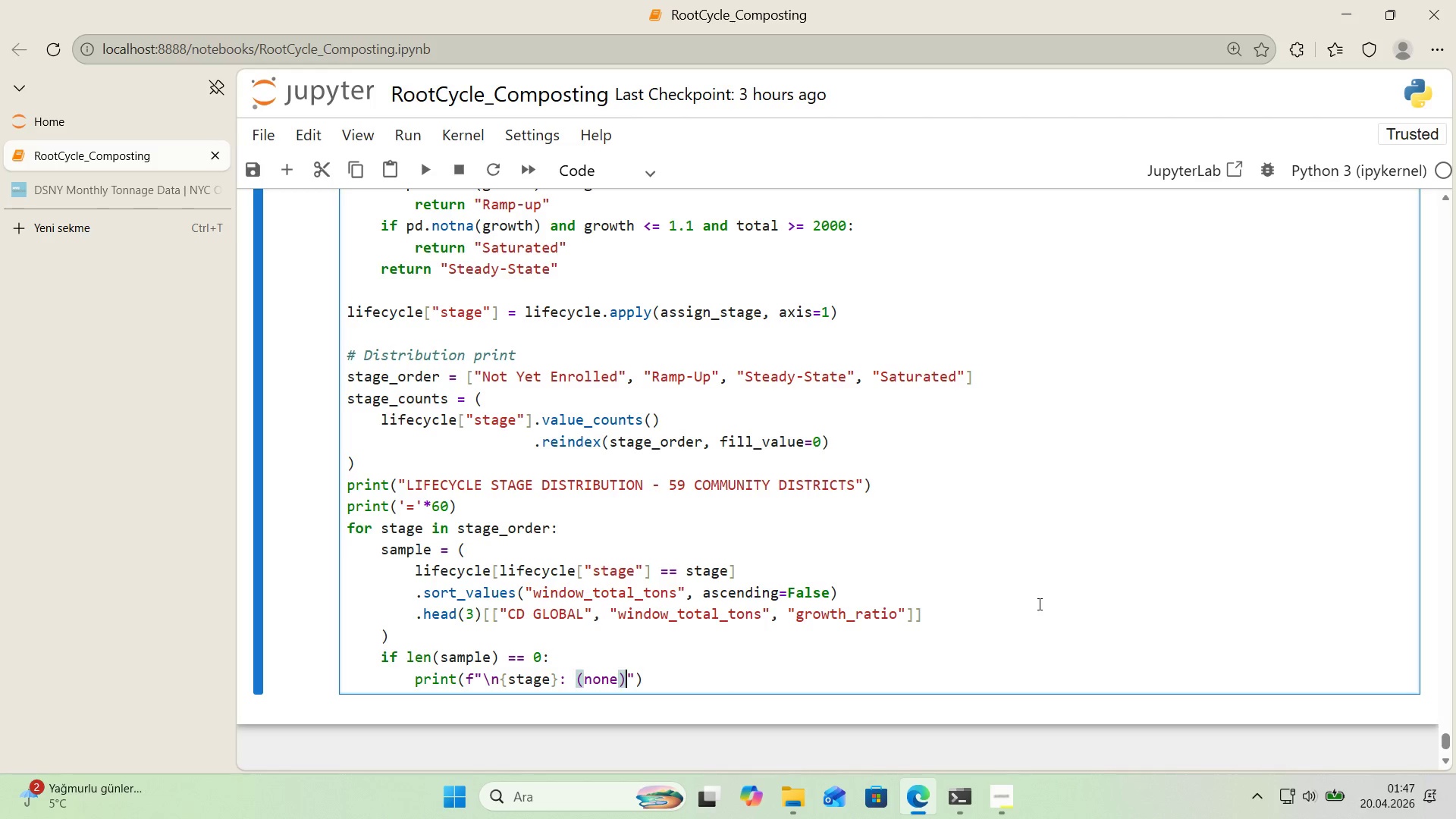 
key(ArrowRight)
 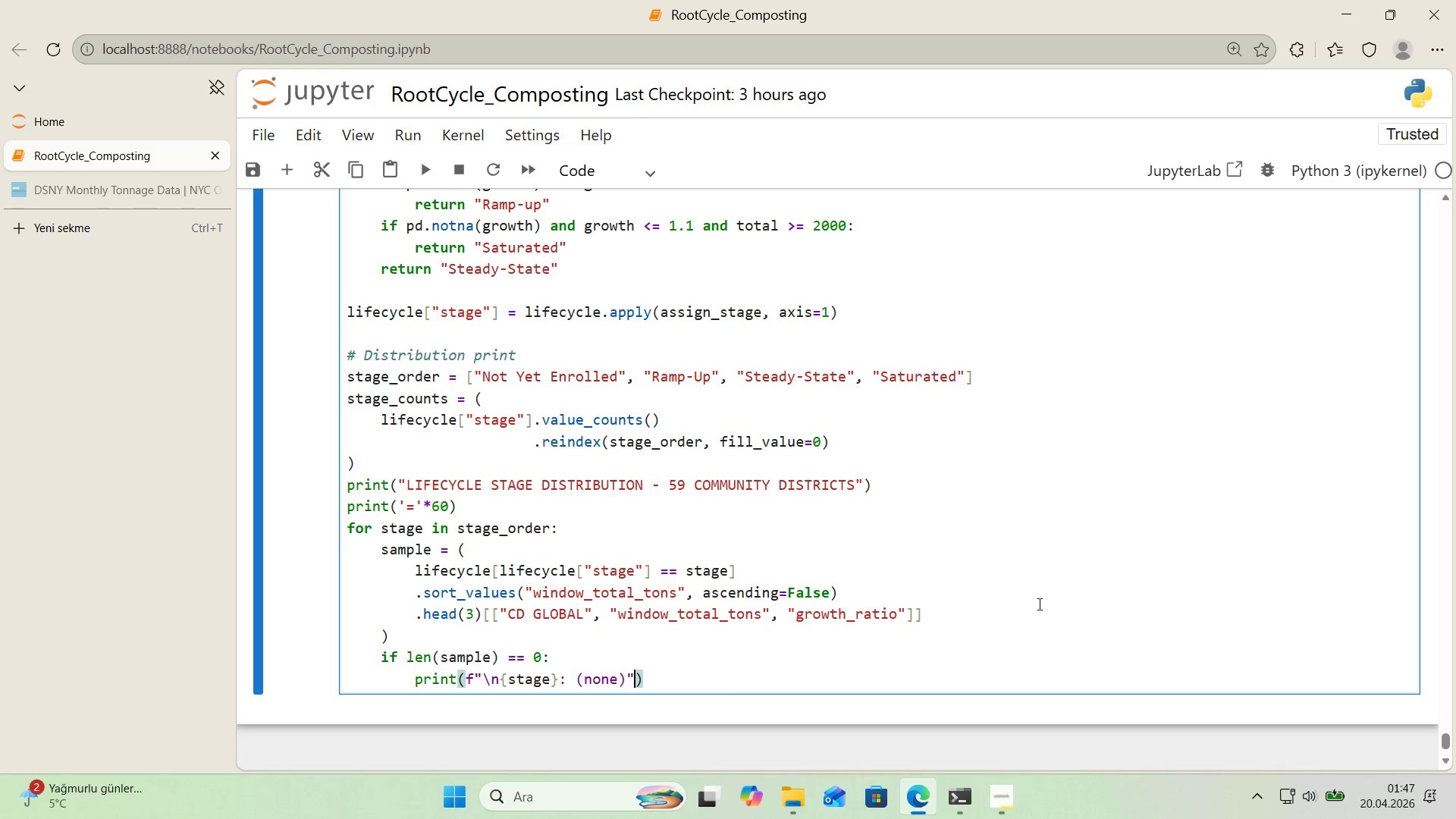 
key(ArrowRight)
 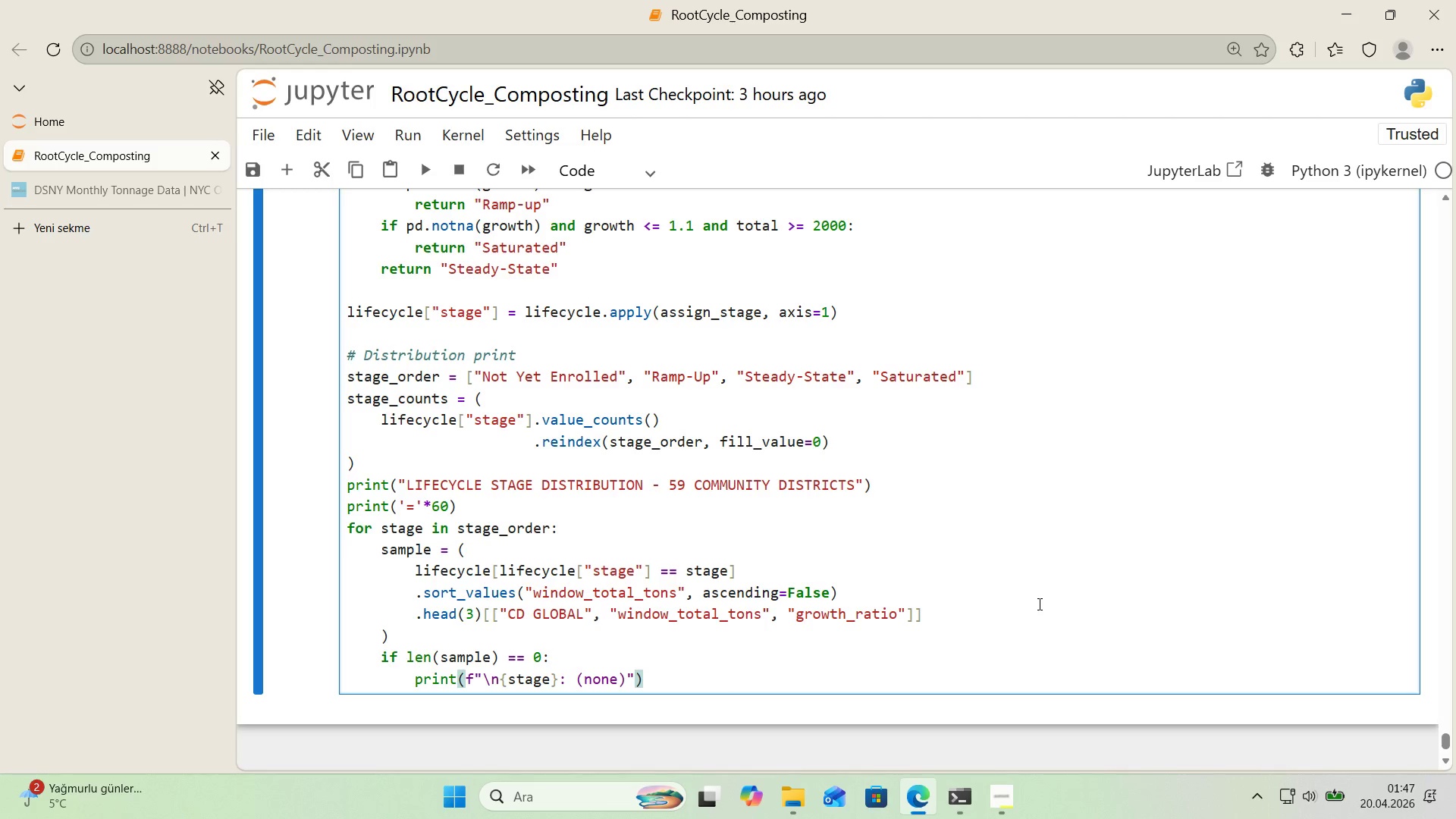 
key(Enter)
 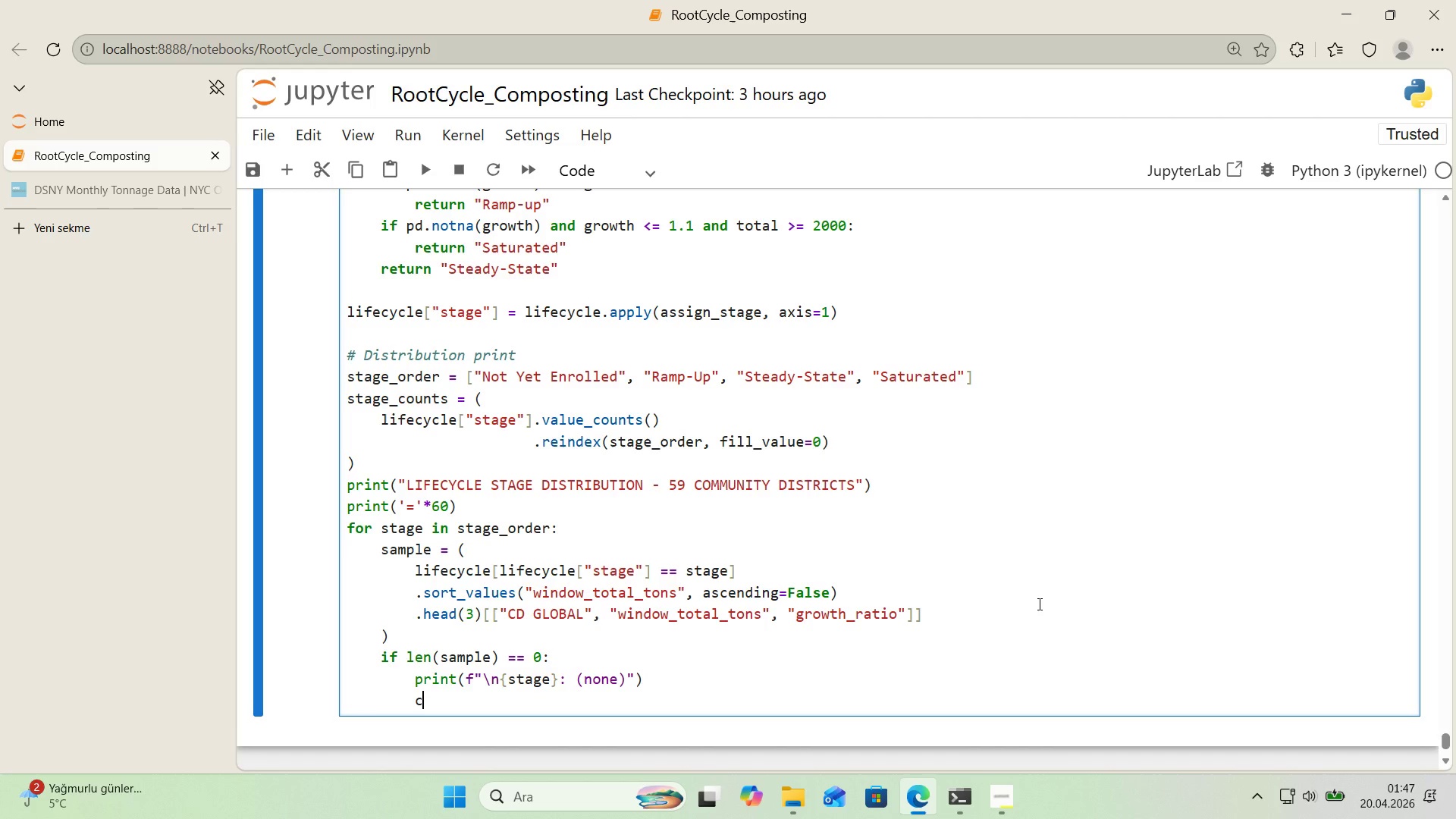 
type(cont'nue)
 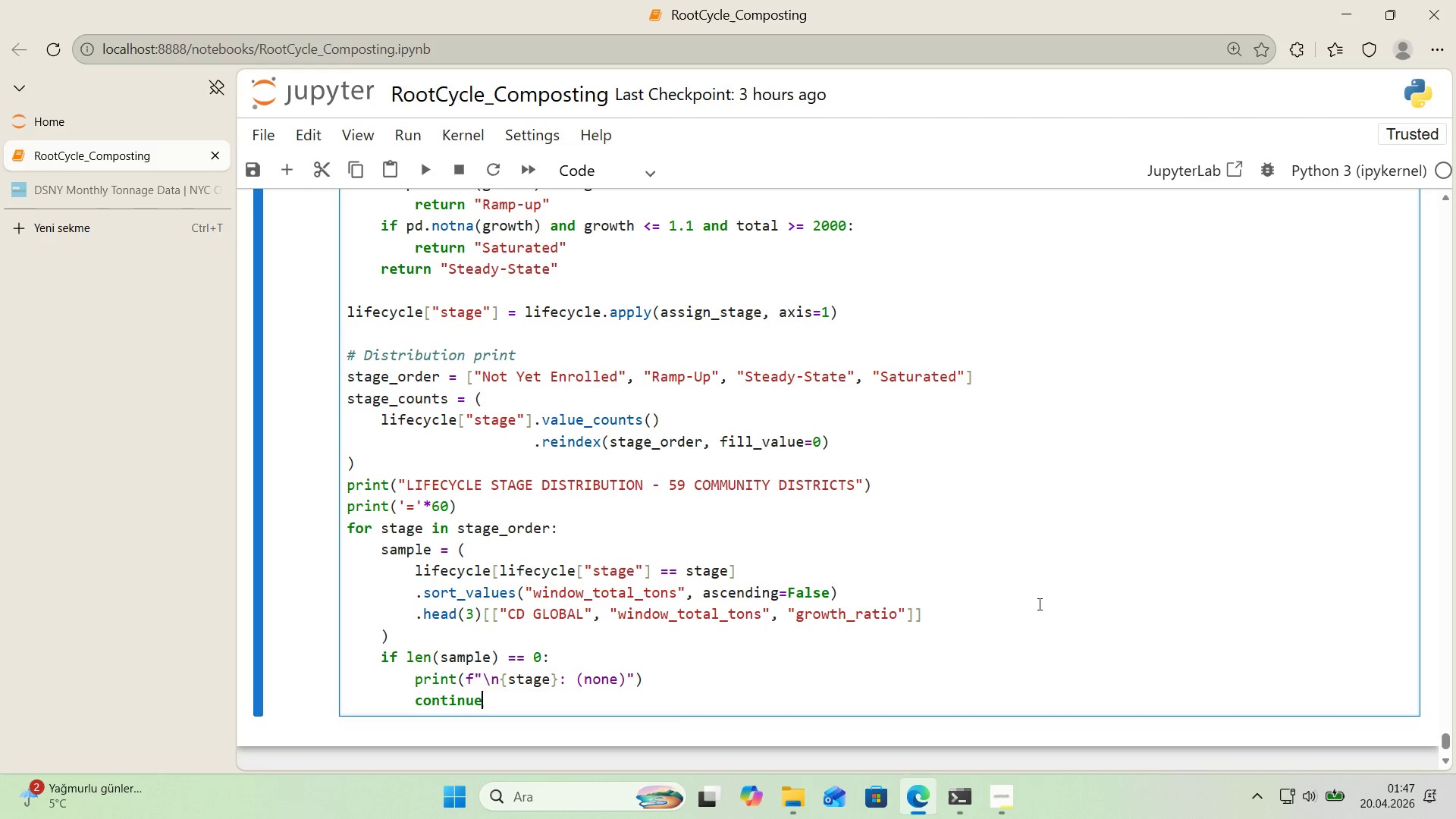 
key(Enter)
 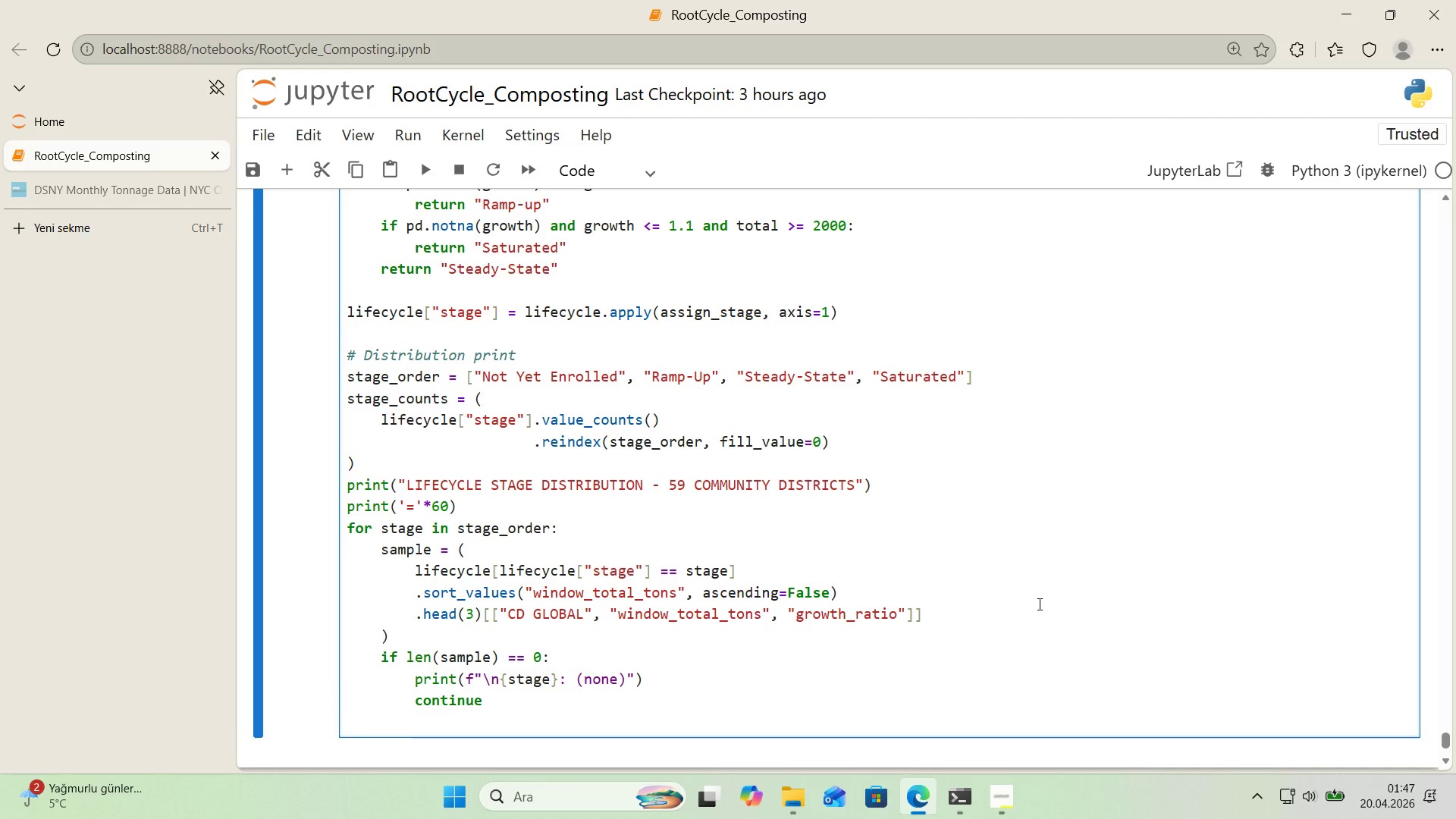 
key(Backspace)
type(pr'nt*()
 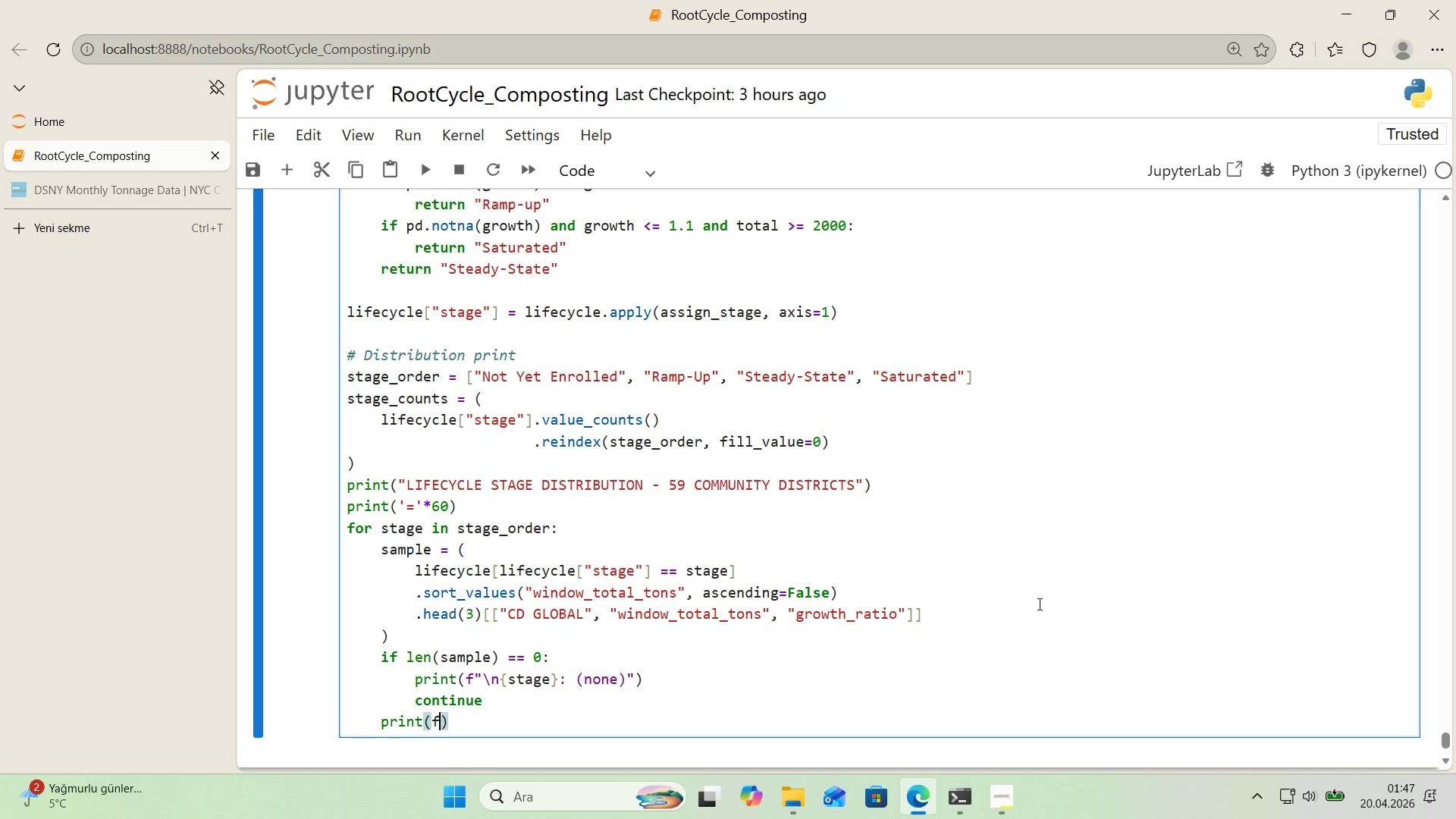 
 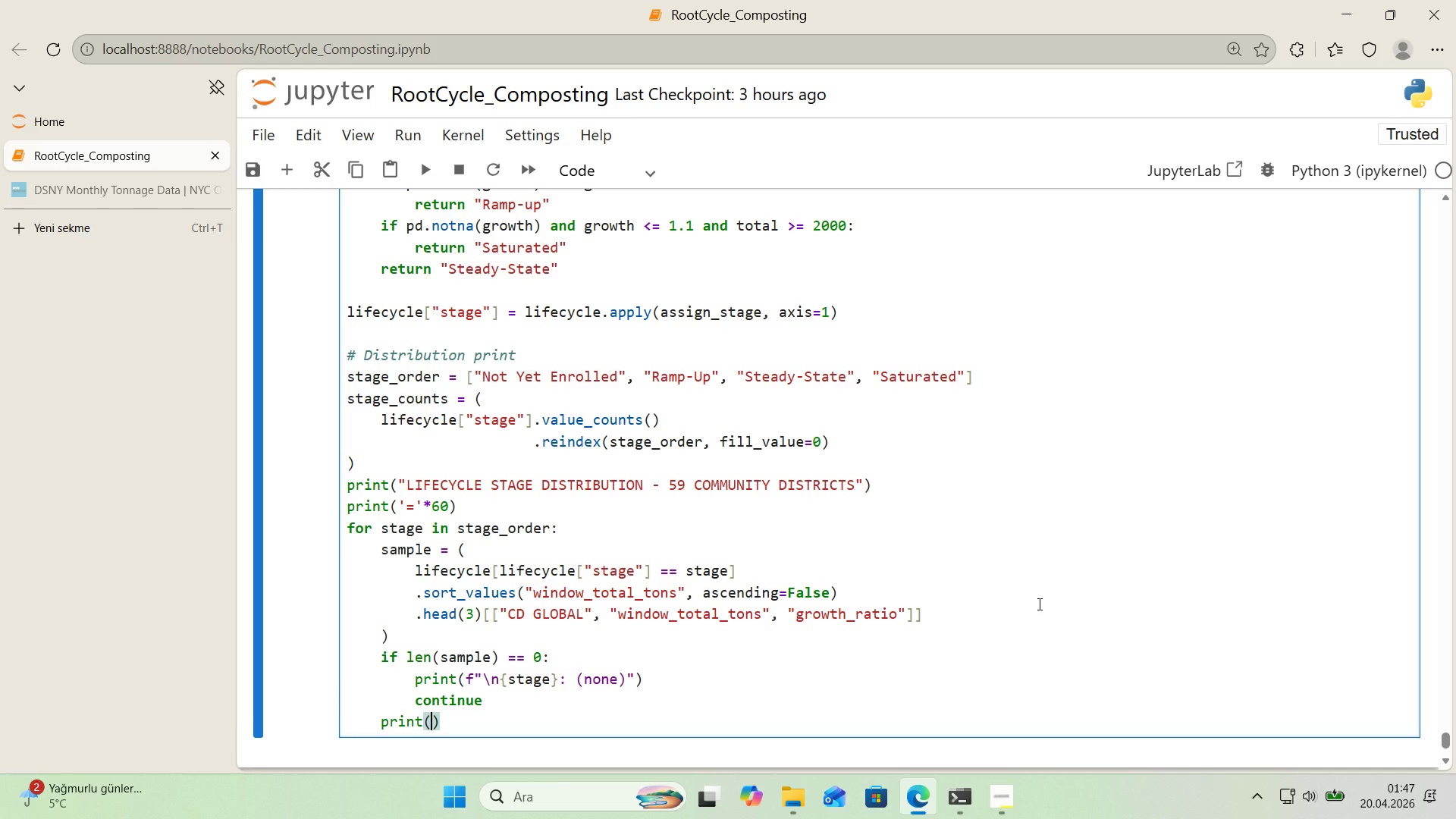 
key(ArrowLeft)
 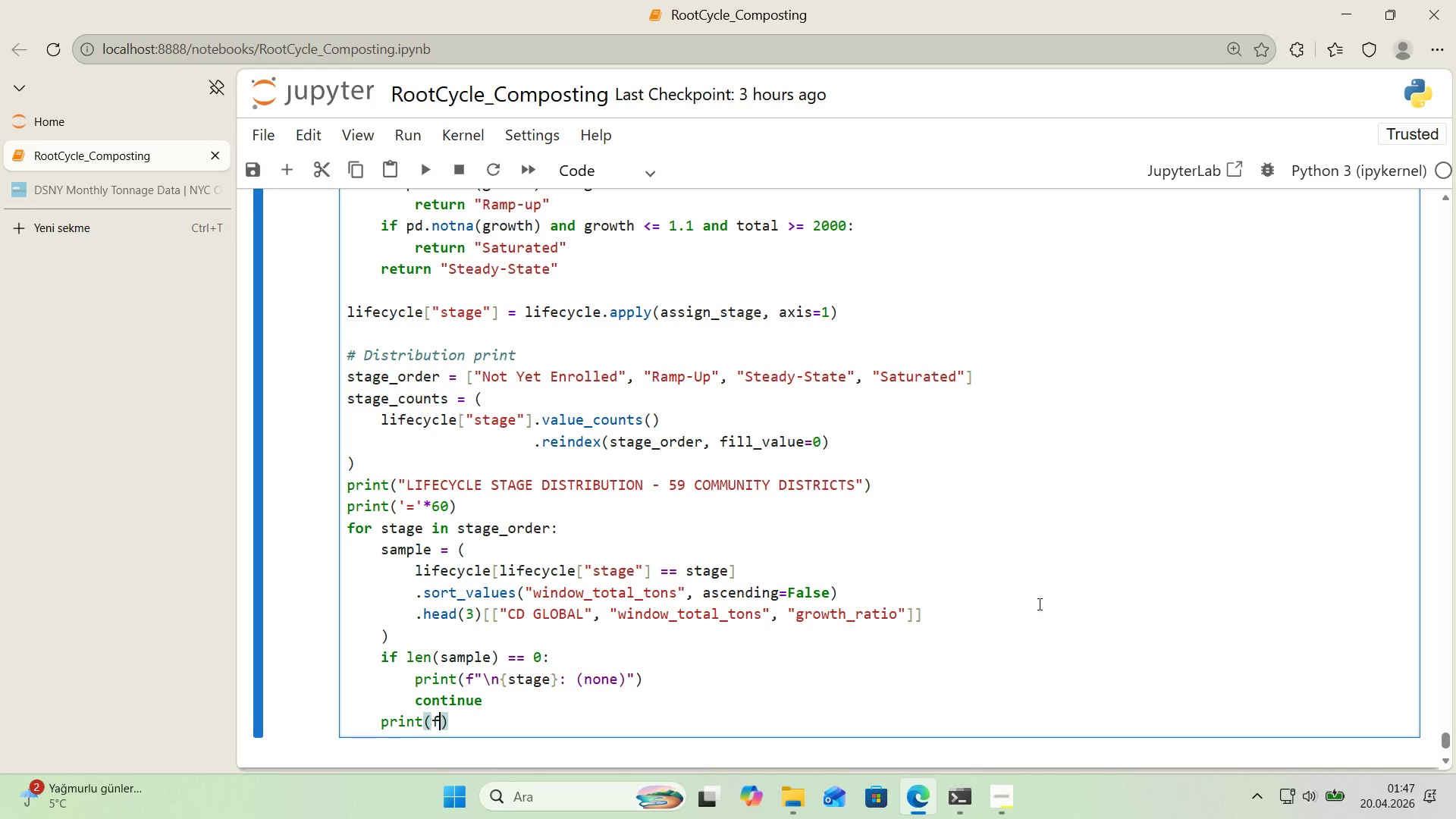 
key(F)
 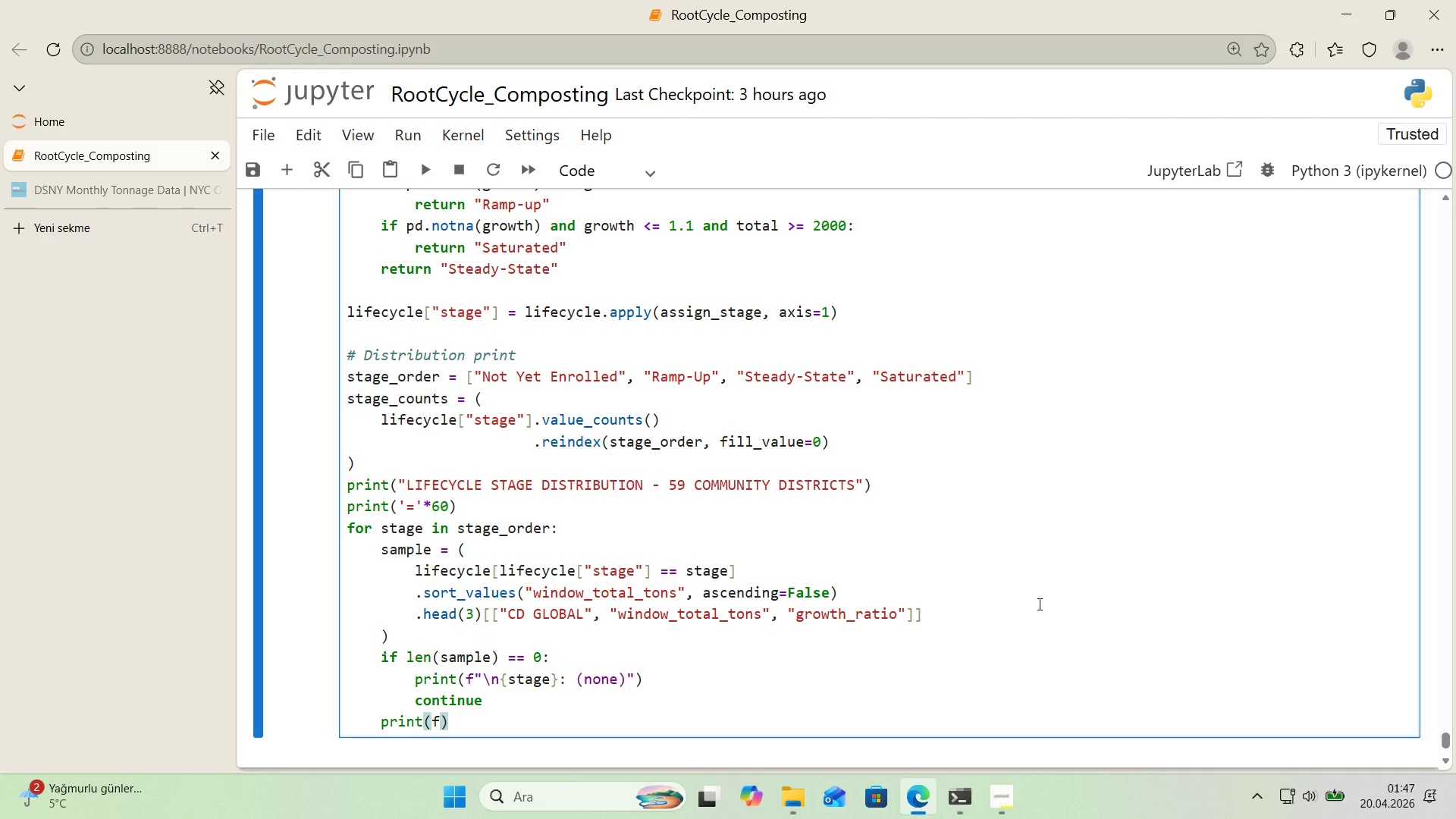 
wait(35.59)
 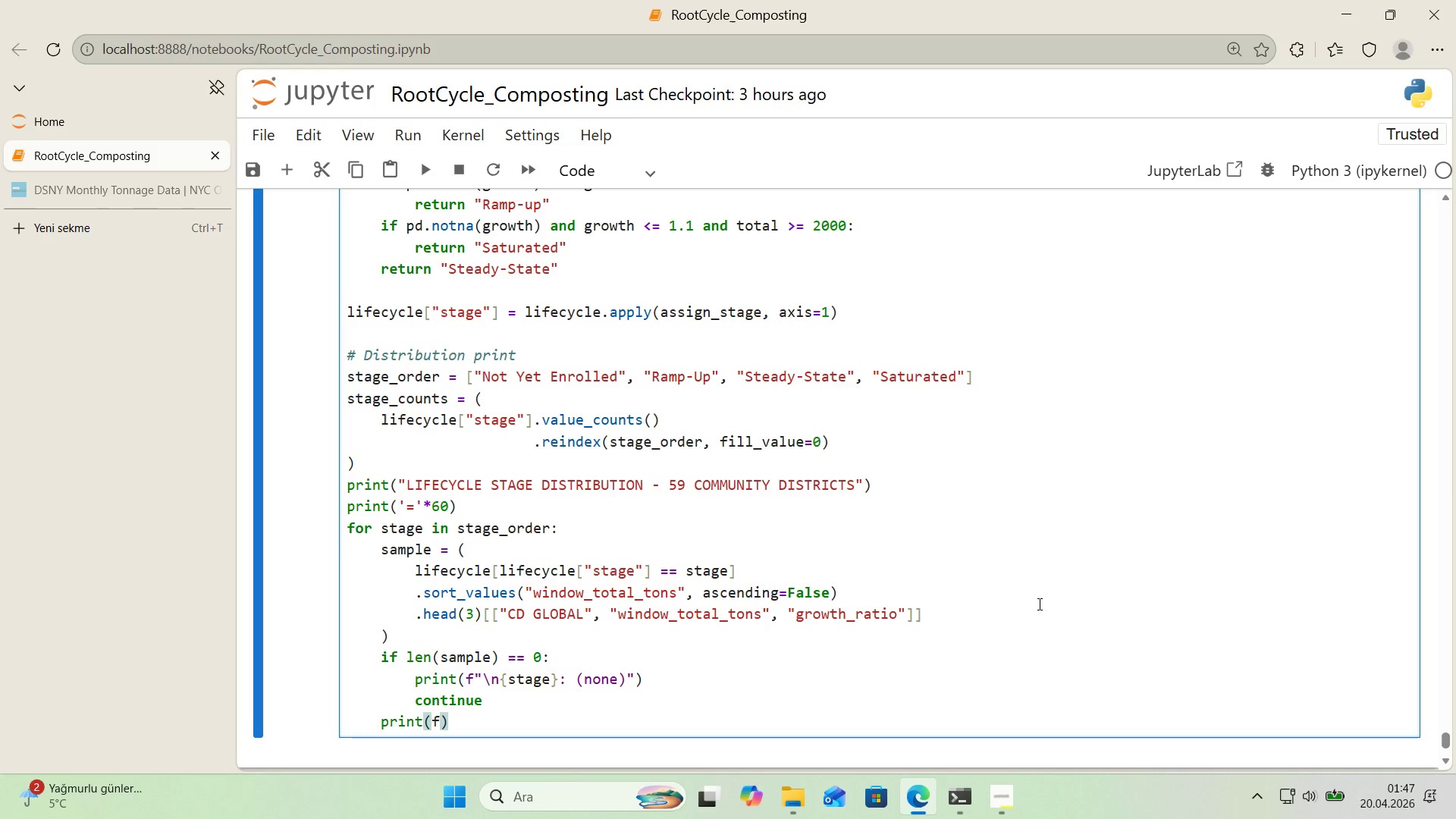 
key(Backquote)
 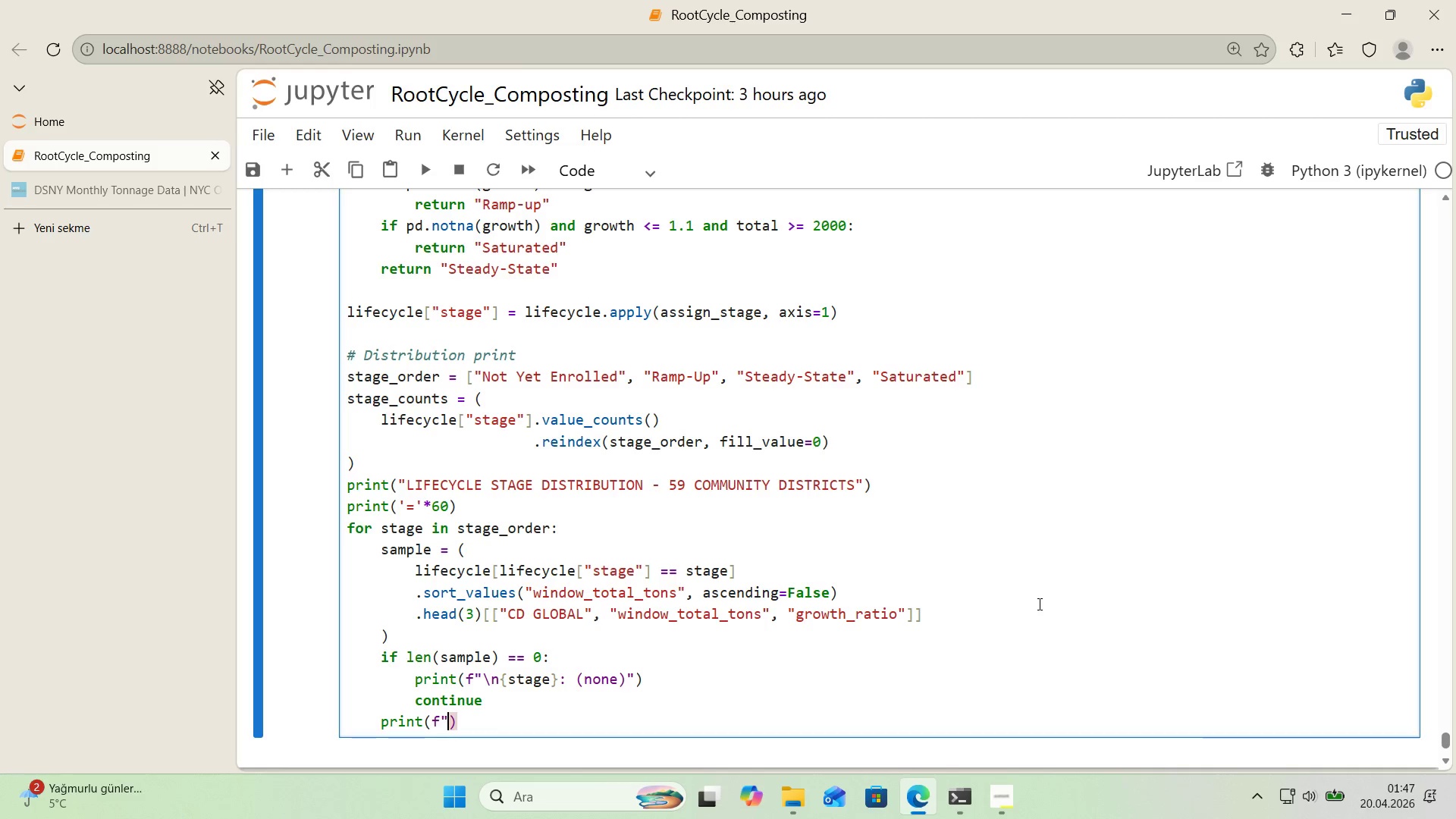 
key(Backquote)
 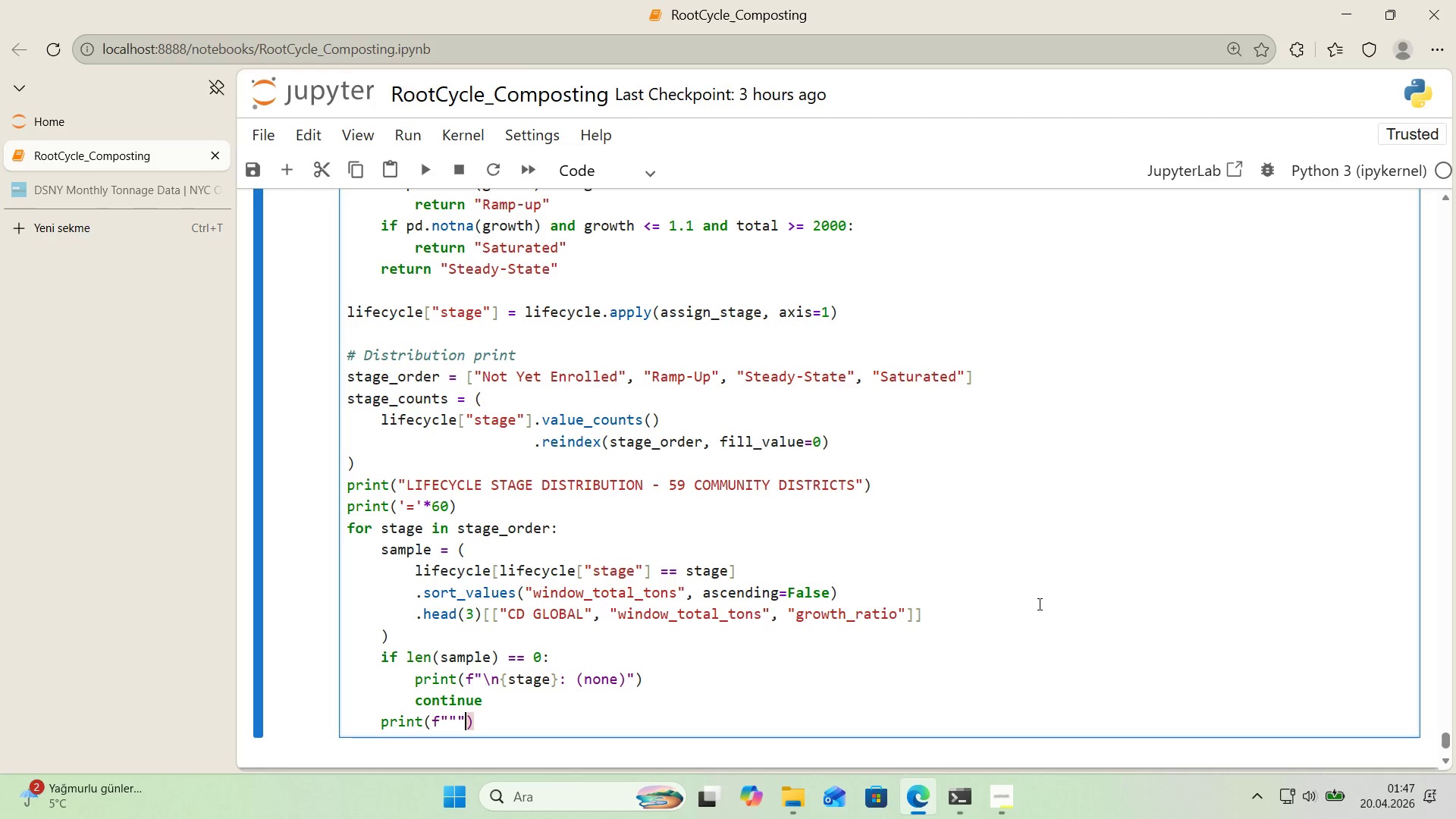 
key(Backquote)
 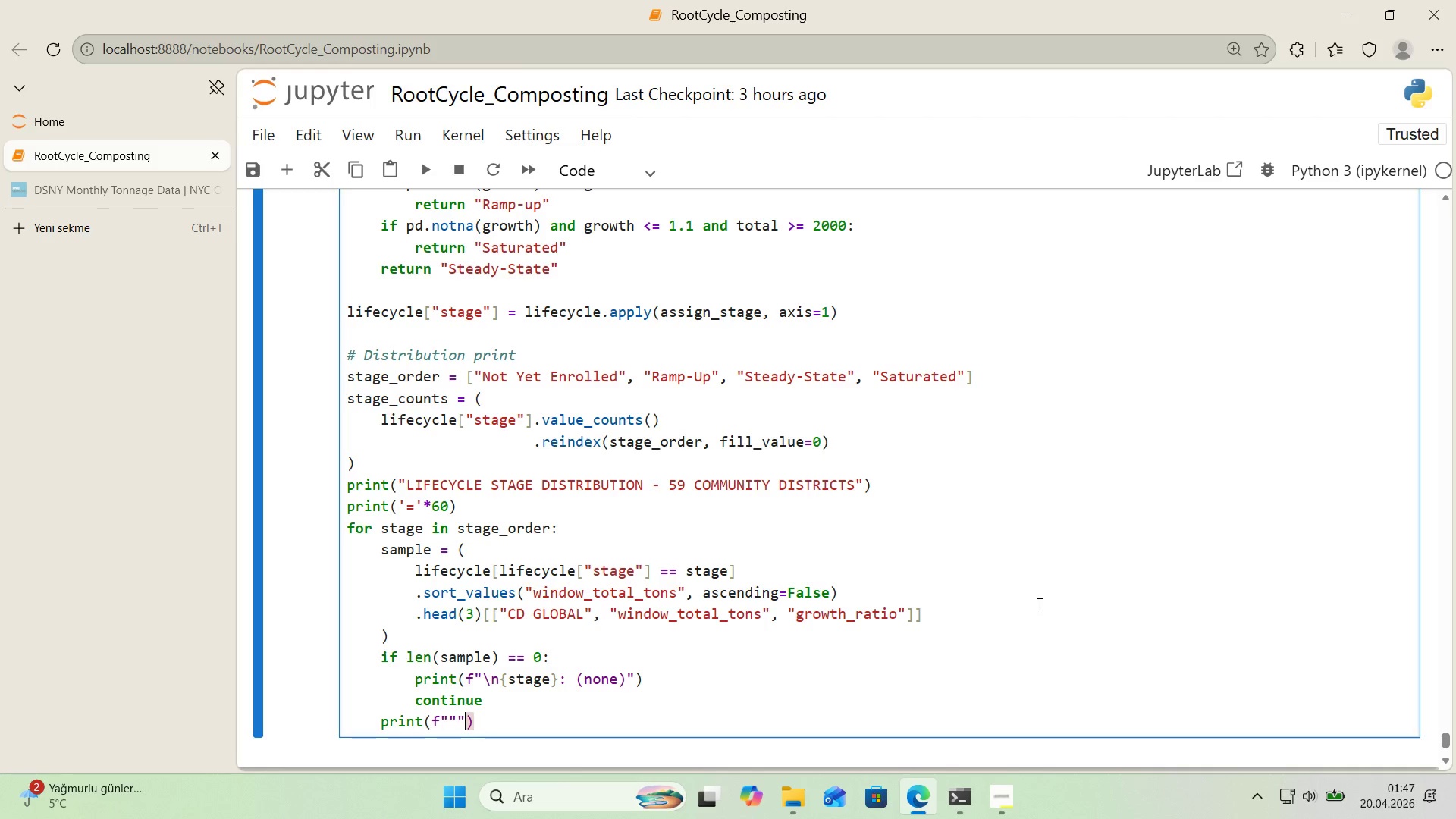 
key(ArrowLeft)
 